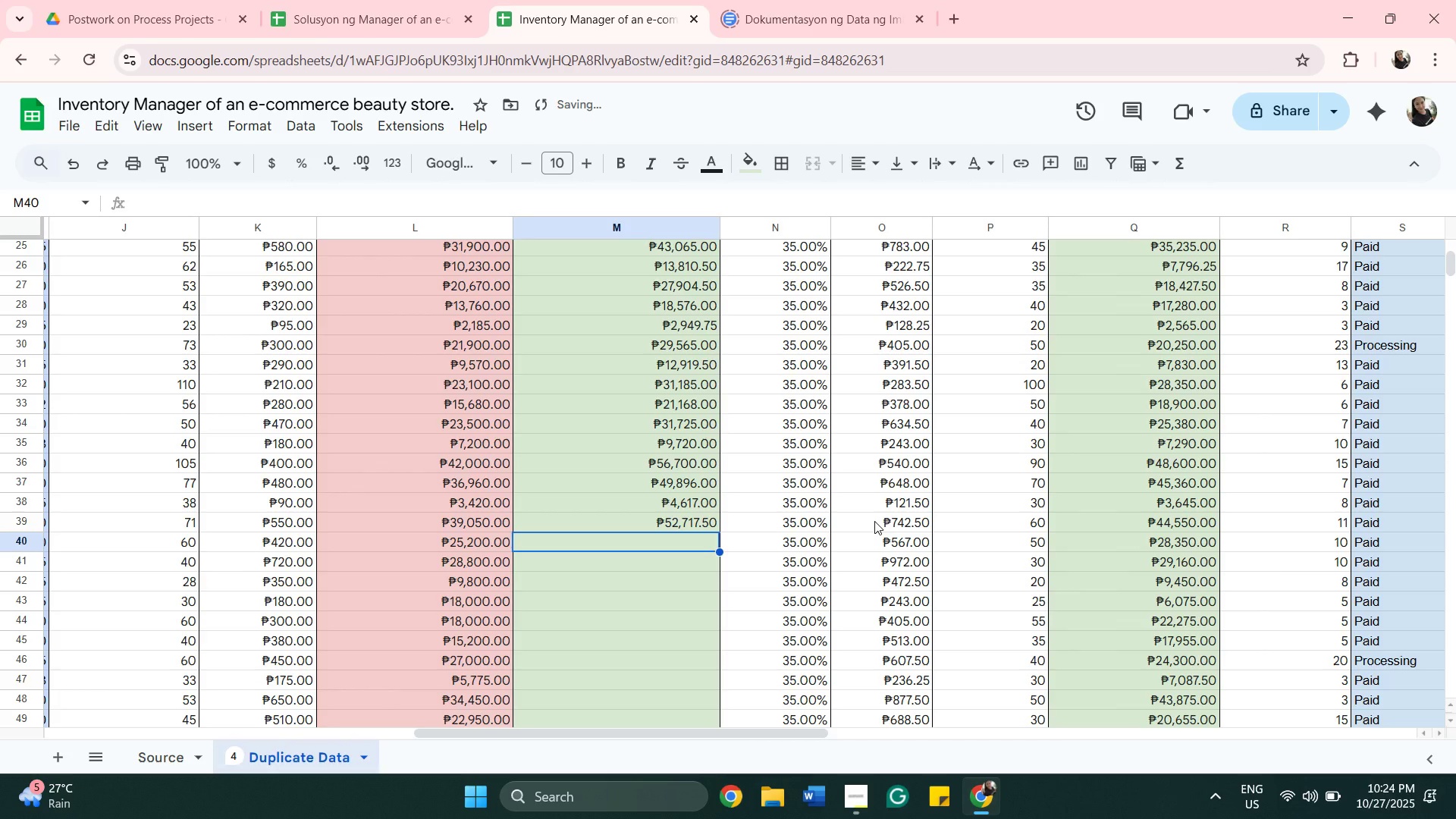 
type(=SUM)
 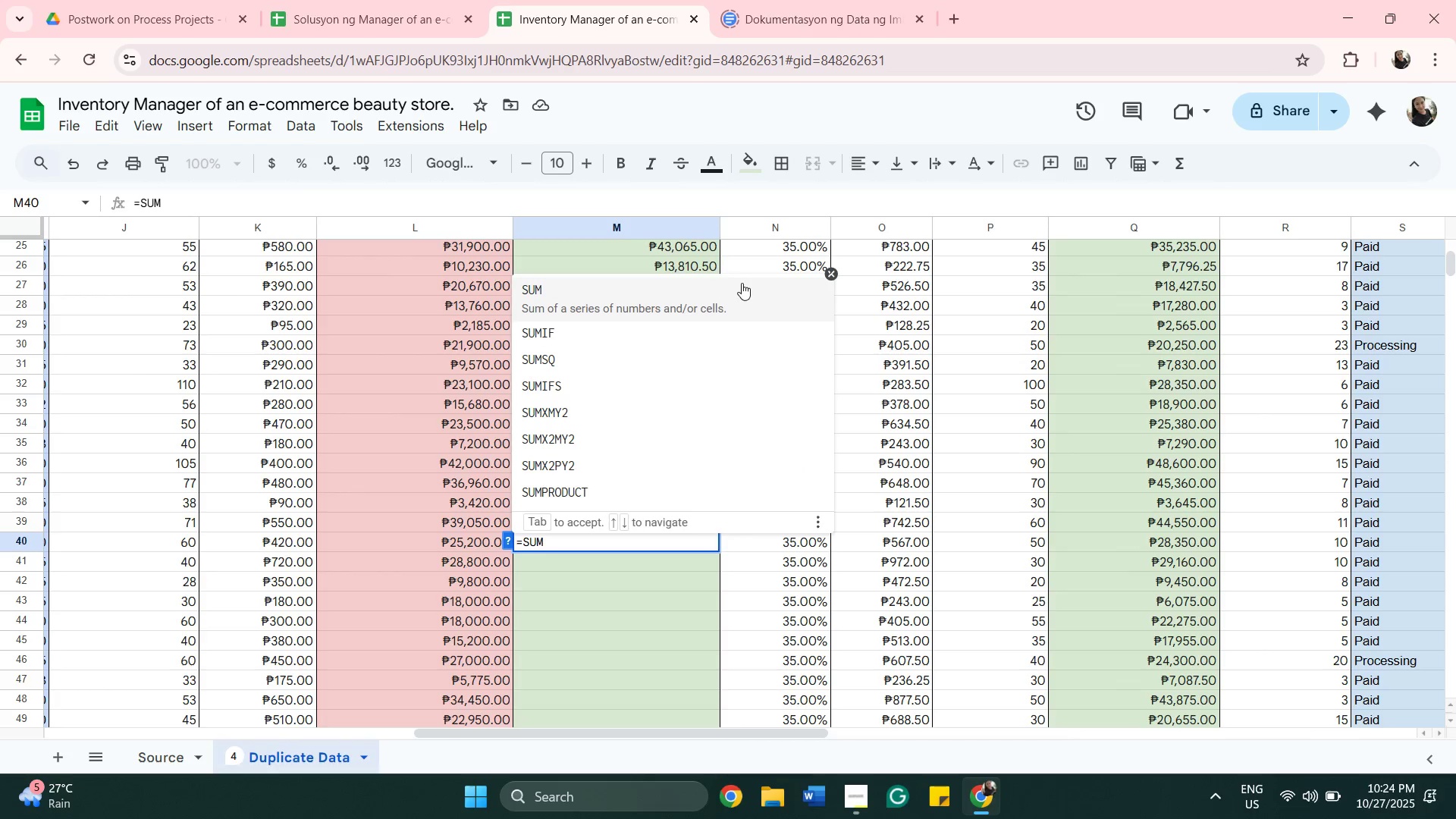 
left_click([742, 283])
 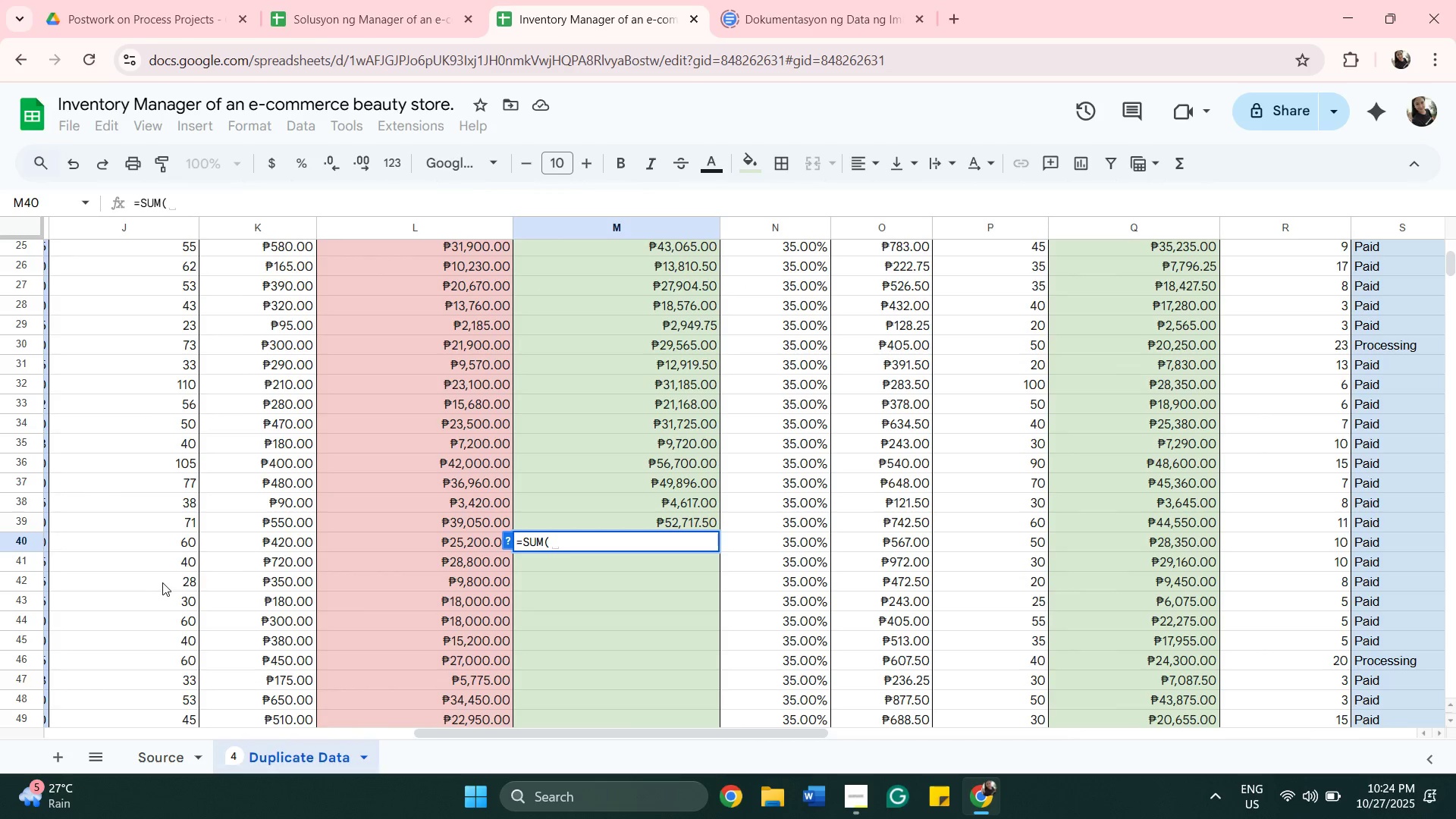 
left_click([162, 541])
 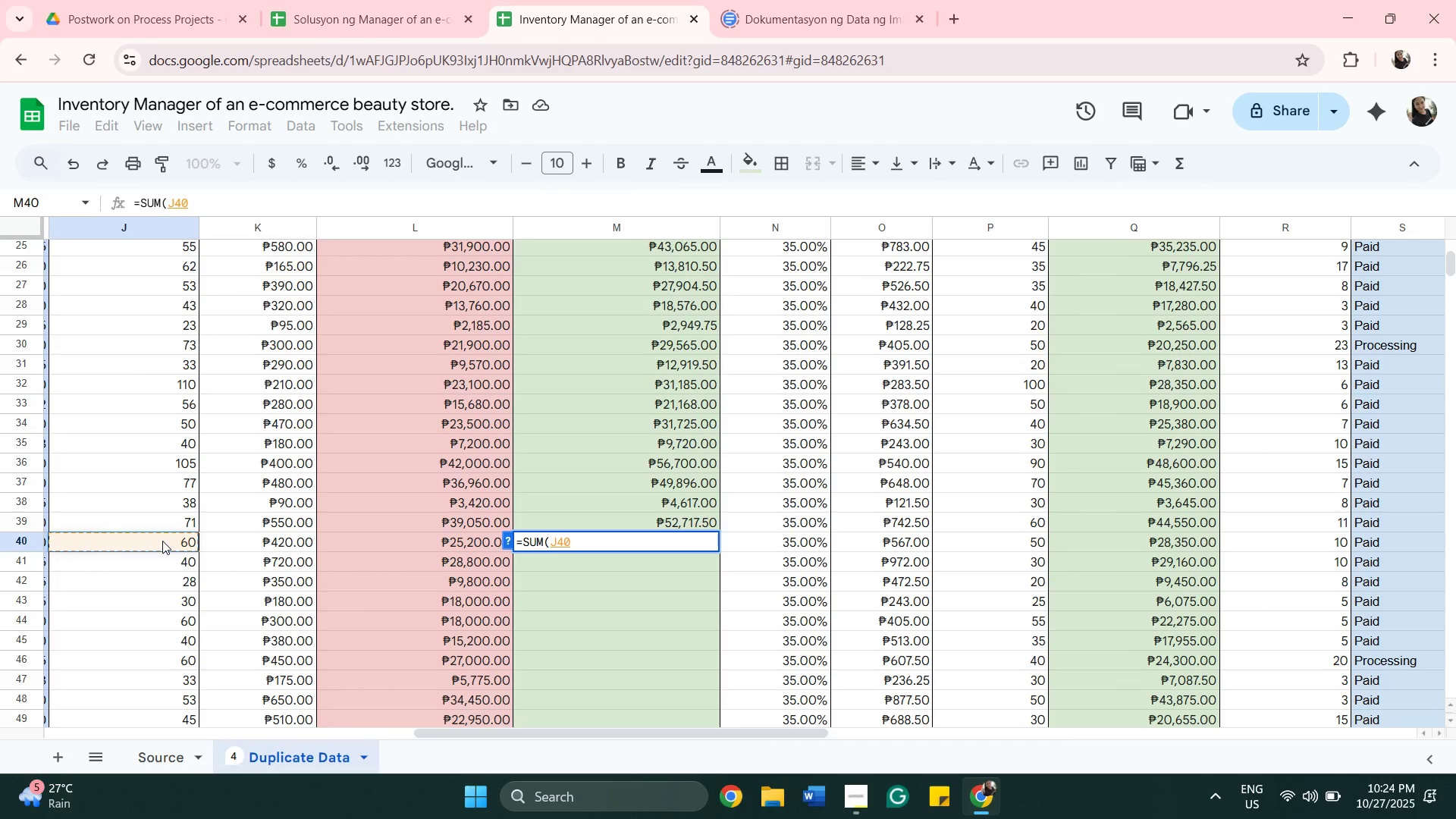 
key(Comma)
 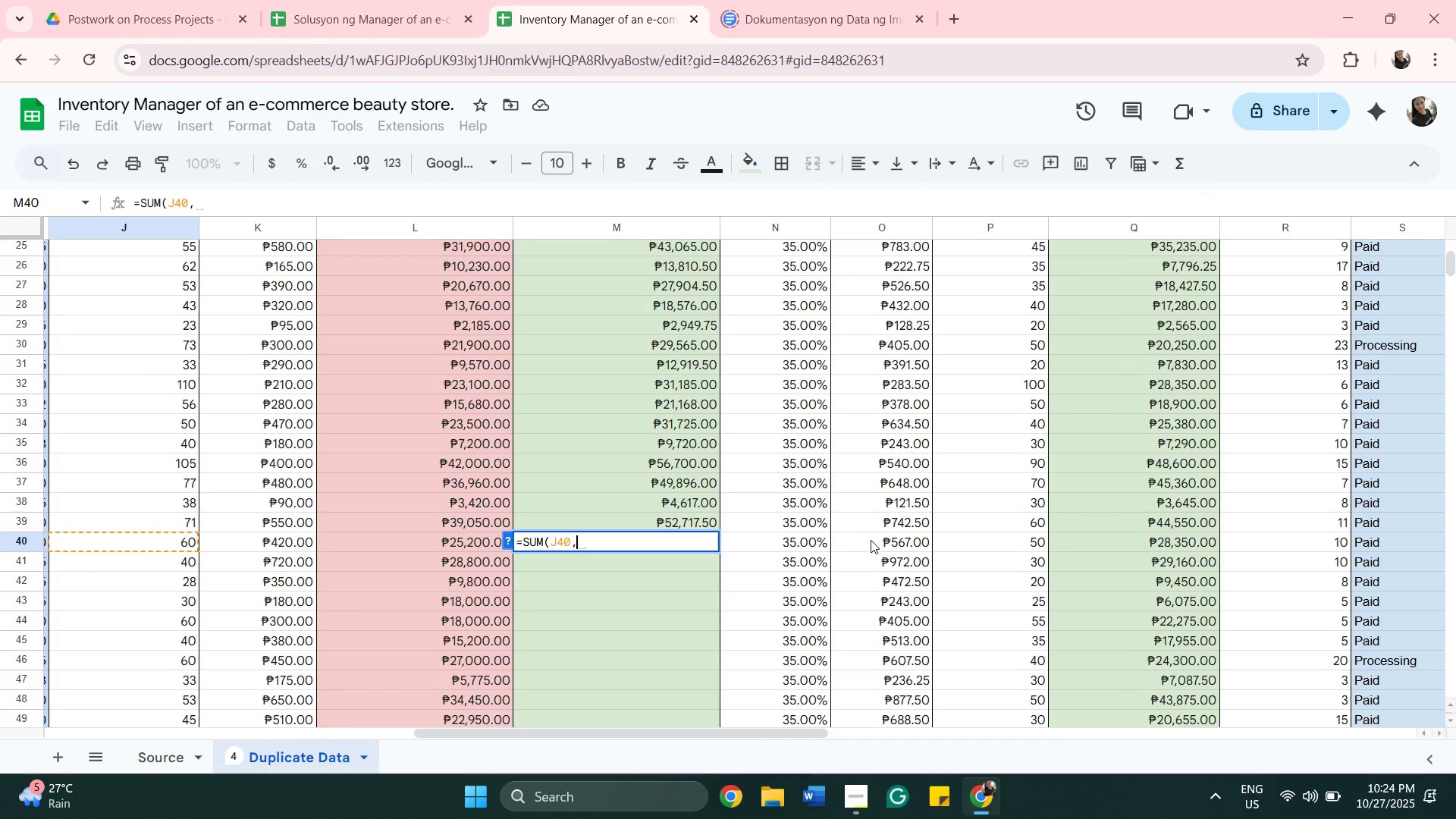 
left_click([875, 549])
 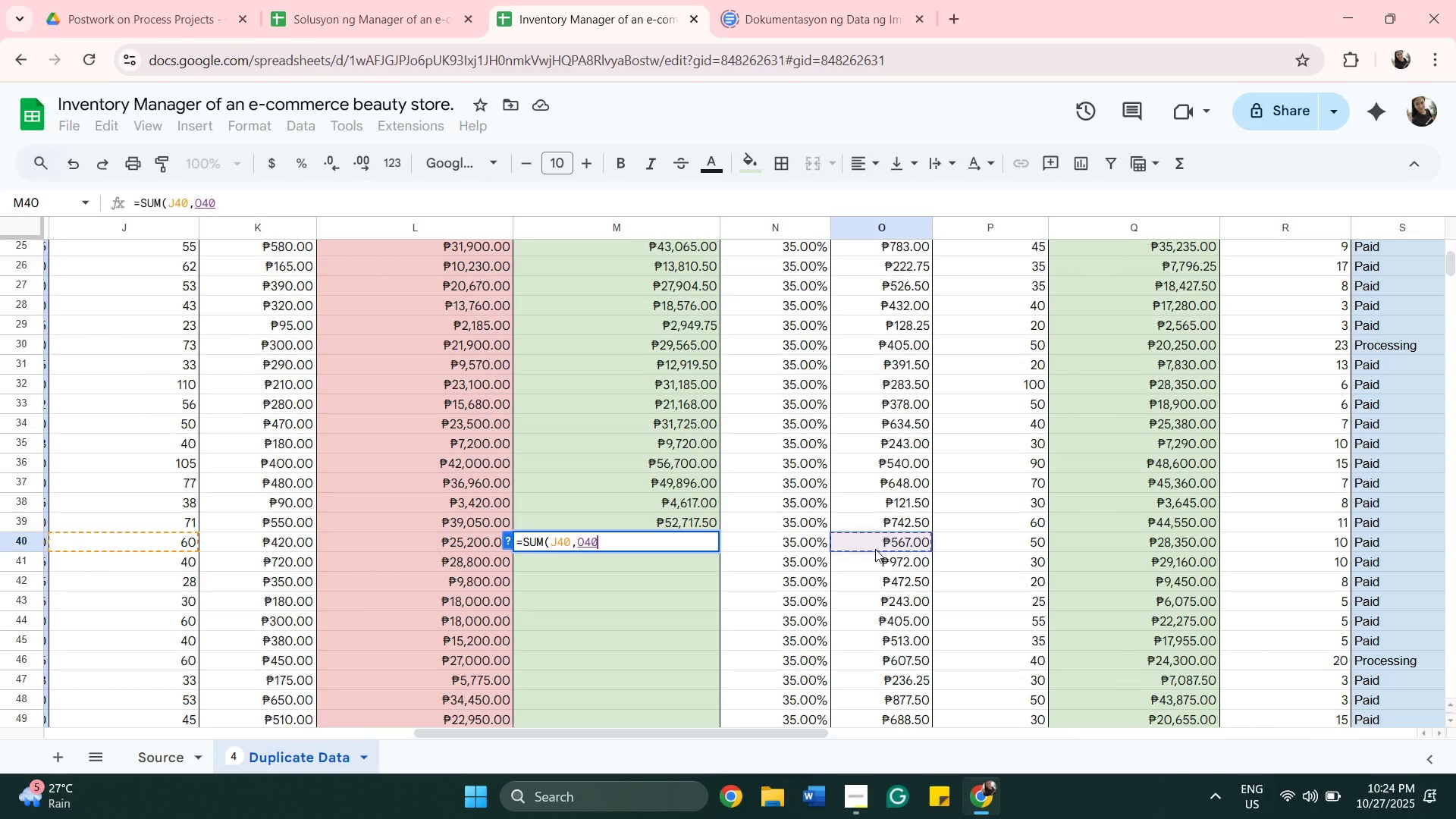 
key(Shift+0)
 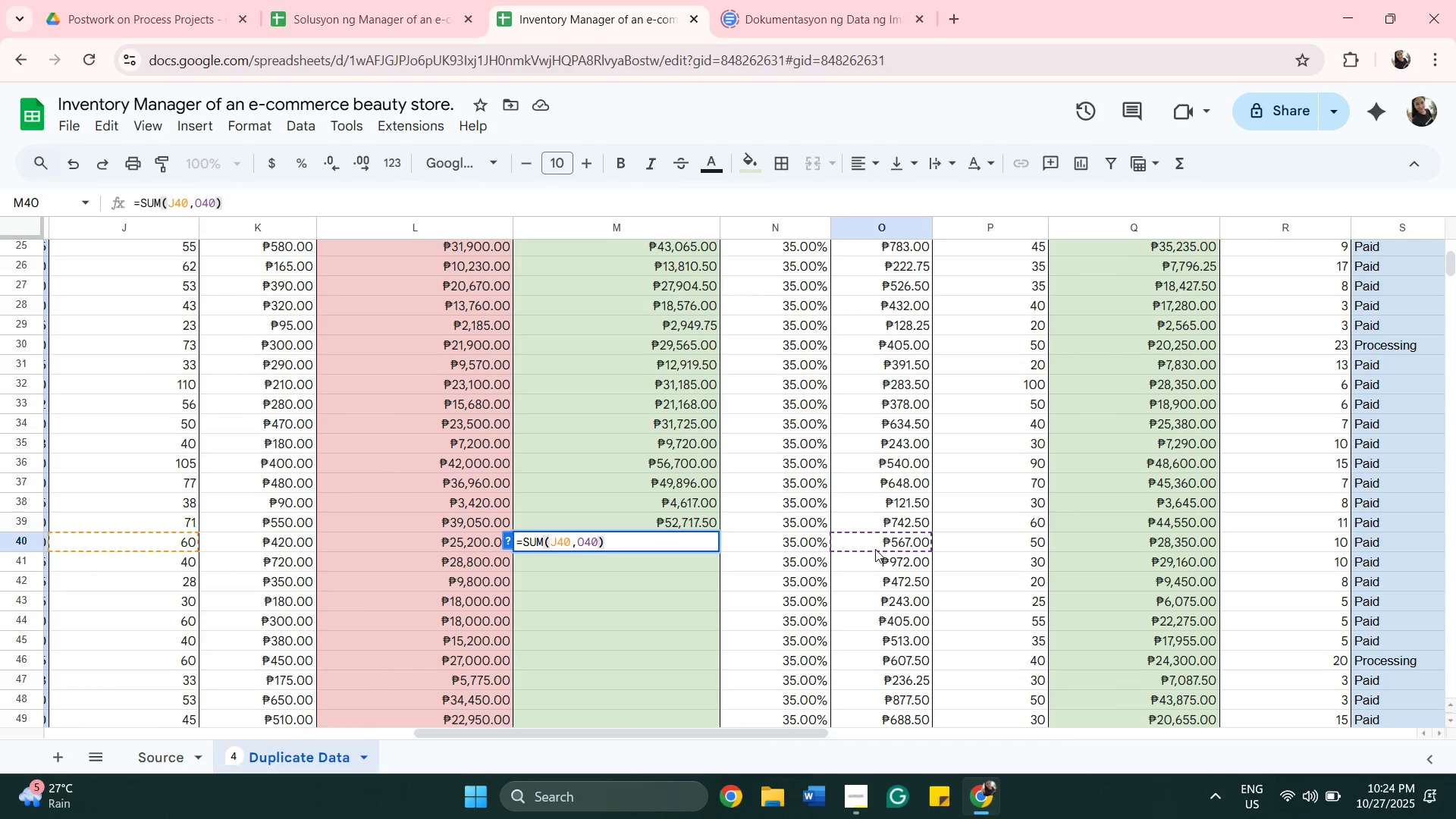 
key(Enter)
 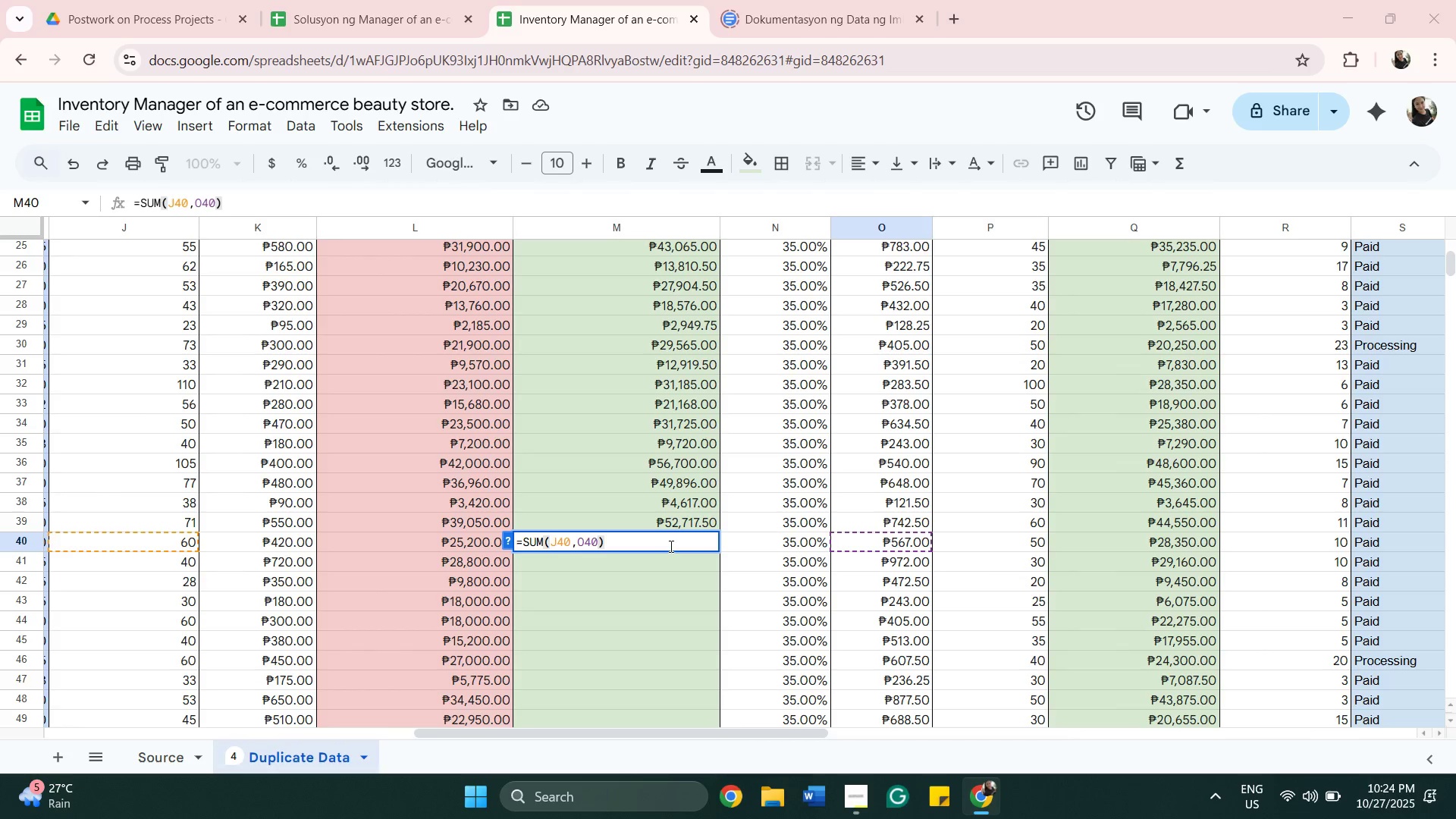 
wait(6.37)
 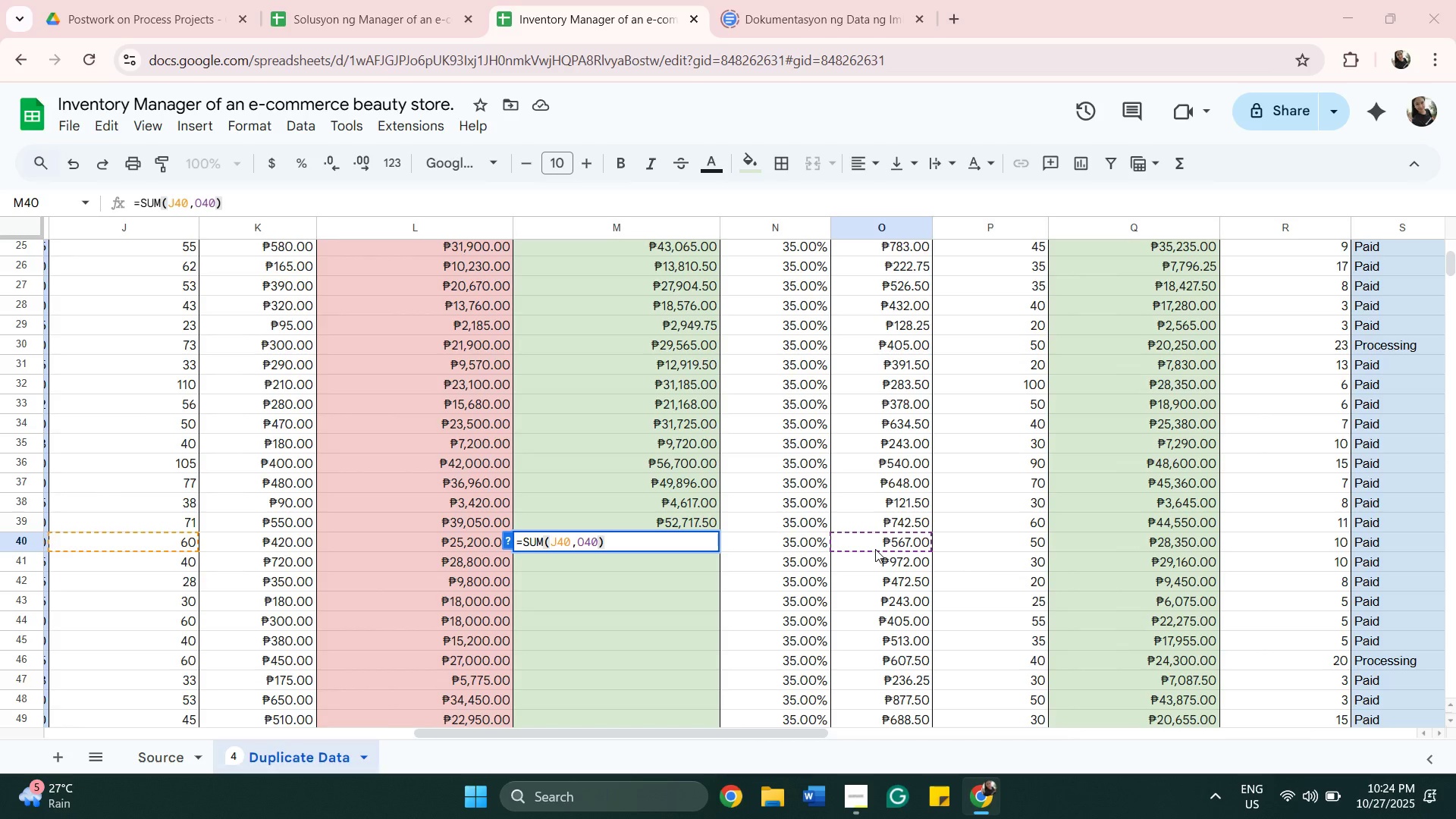 
key(Enter)
 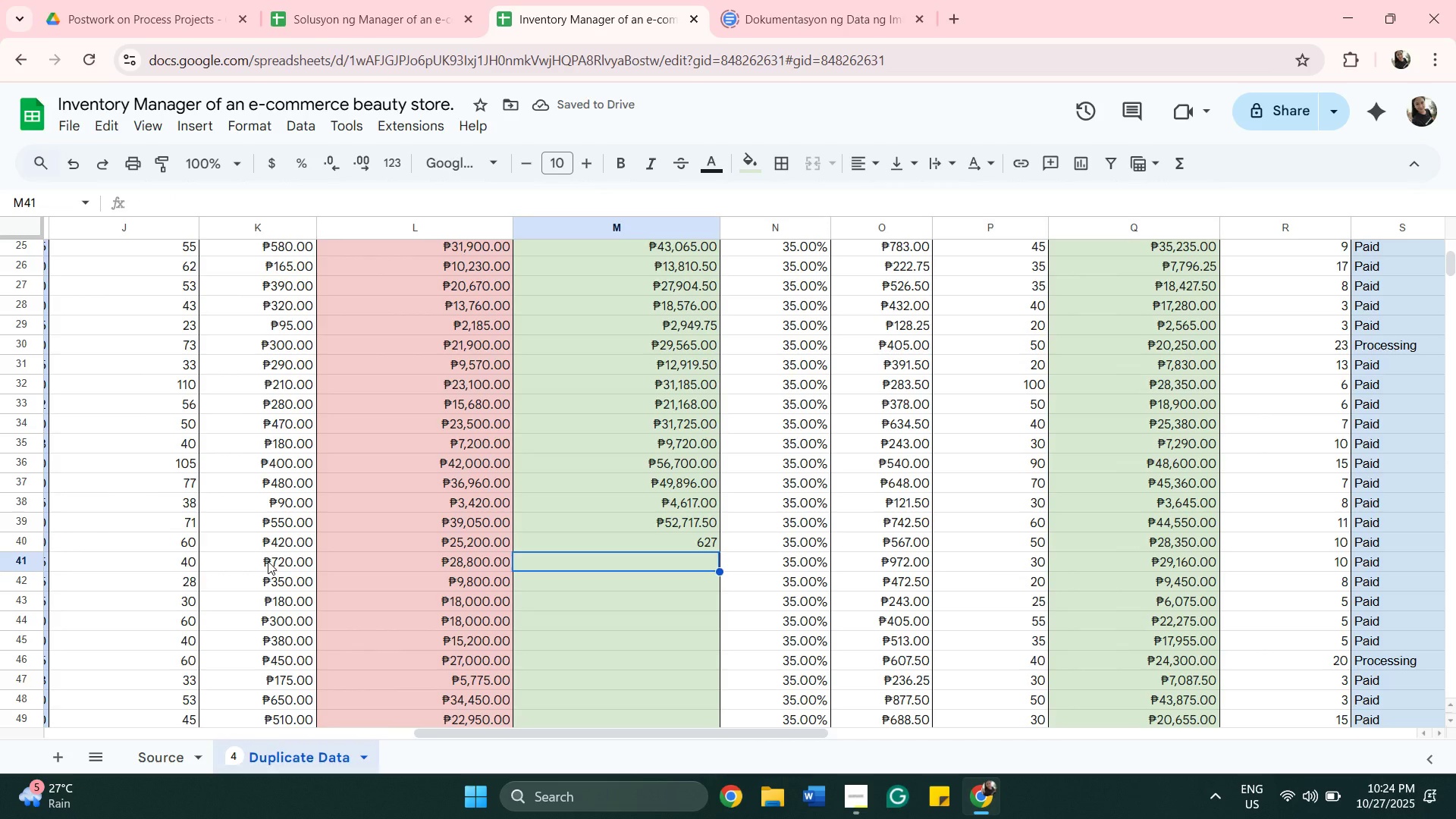 
wait(8.85)
 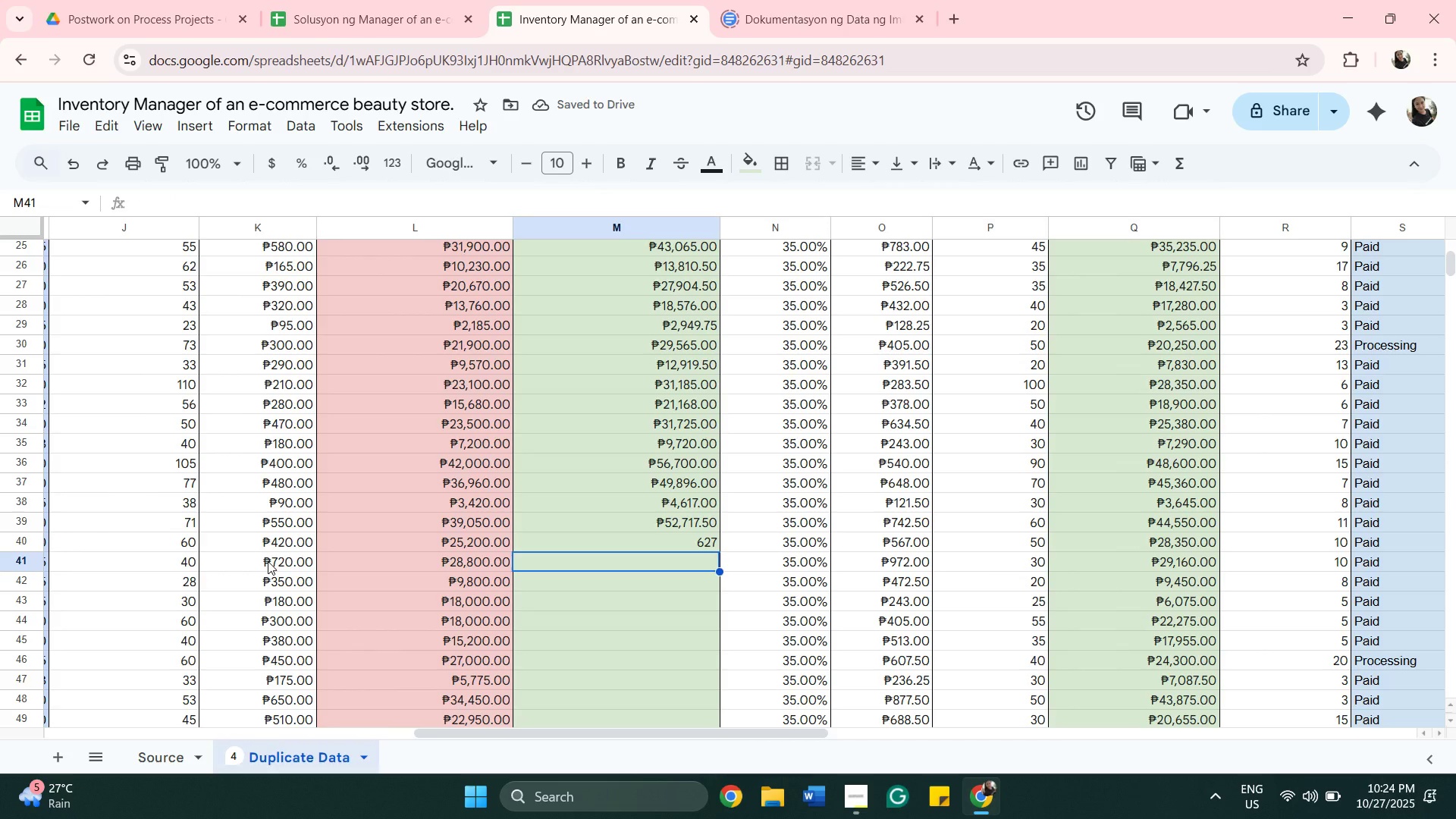 
double_click([578, 545])
 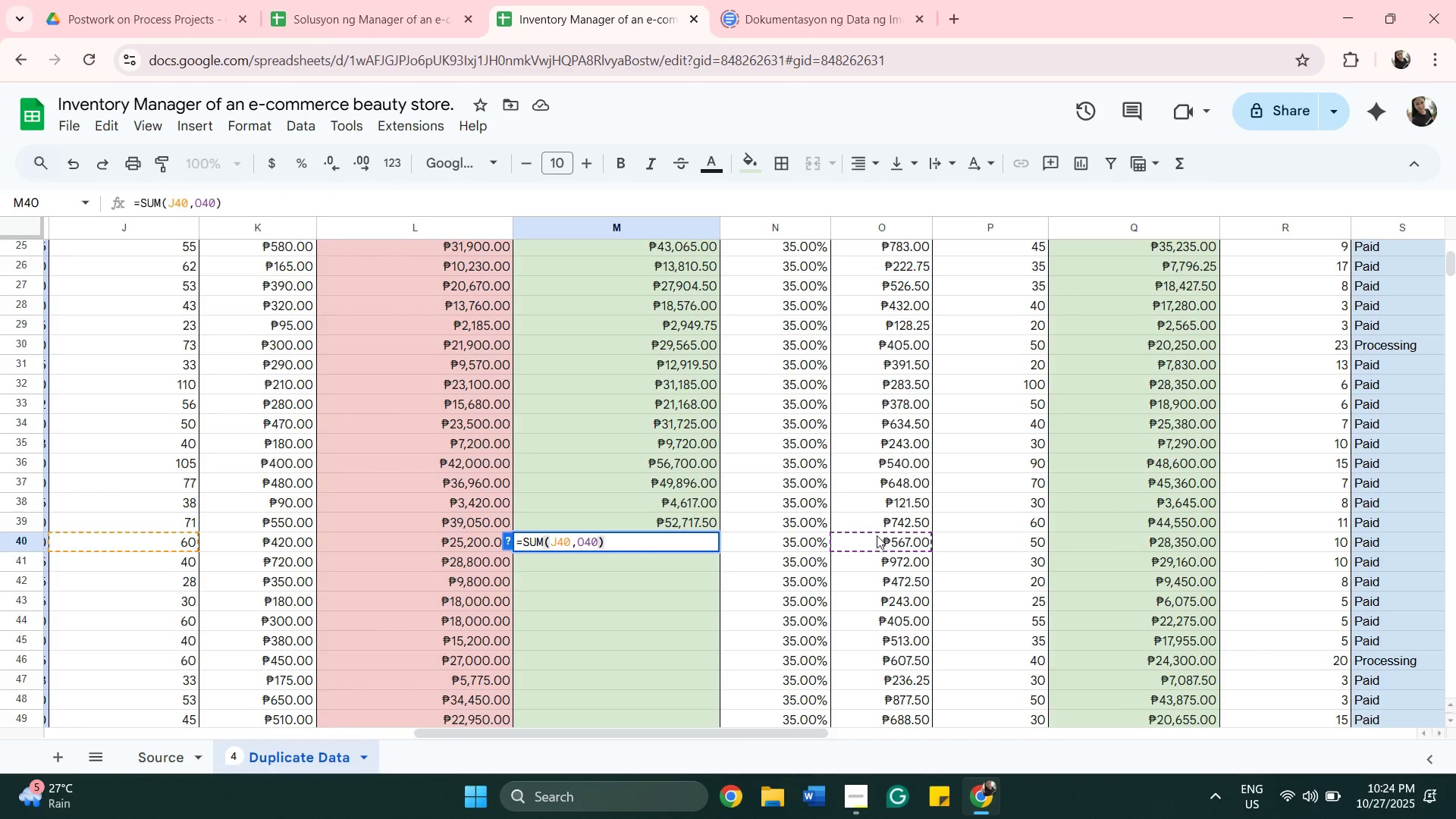 
wait(11.16)
 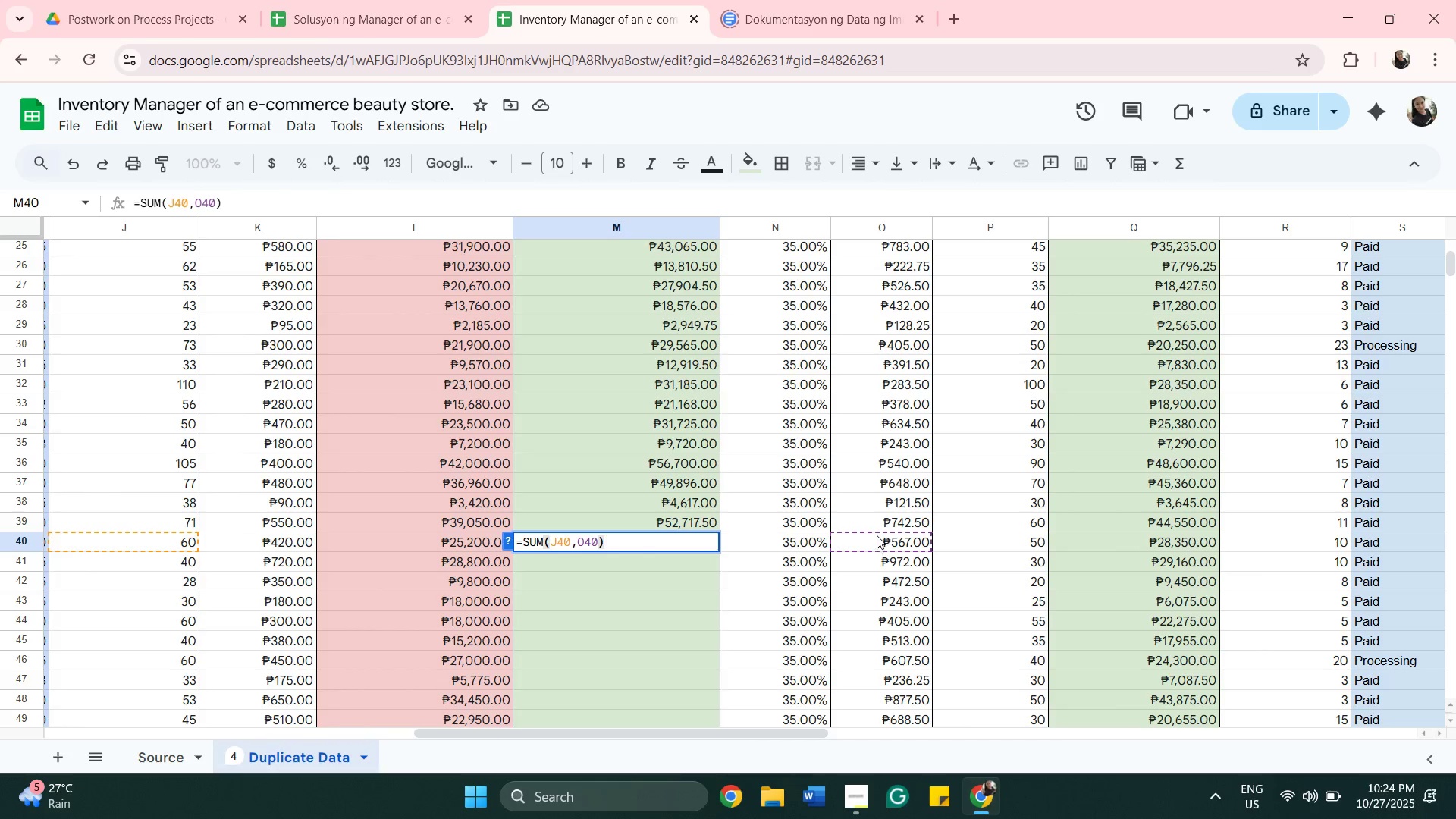 
key(Enter)
 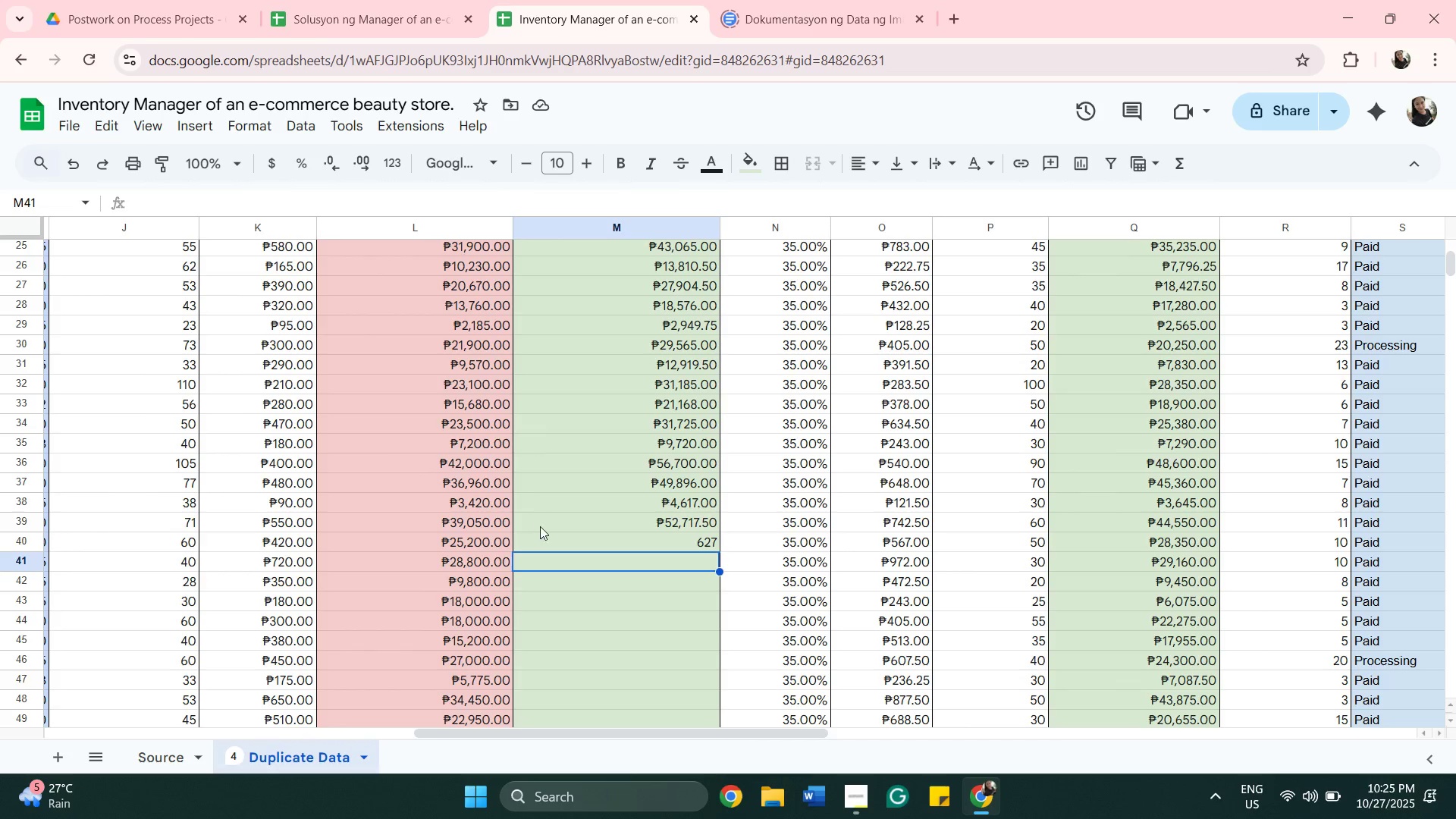 
double_click([549, 539])
 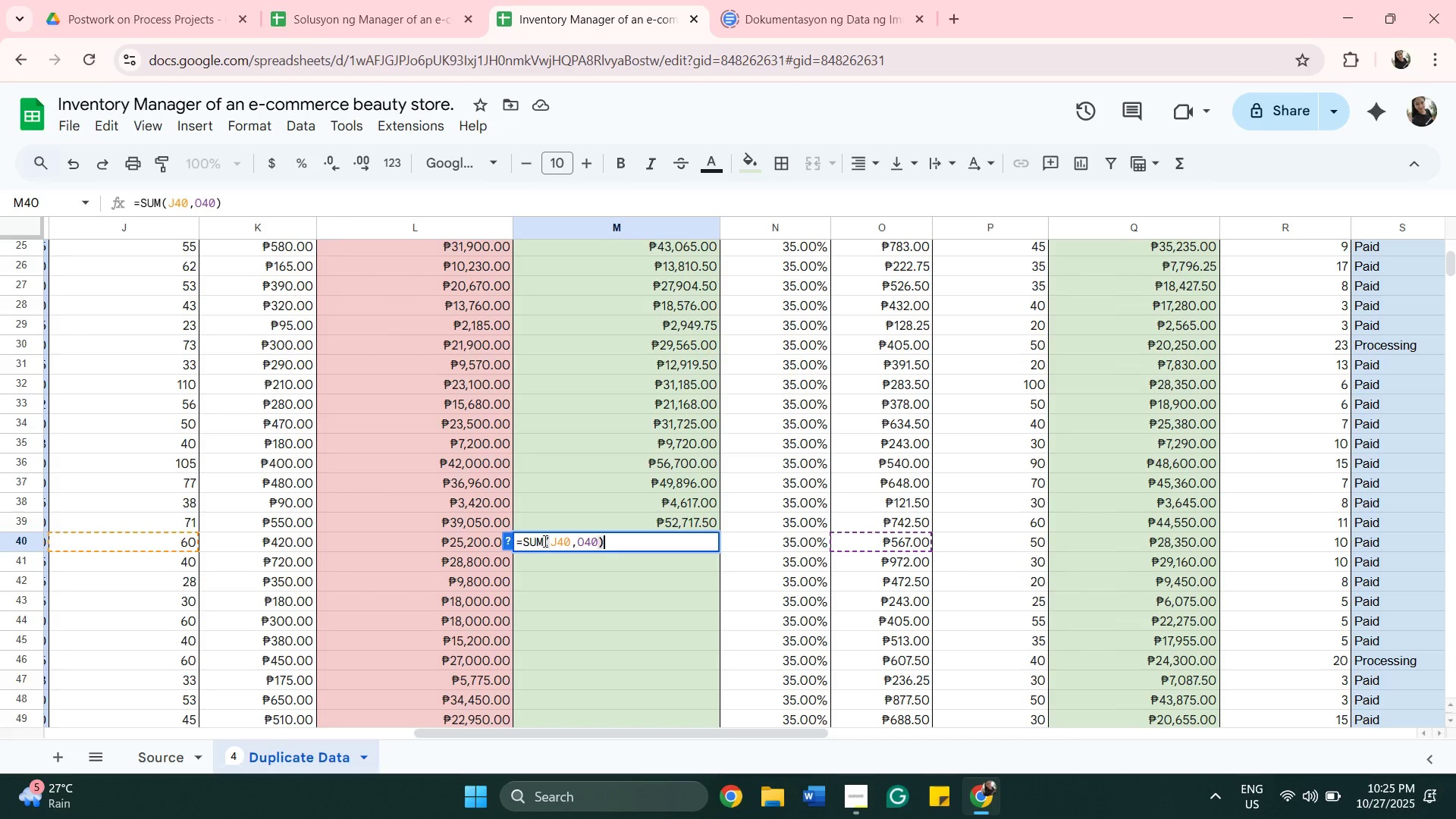 
left_click([544, 541])
 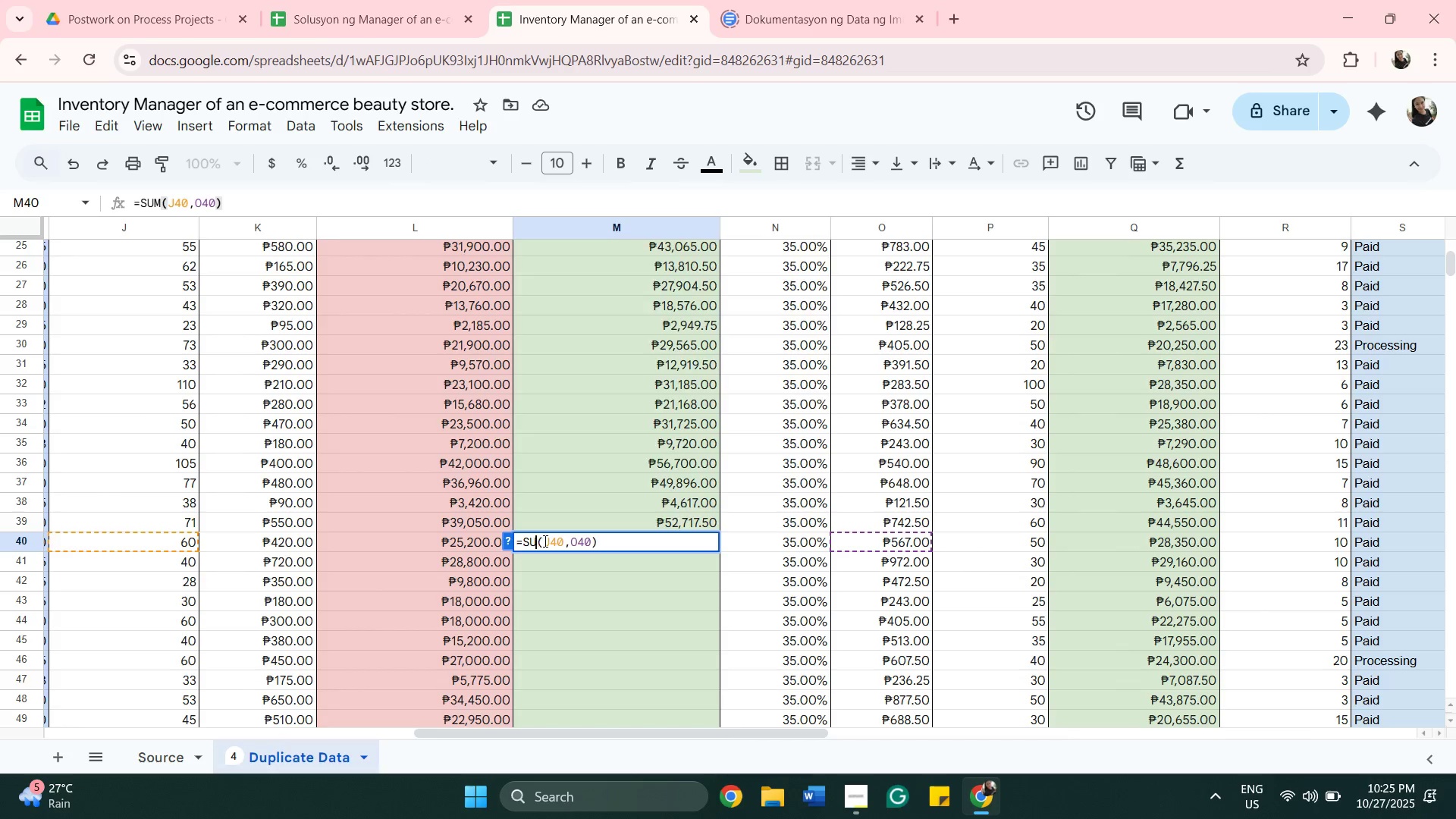 
key(Backspace)
key(Backspace)
key(Backspace)
type(MU)
 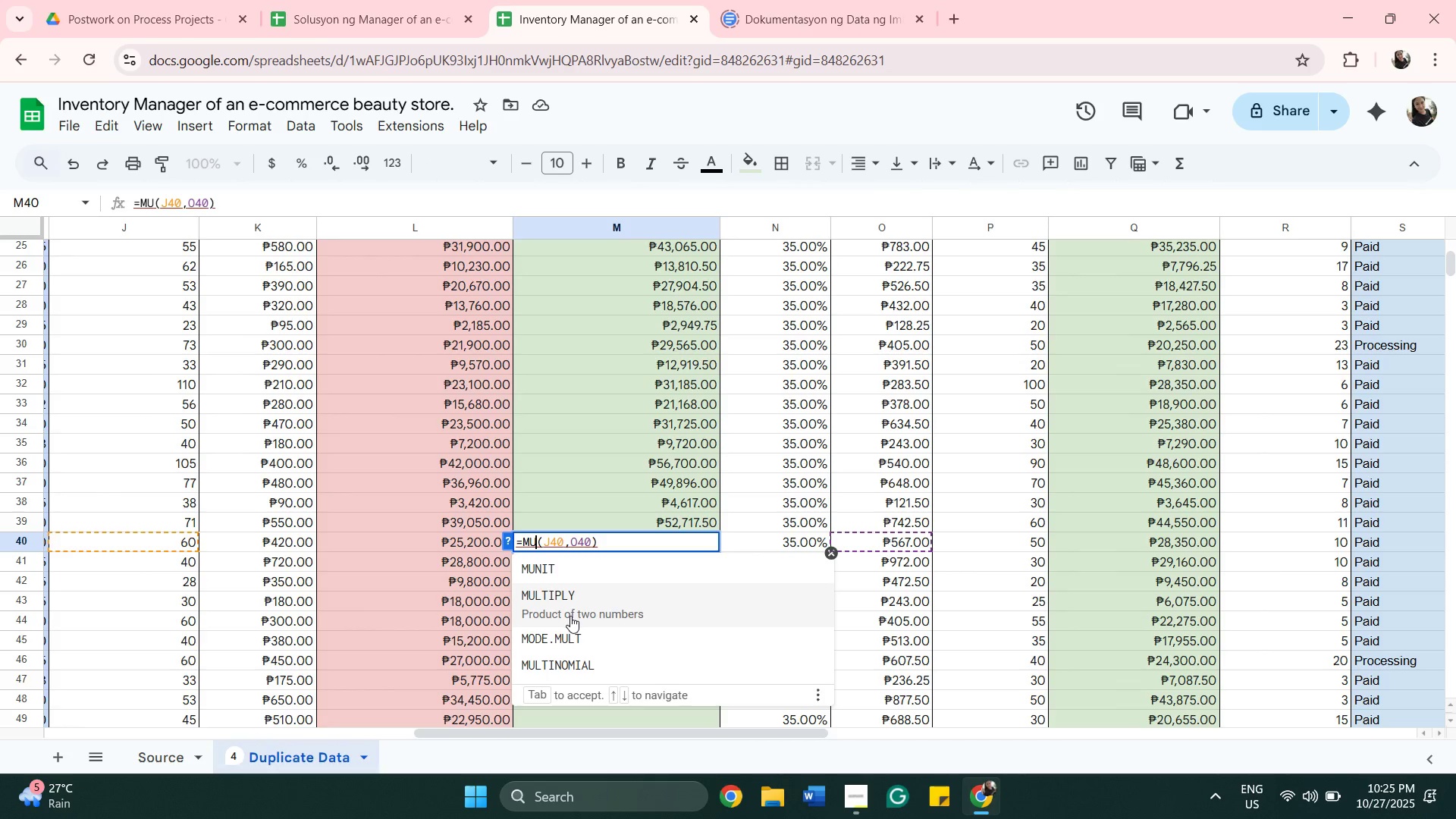 
left_click([570, 616])
 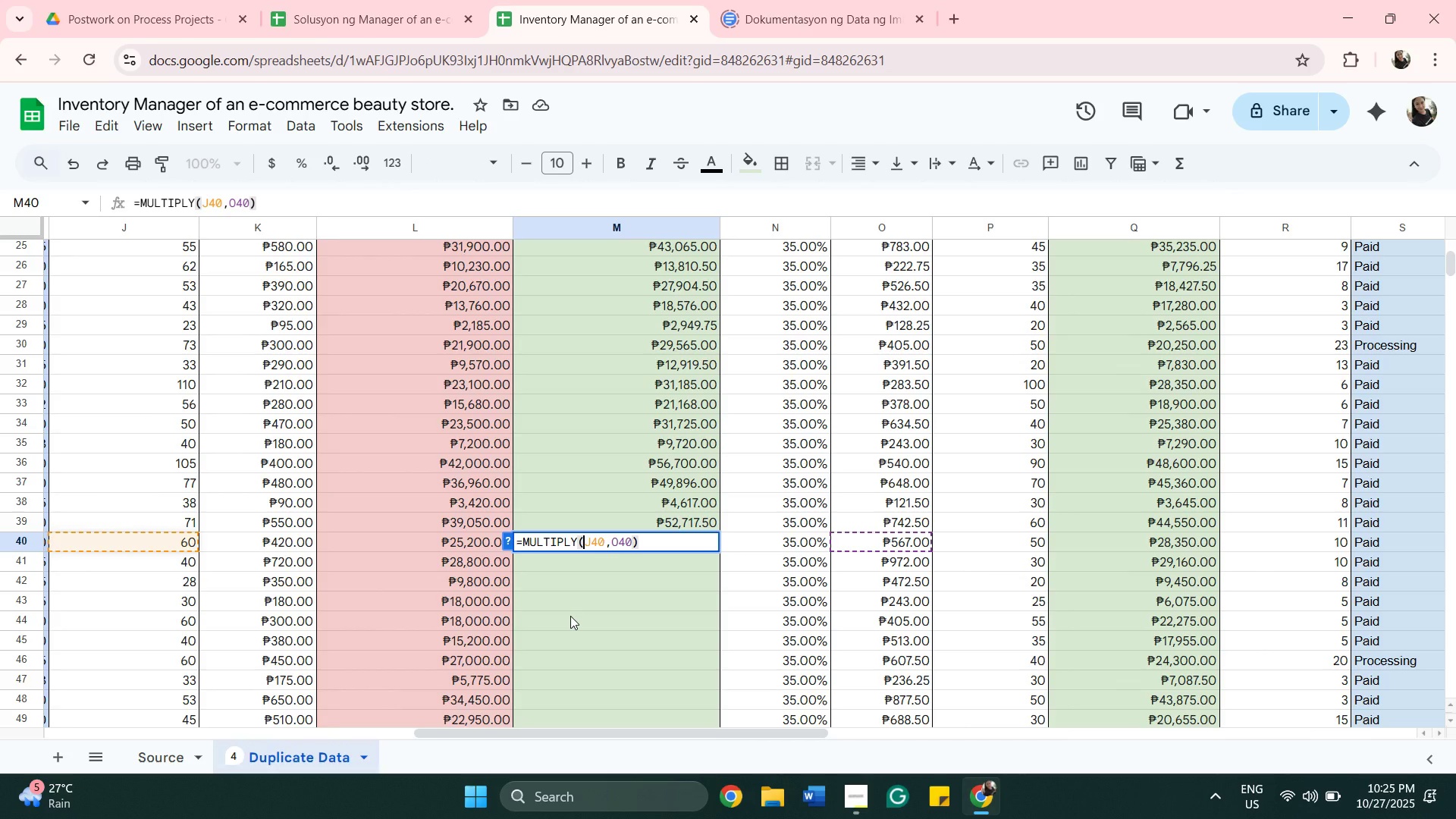 
key(Enter)
 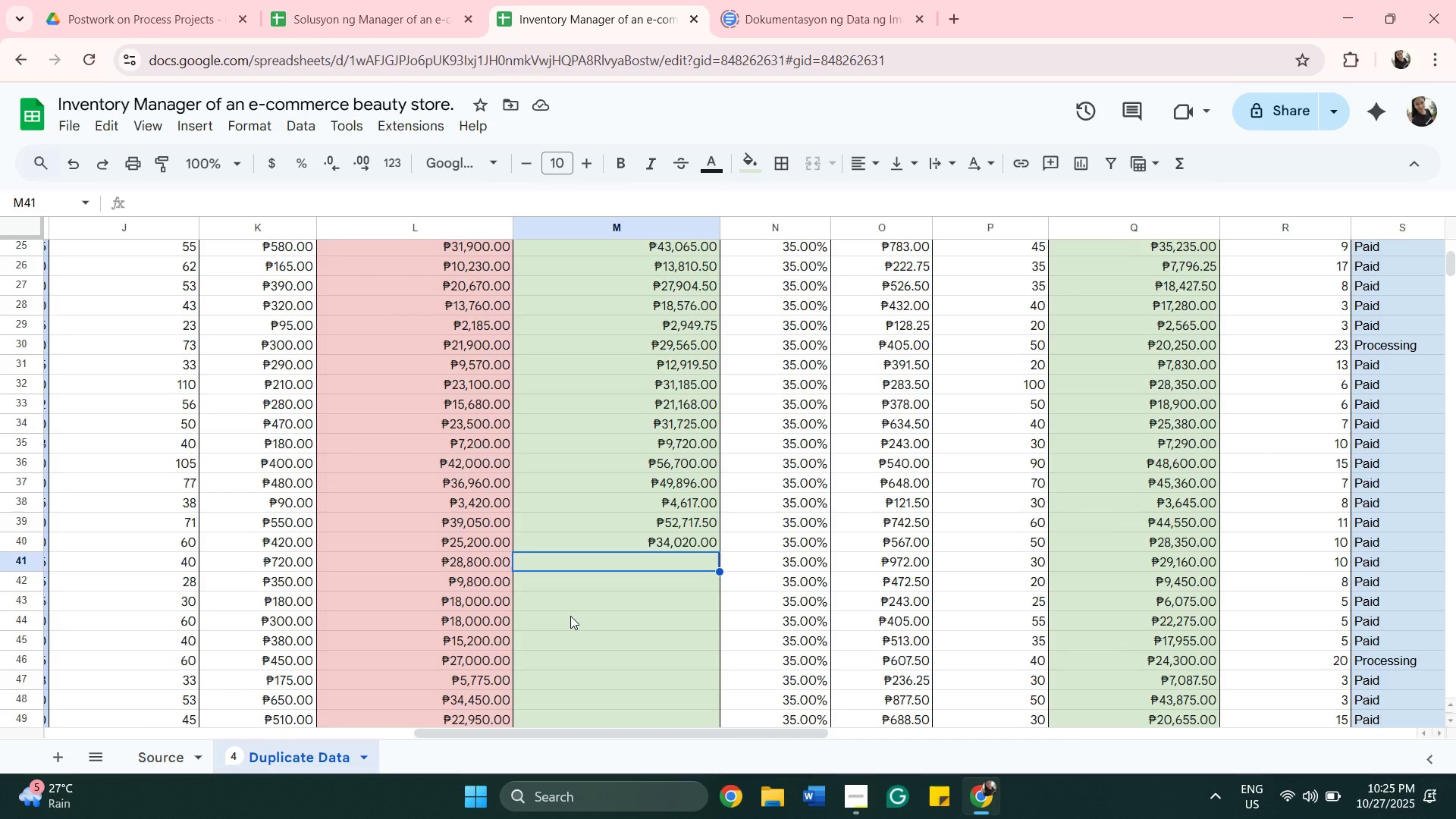 
wait(14.07)
 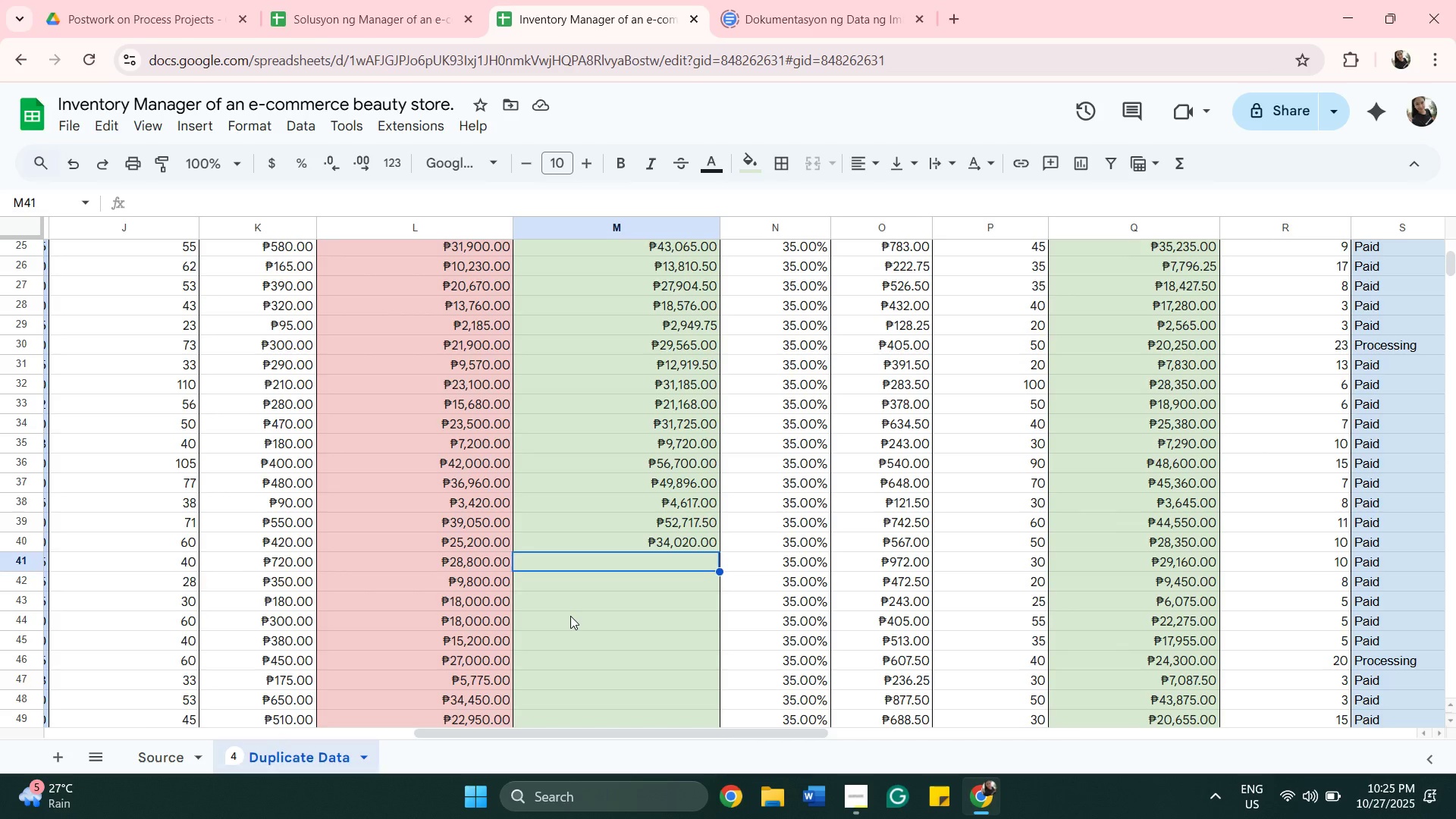 
type(=MLTI)
 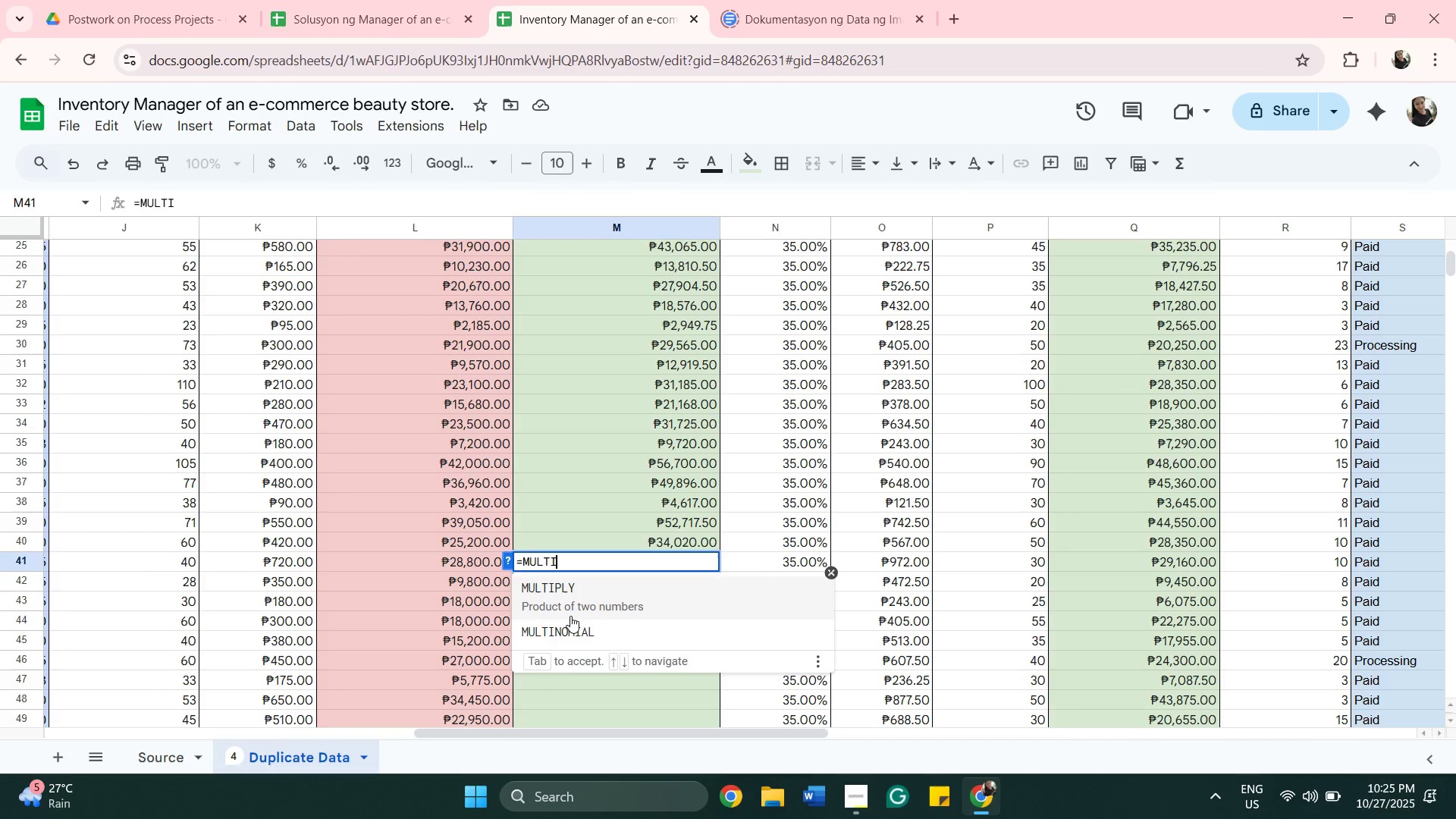 
hold_key(key=U, duration=11.26)
 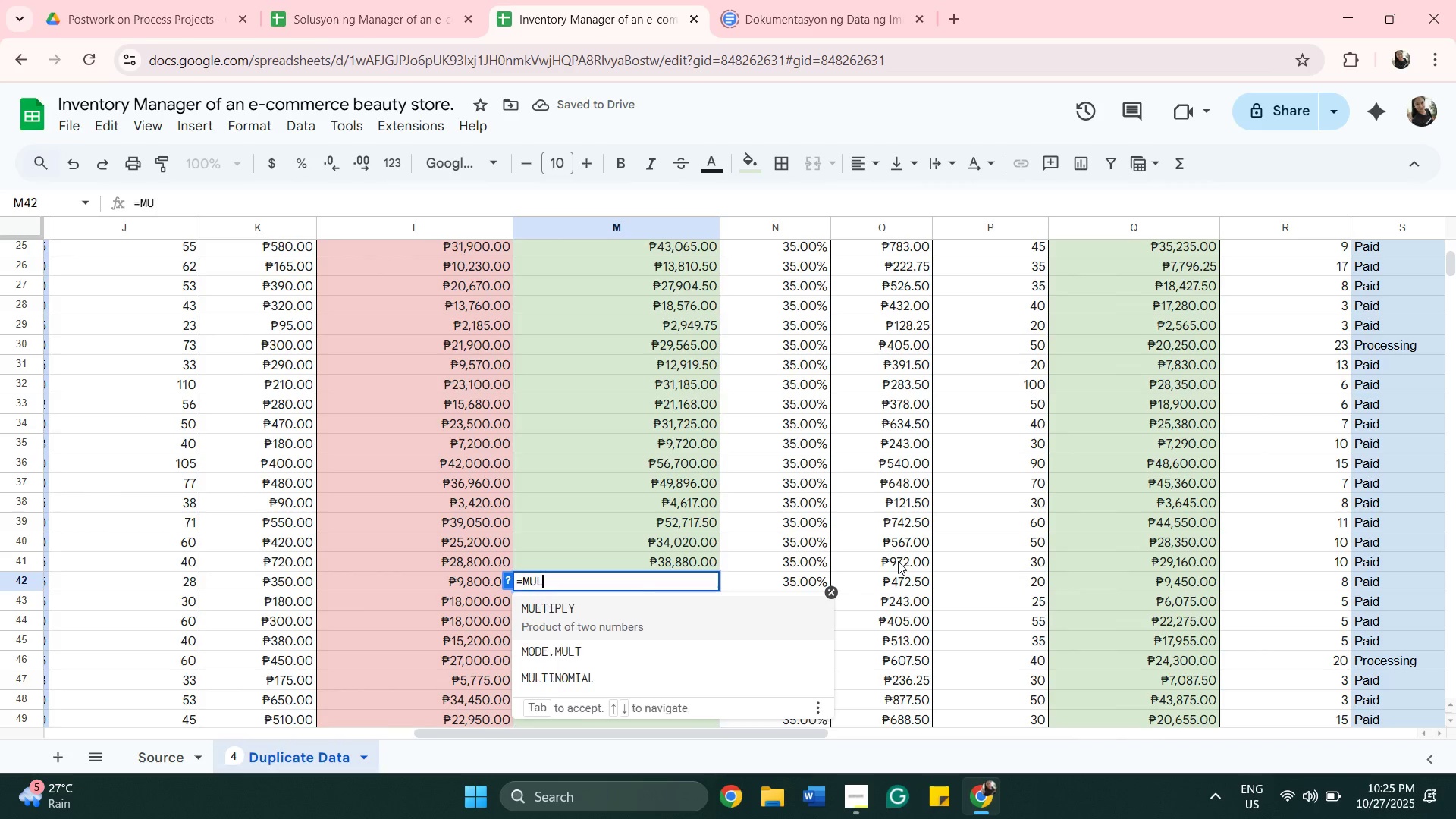 
left_click([570, 616])
 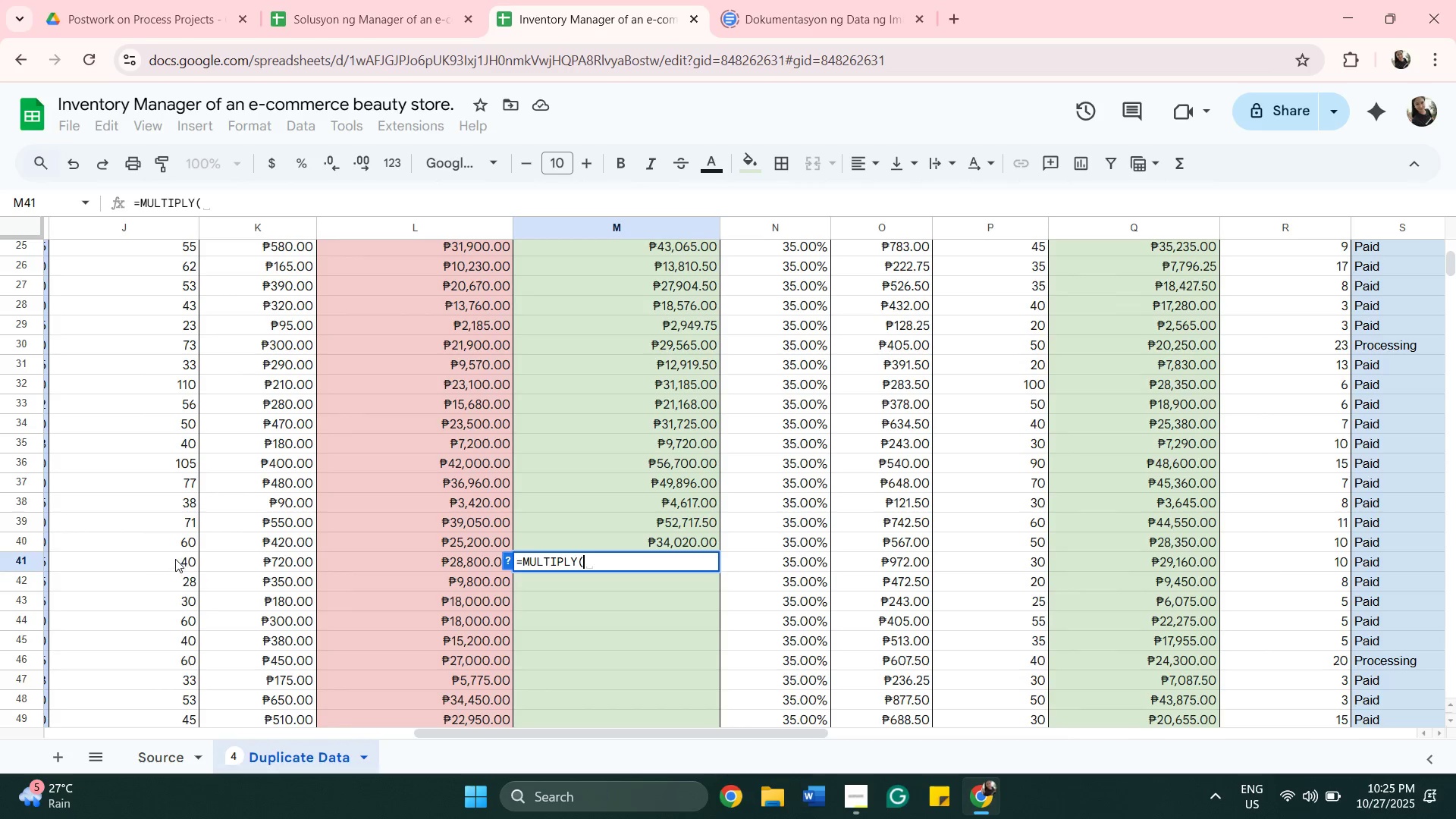 
left_click([175, 560])
 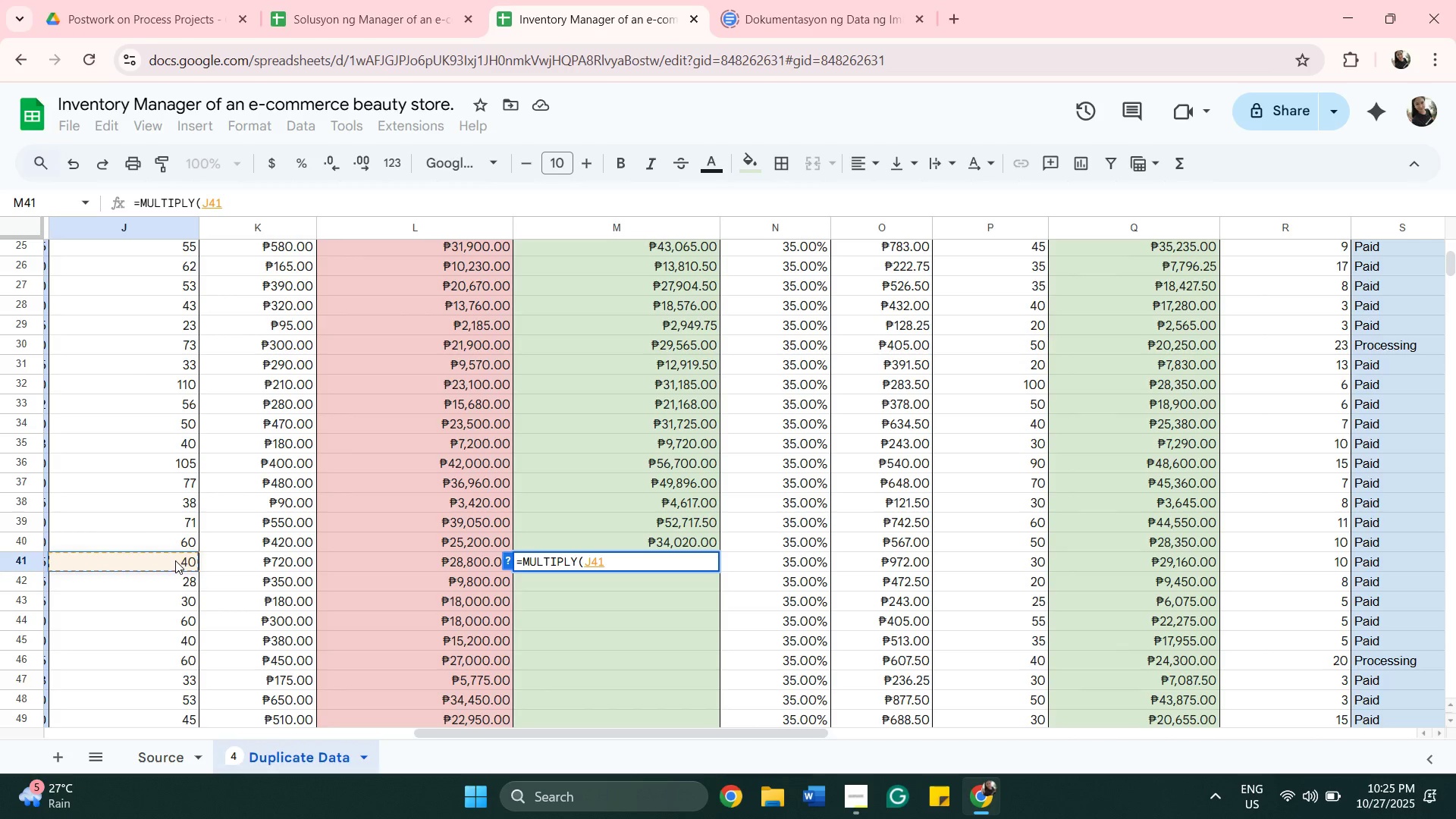 
key(Comma)
 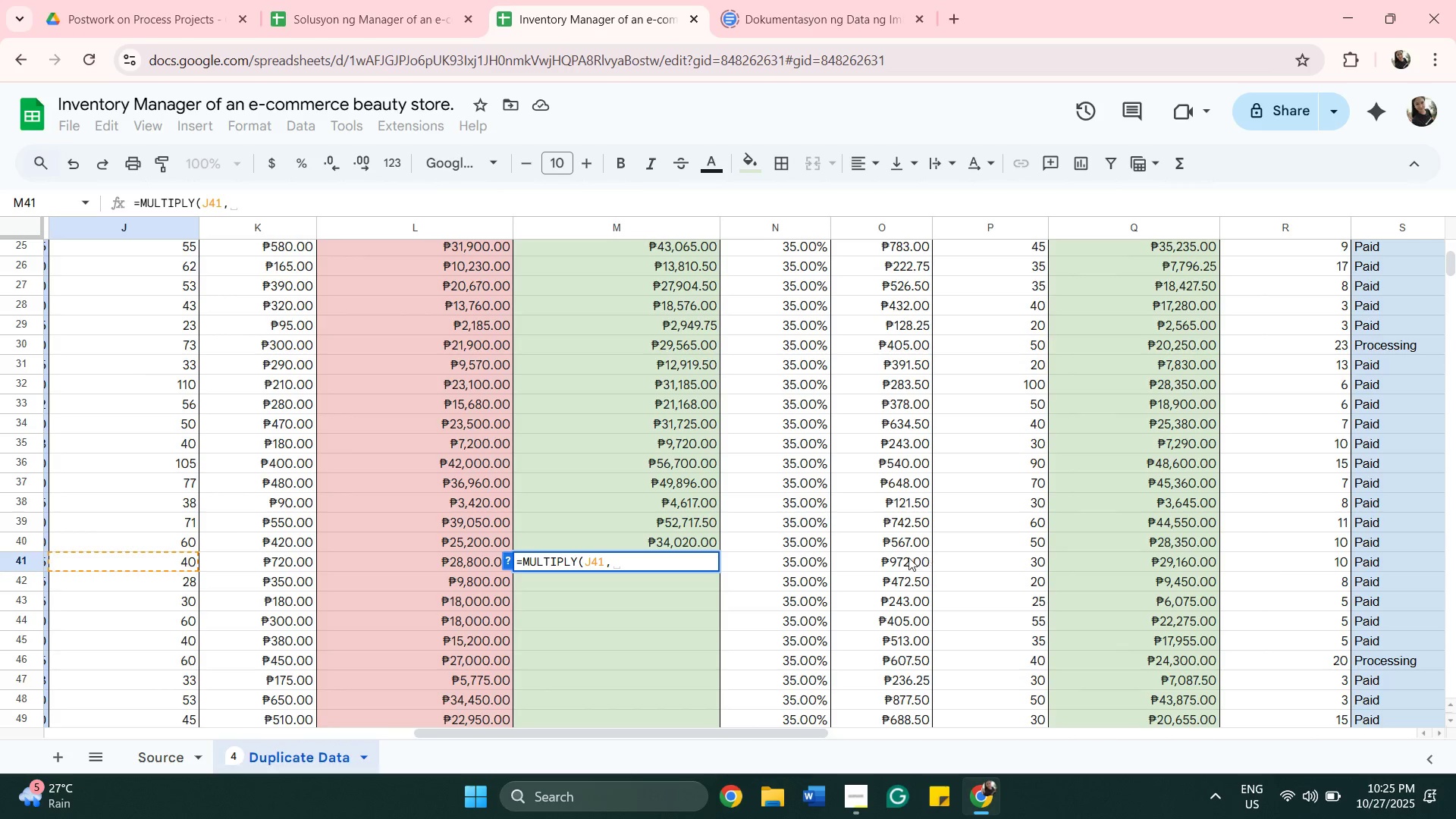 
left_click([898, 561])
 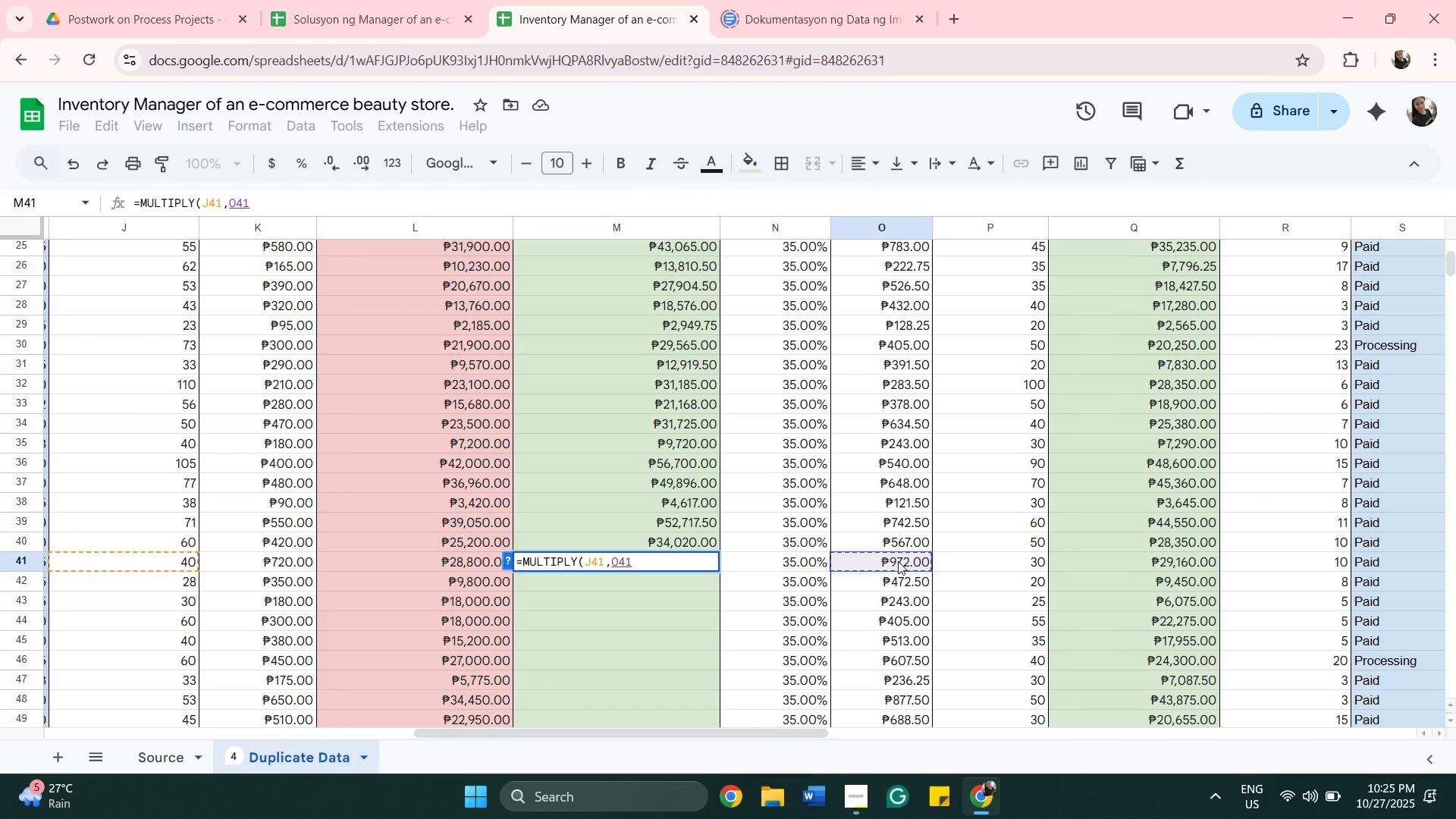 
key(Shift+0)
 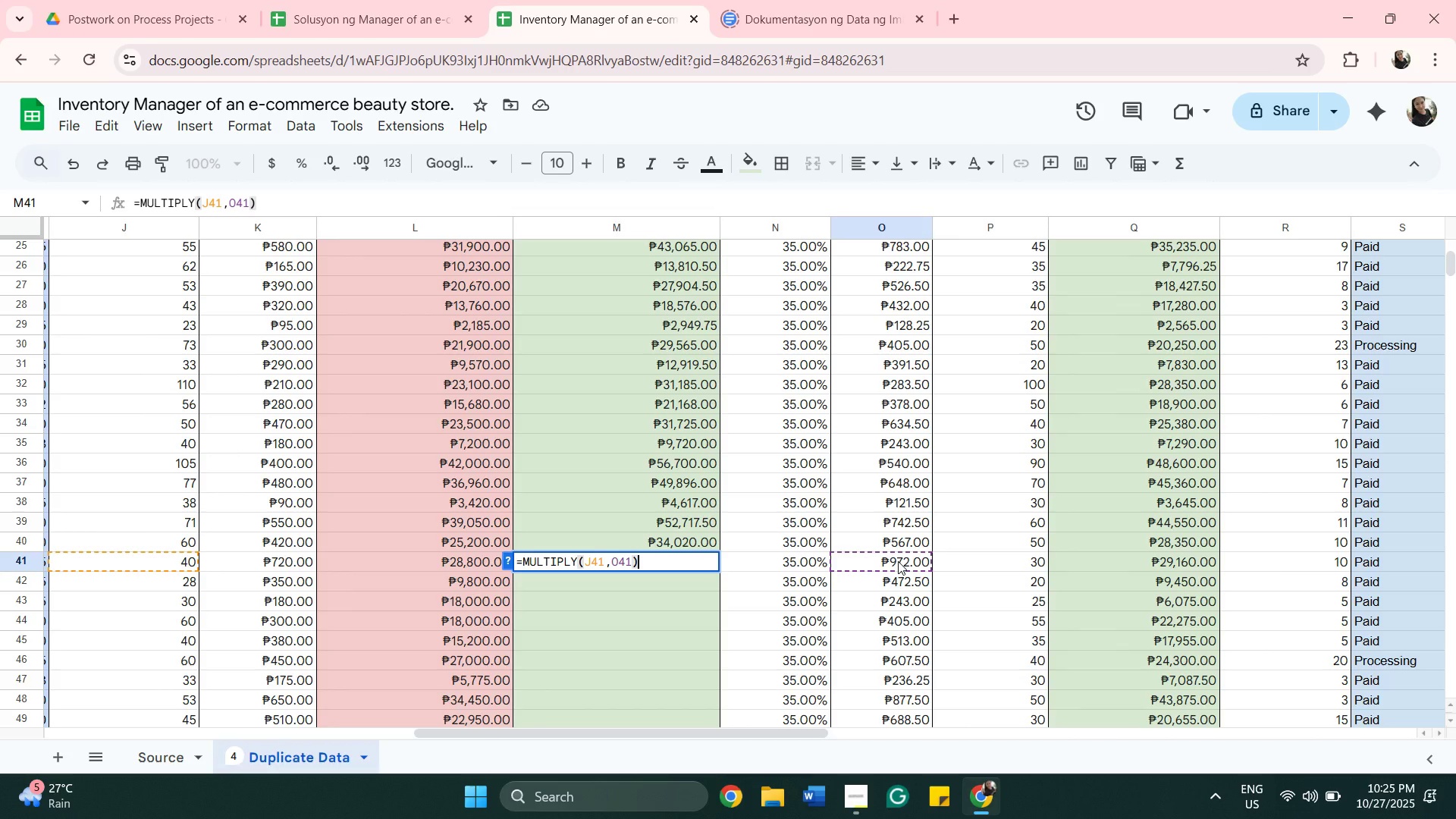 
key(Enter)
 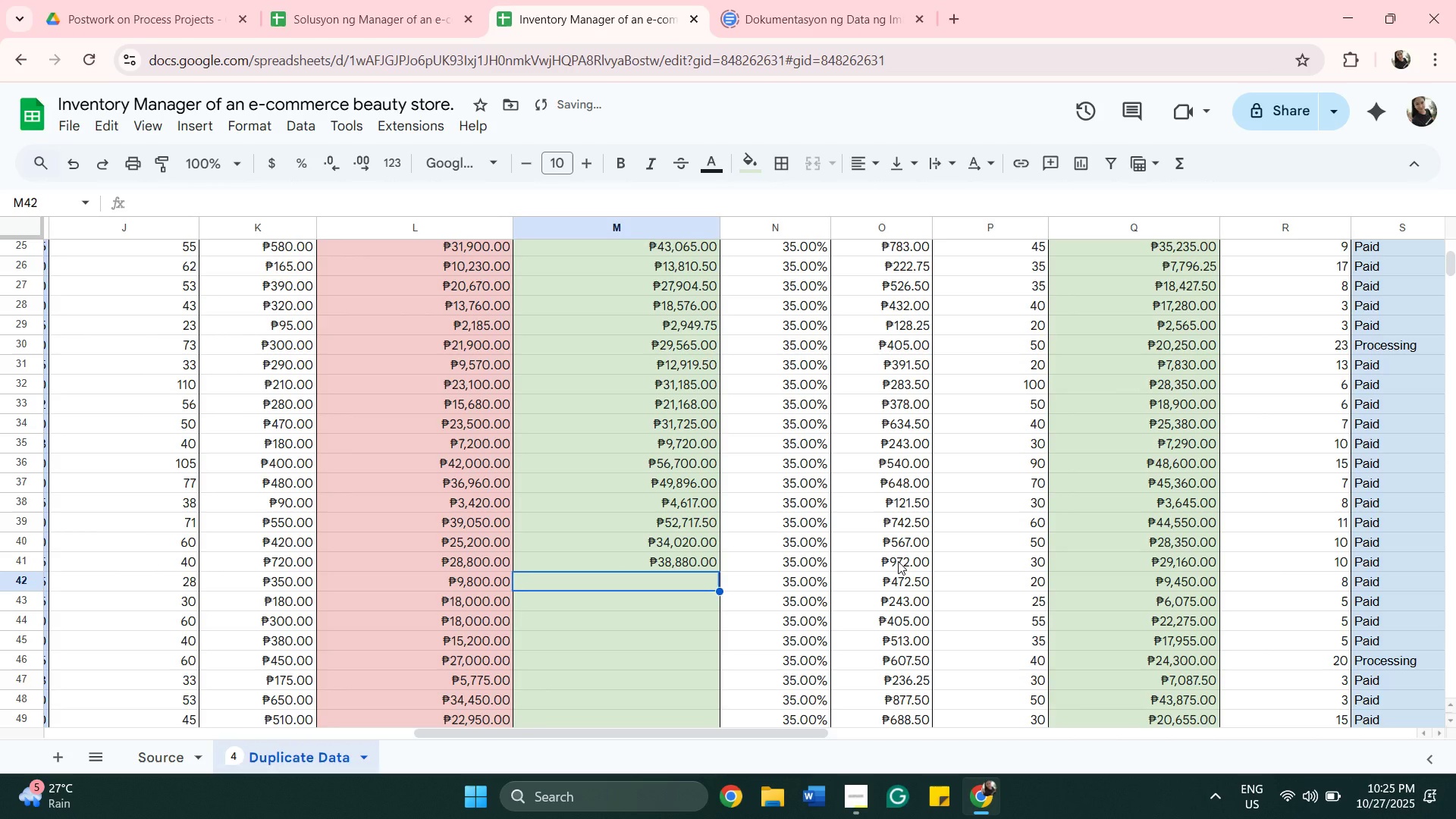 
type(=MLTI)
 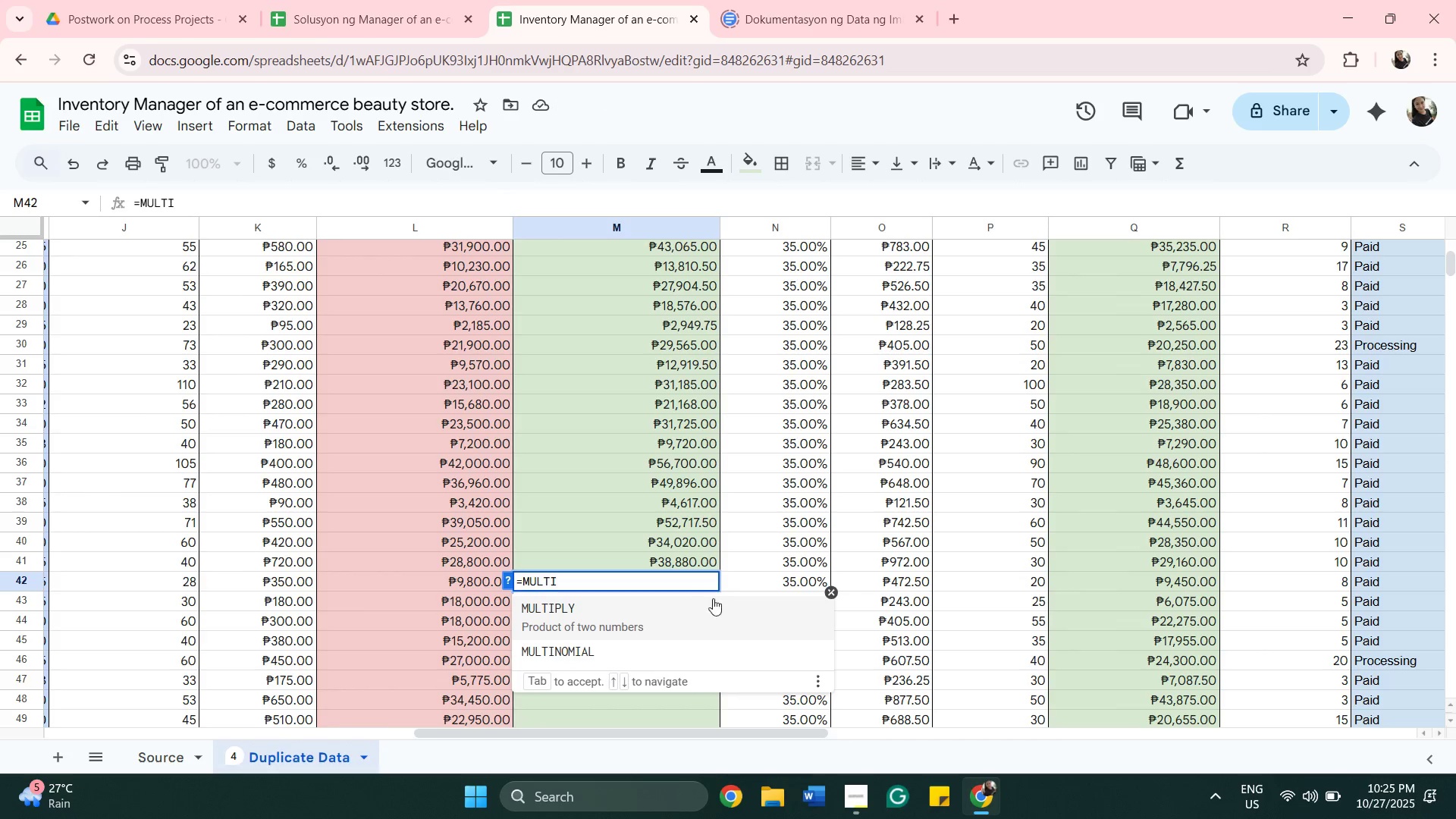 
left_click([718, 615])
 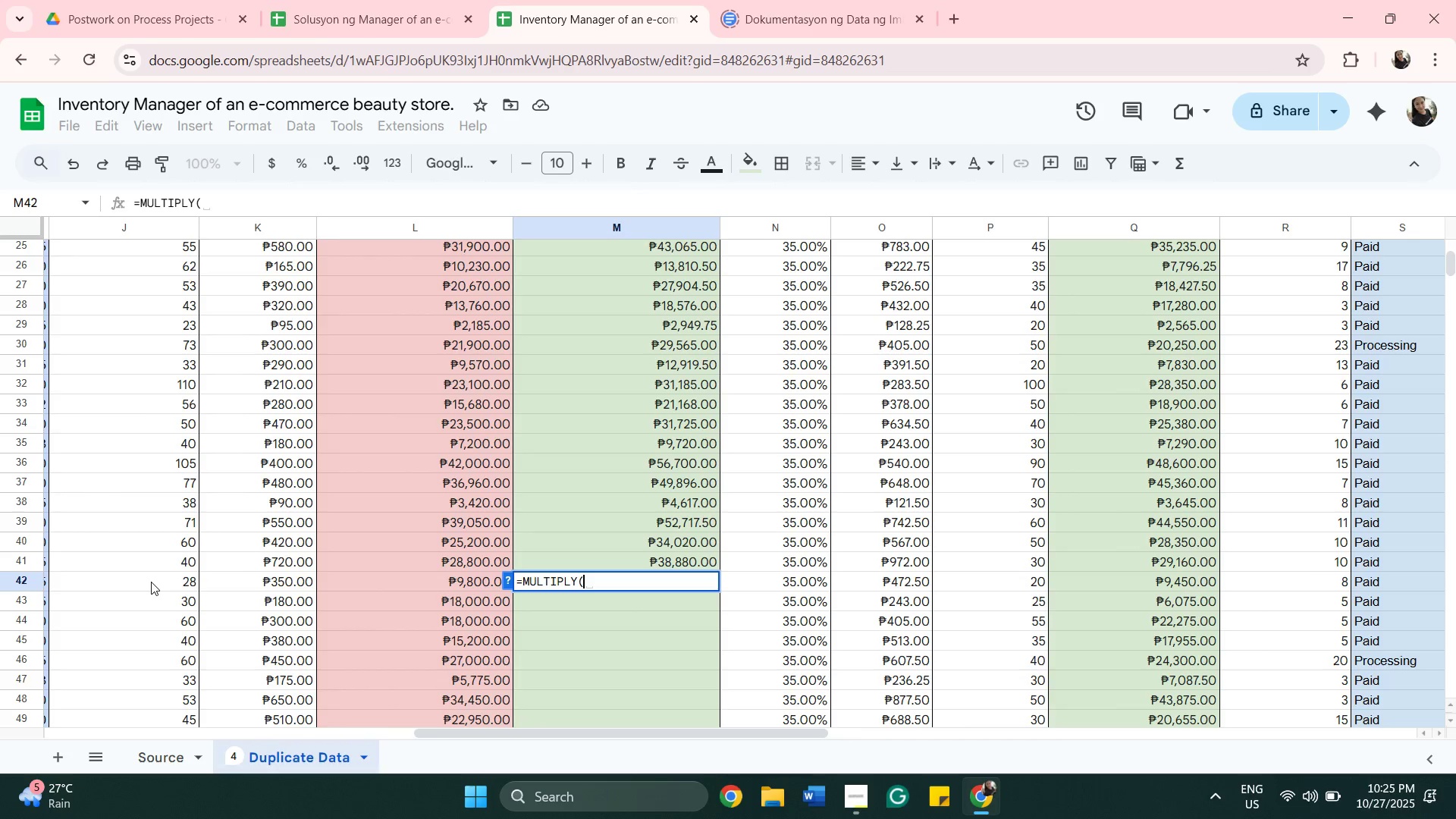 
left_click([151, 582])
 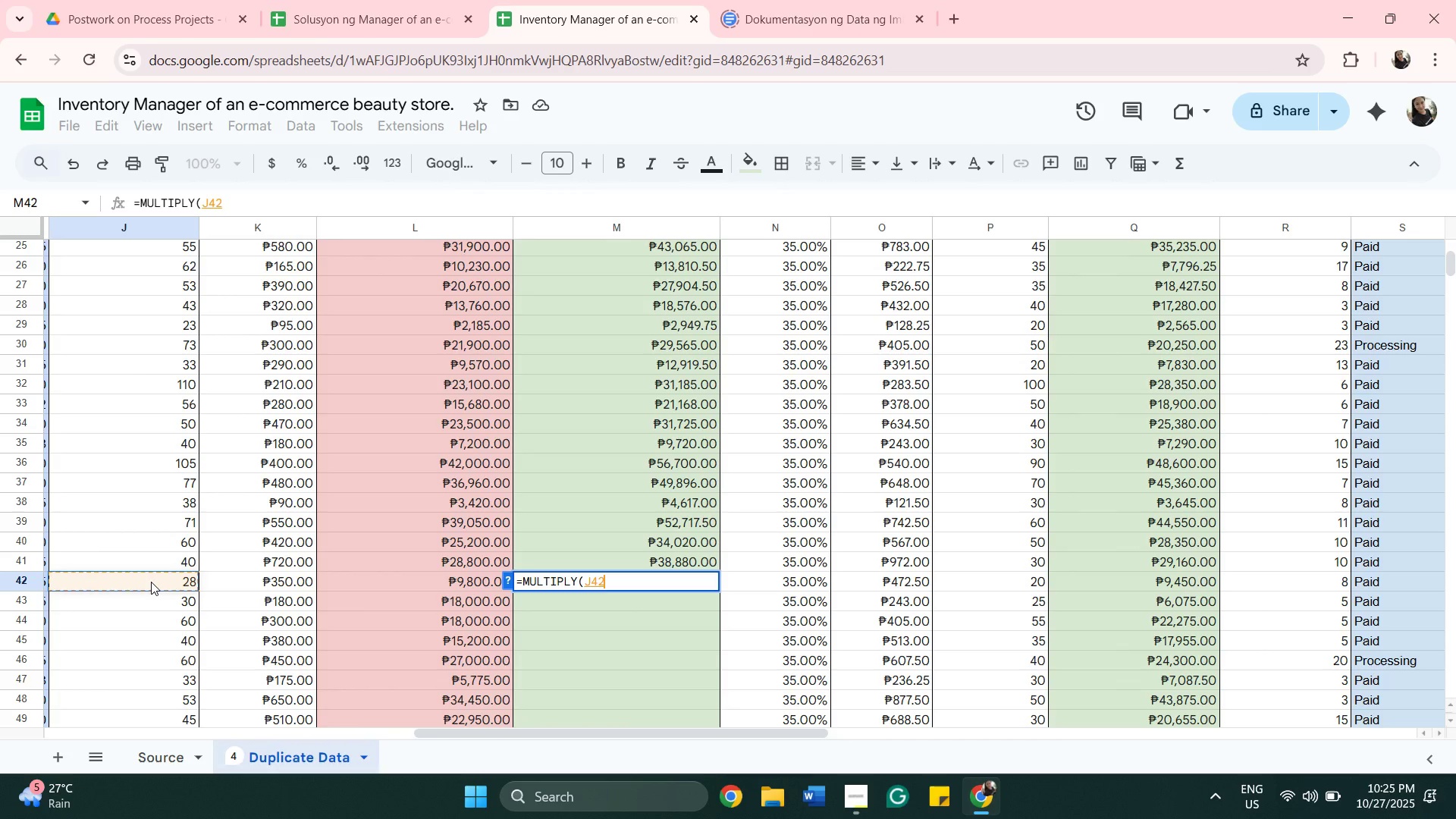 
key(Comma)
 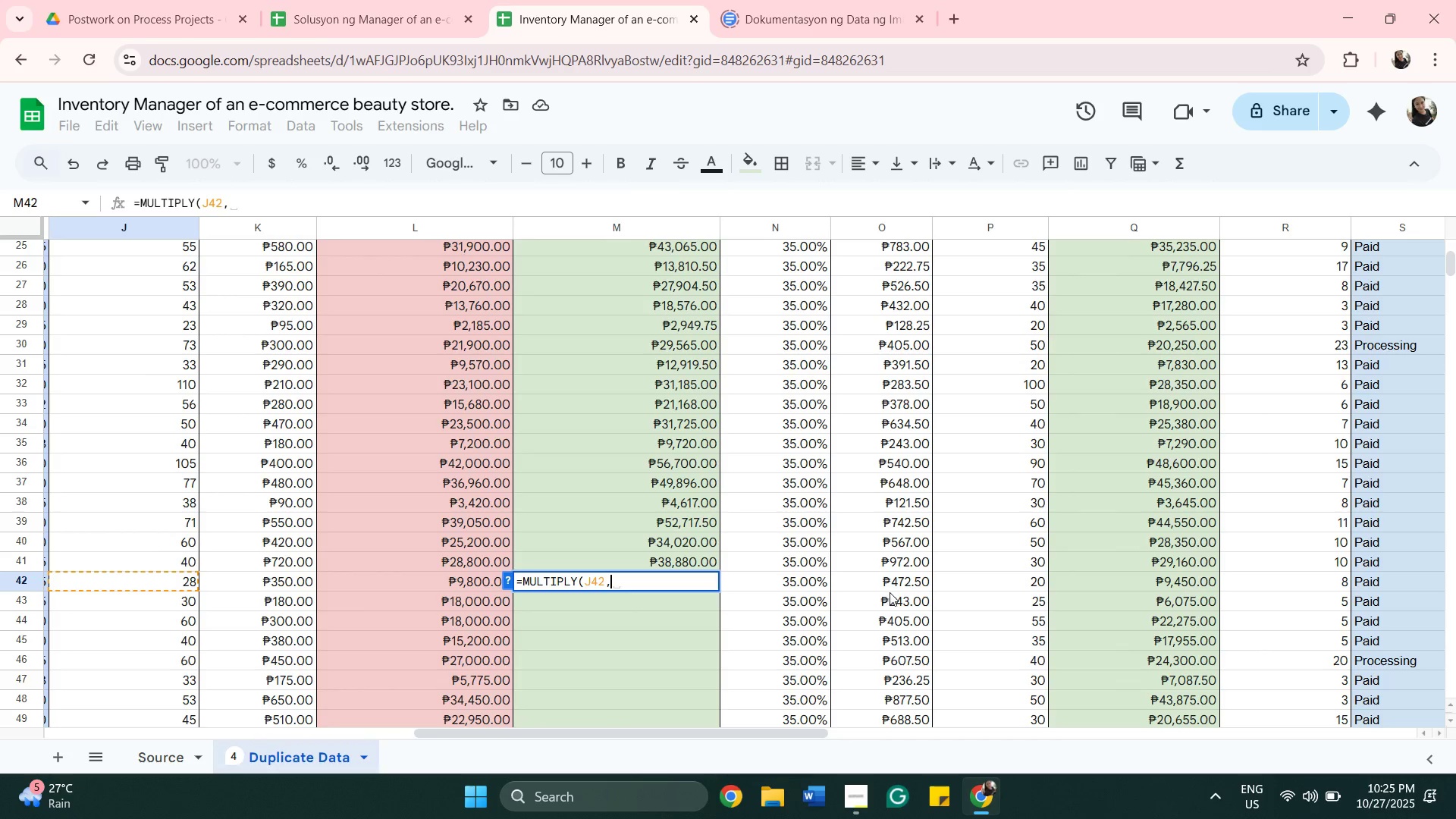 
left_click([889, 588])
 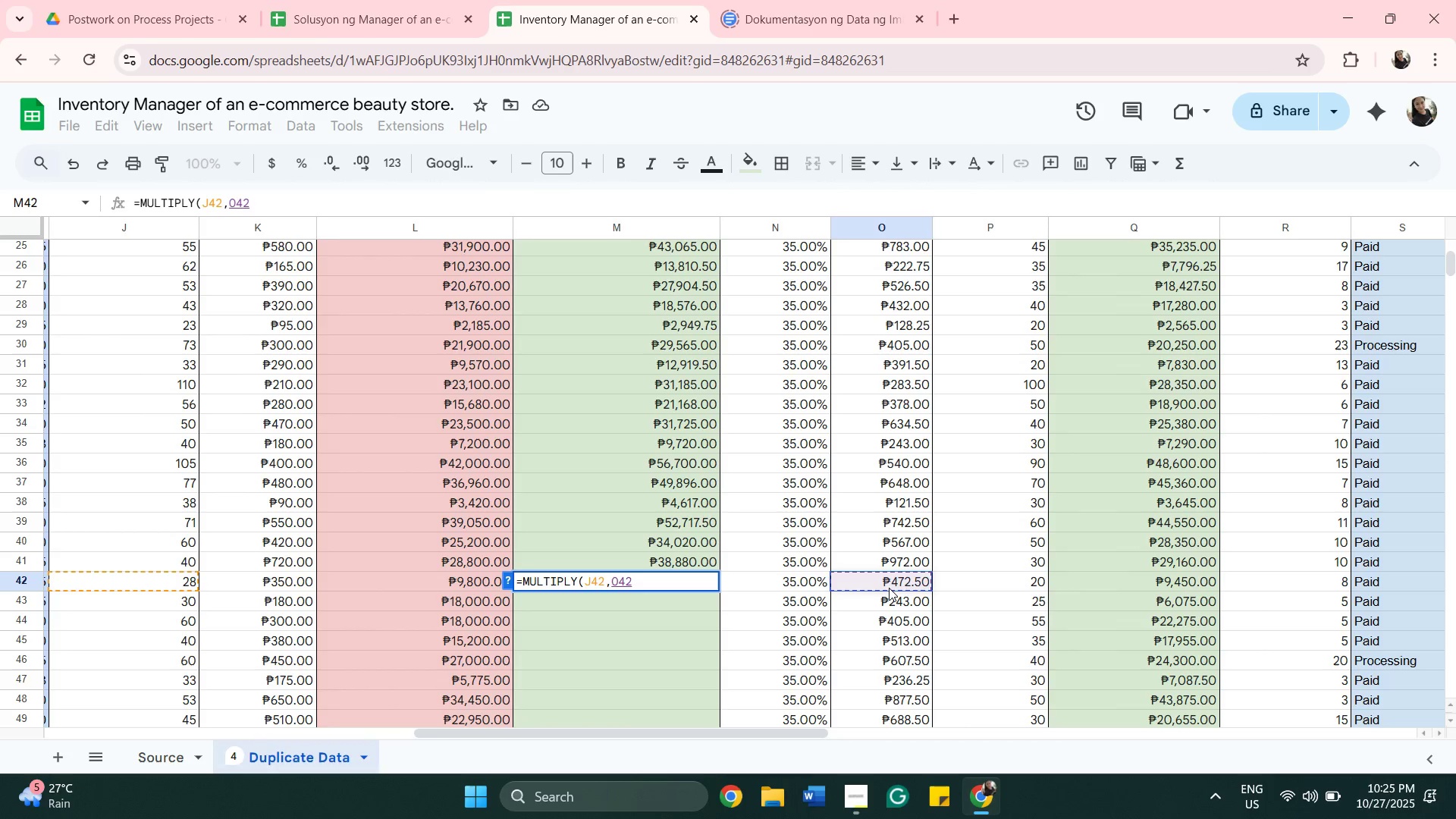 
key(Shift+0)
 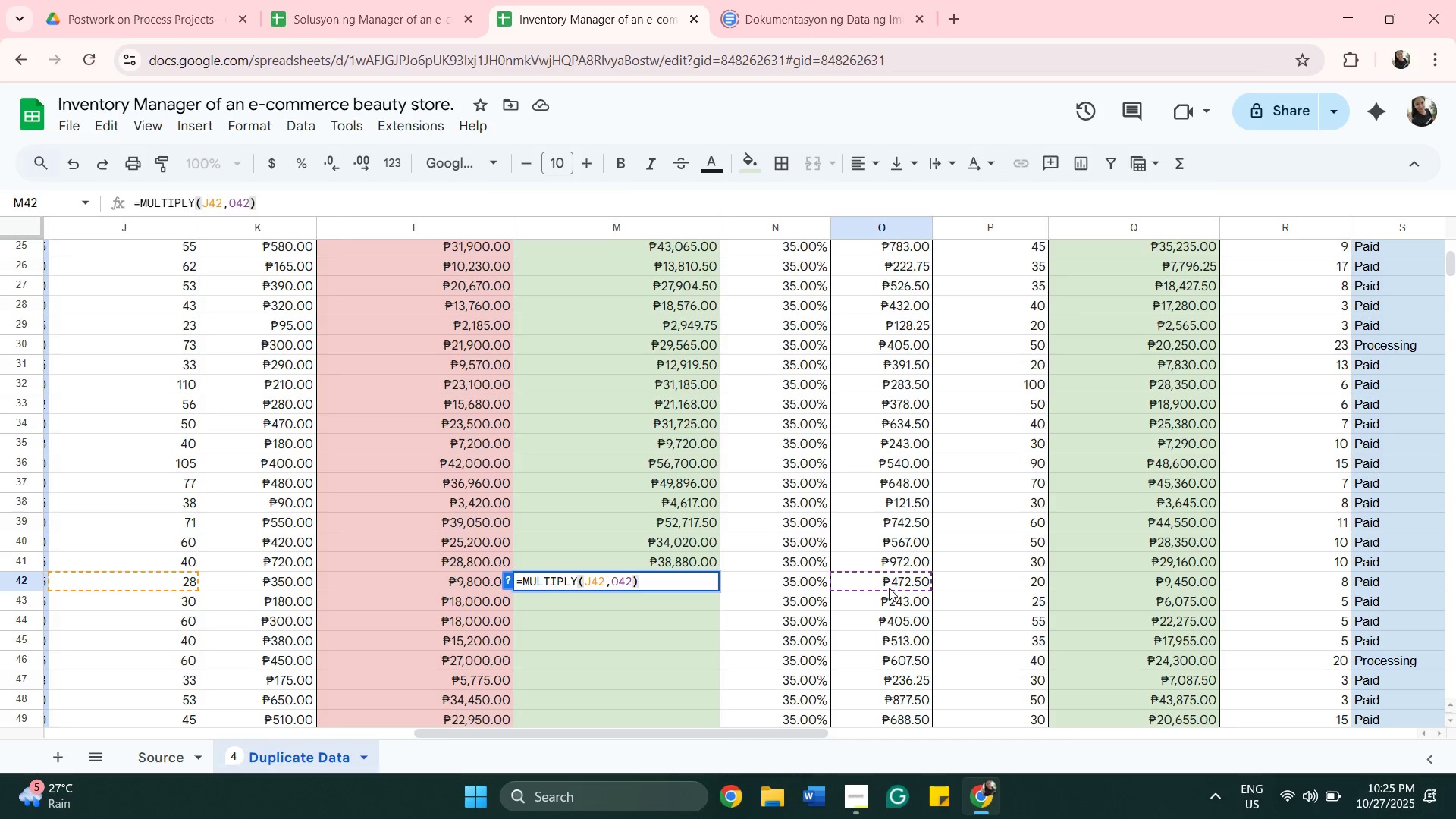 
key(Enter)
 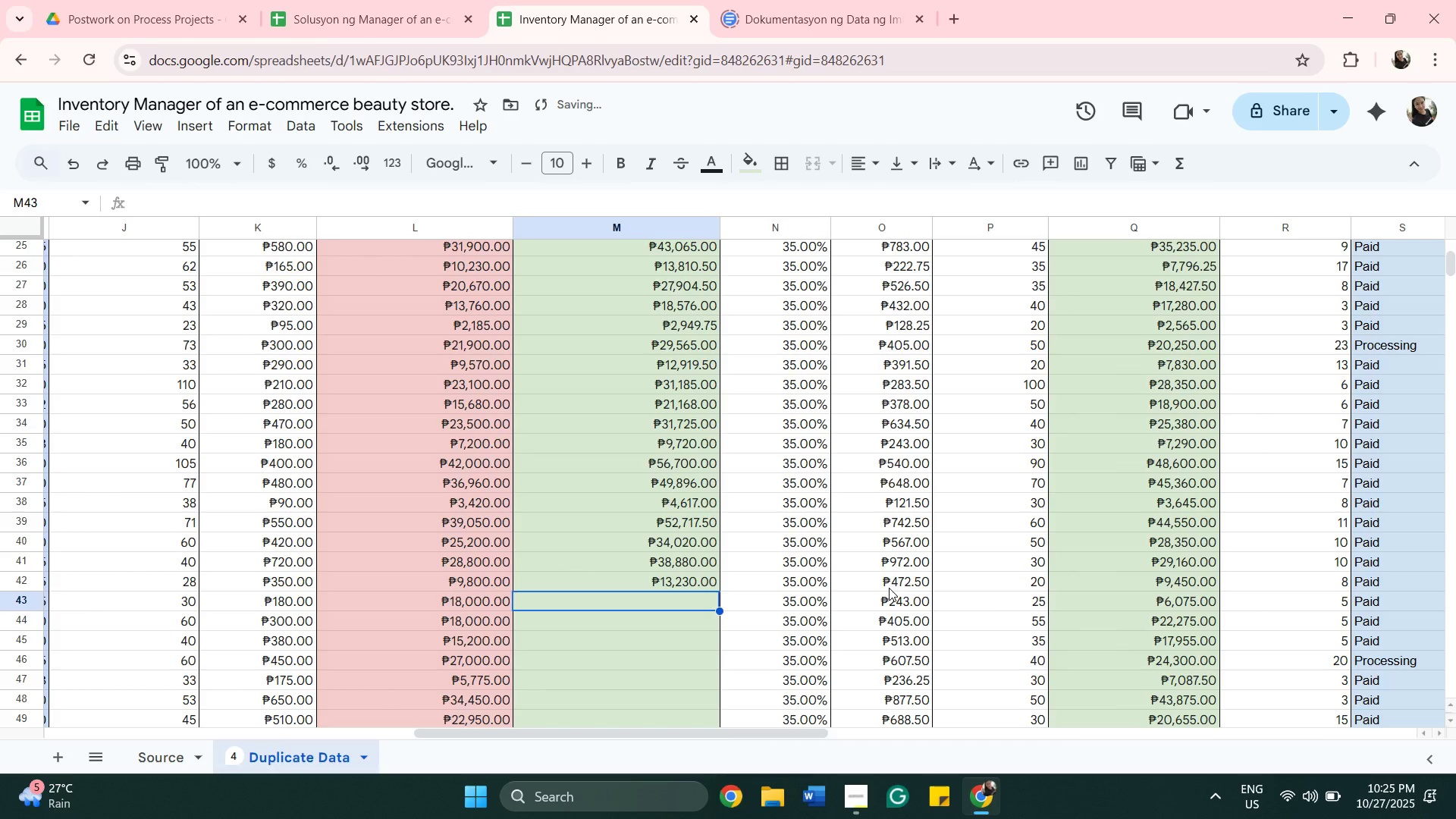 
type(=MULT)
 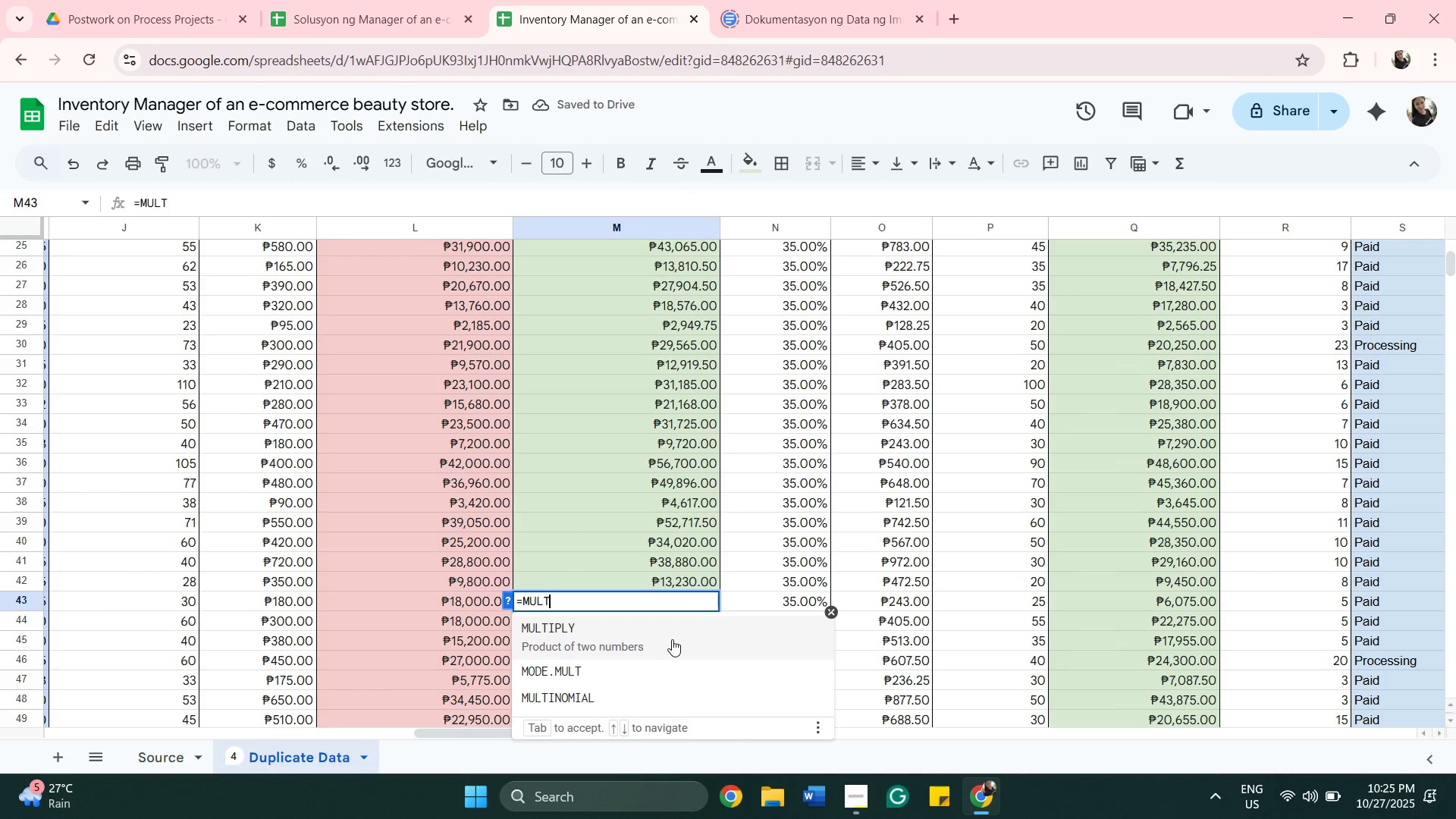 
left_click([672, 639])
 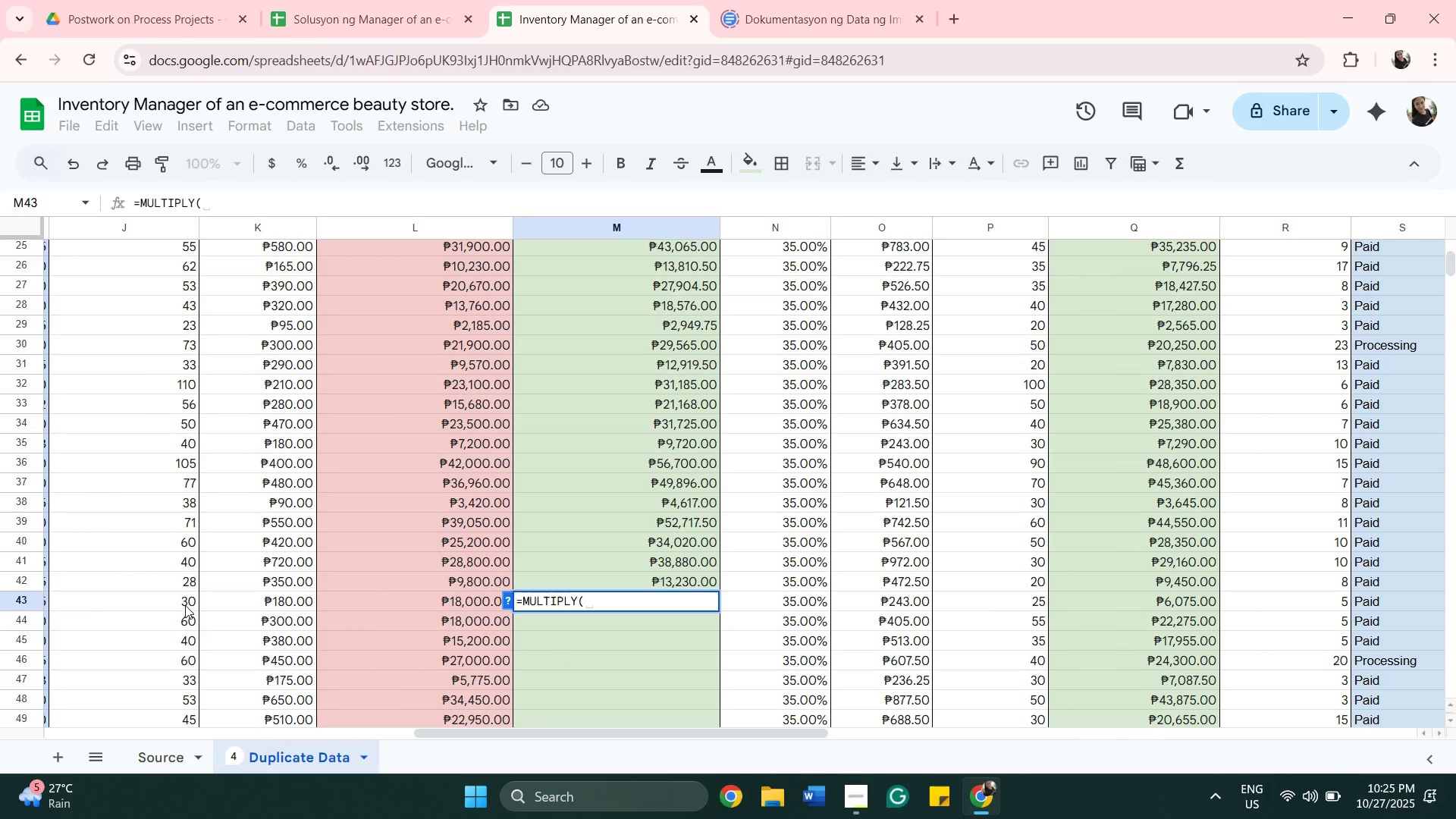 
left_click([186, 602])
 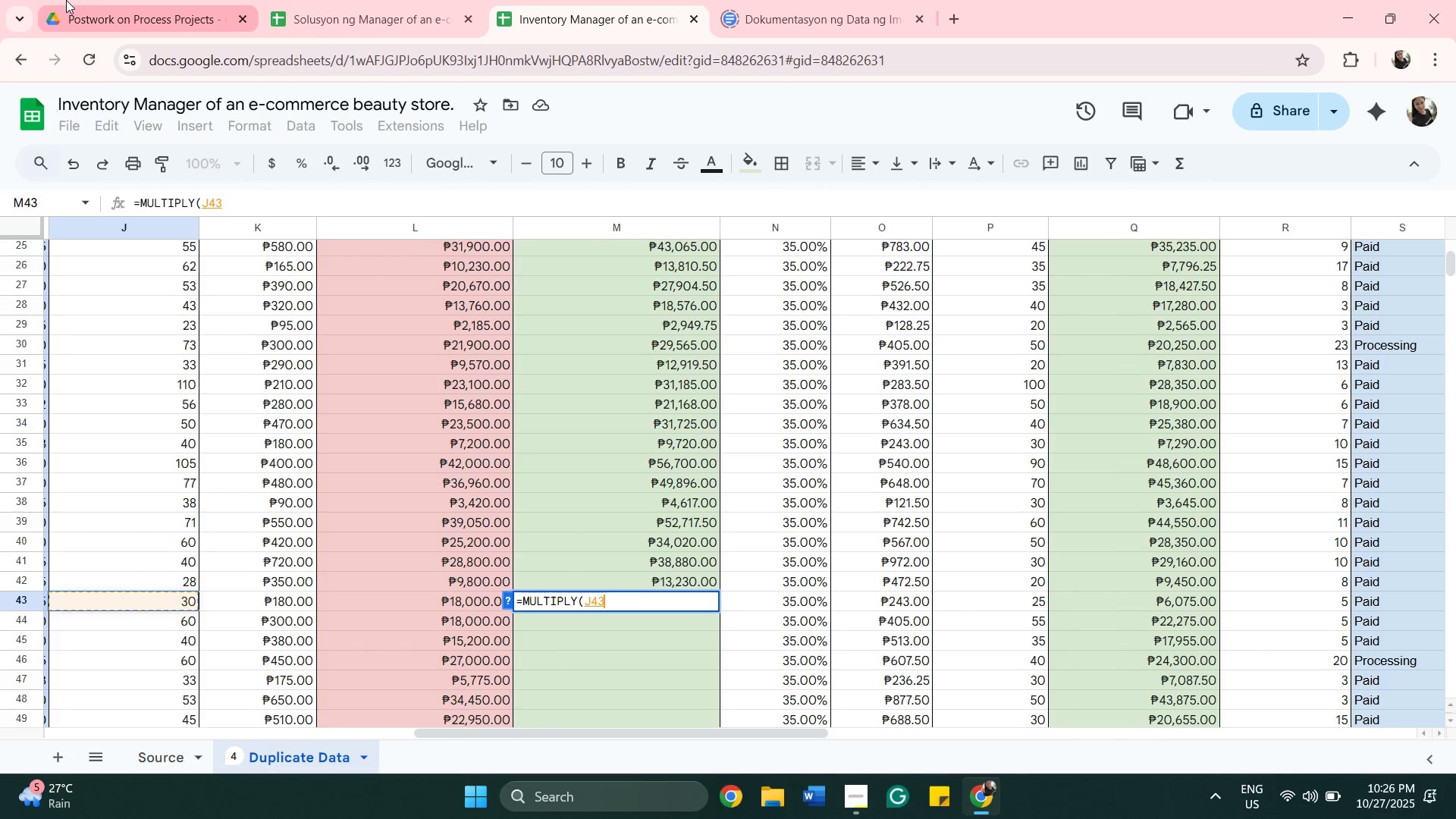 
key(Comma)
 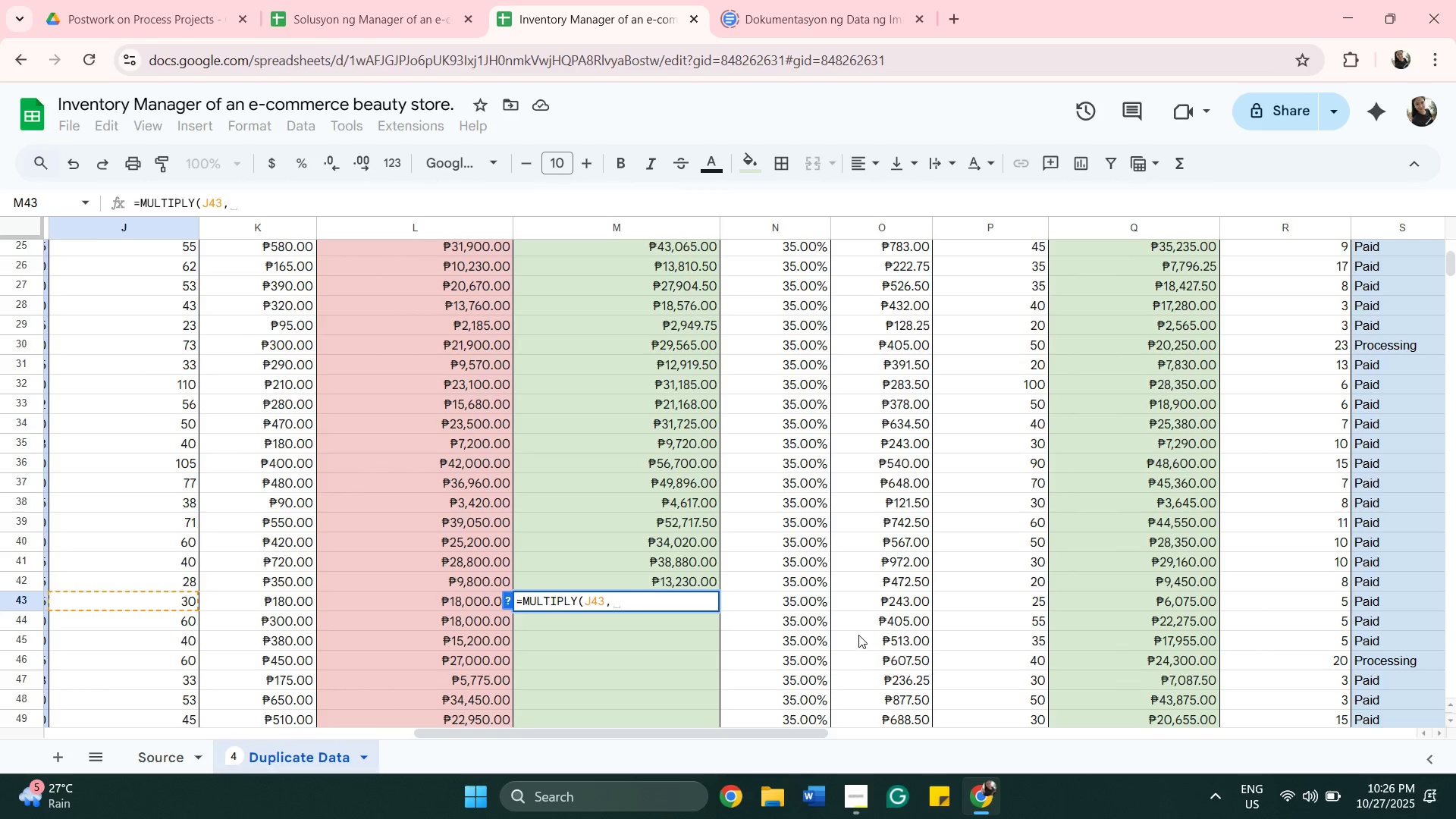 
wait(5.45)
 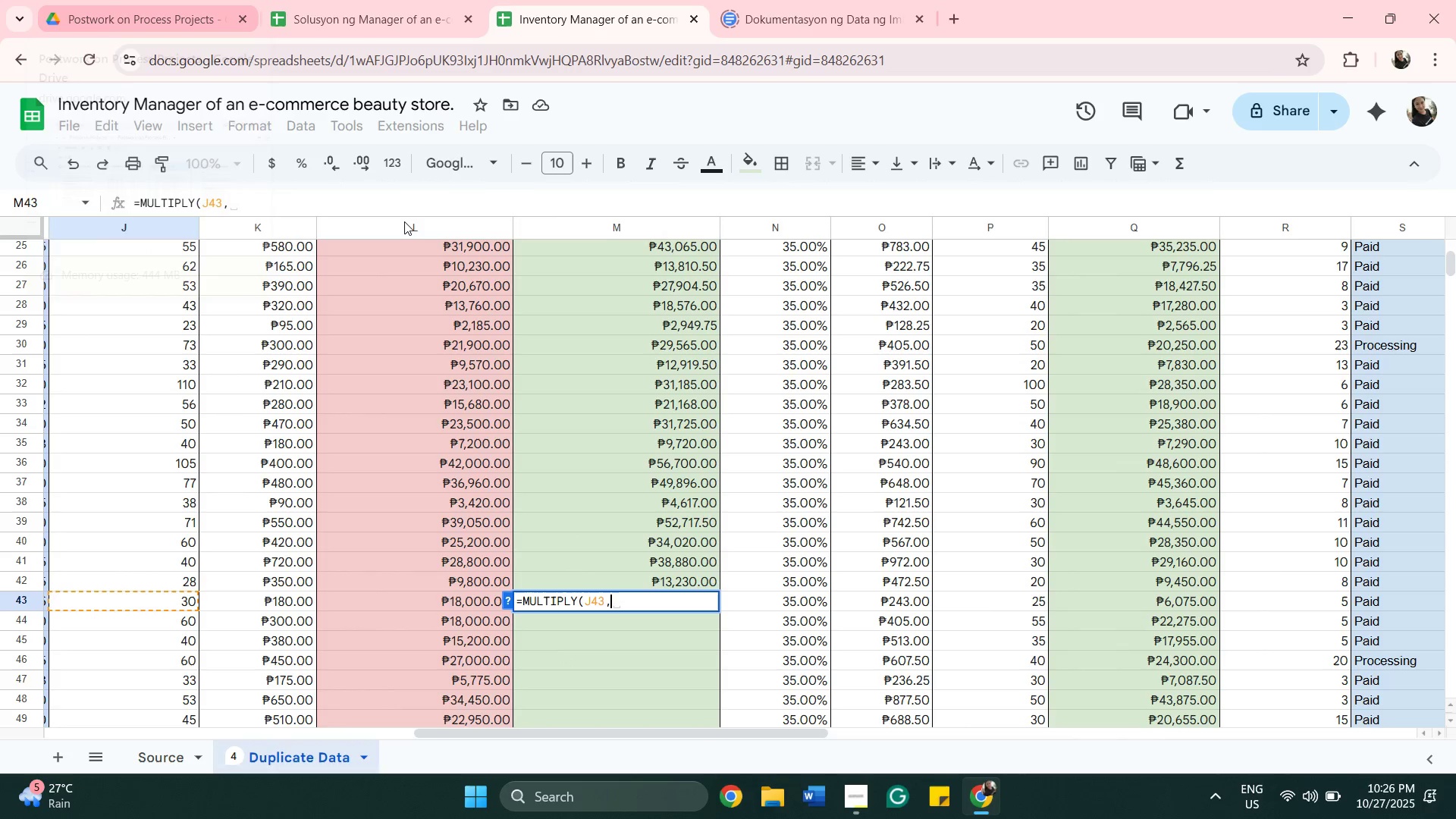 
left_click([872, 599])
 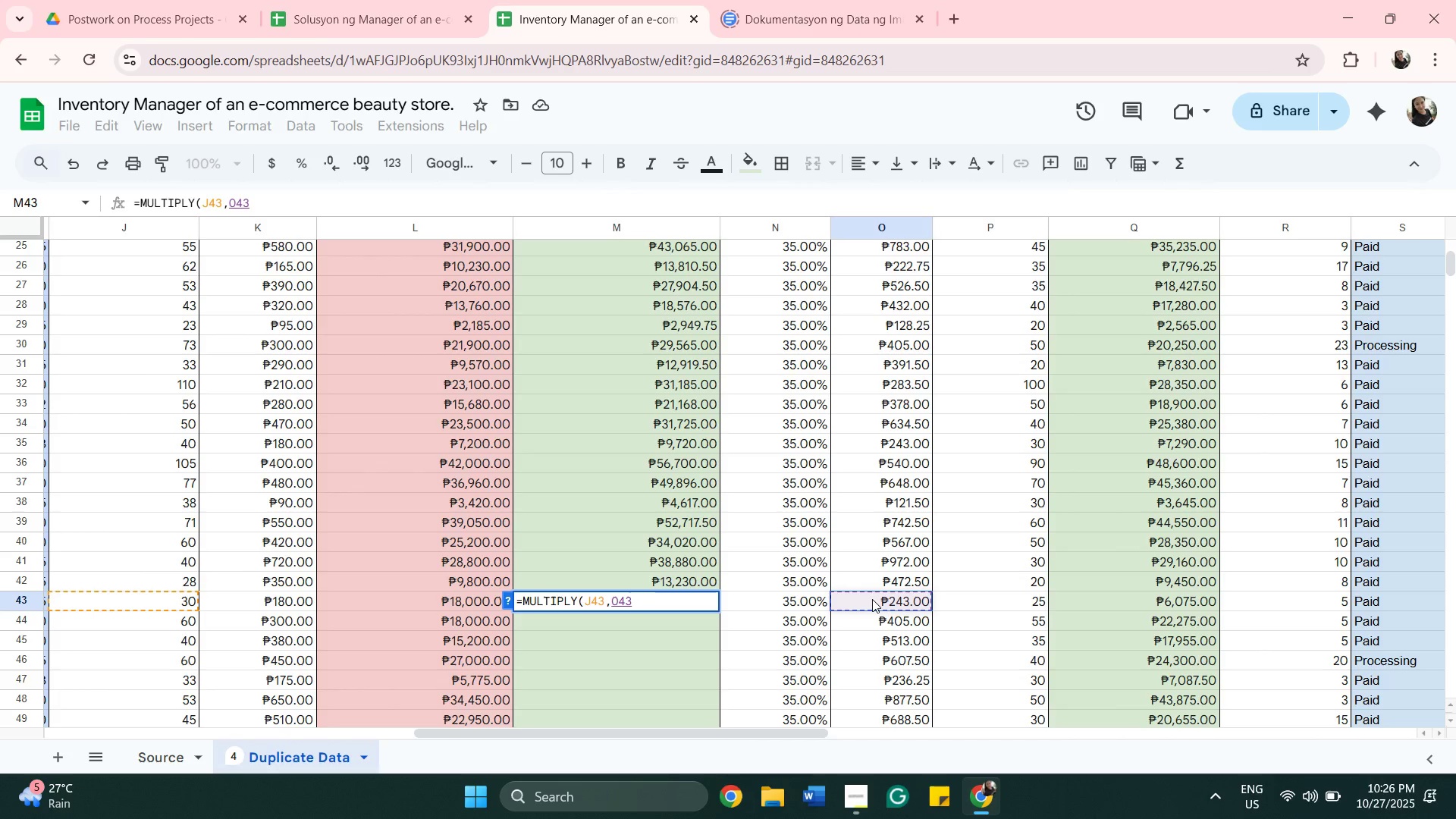 
key(Shift+0)
 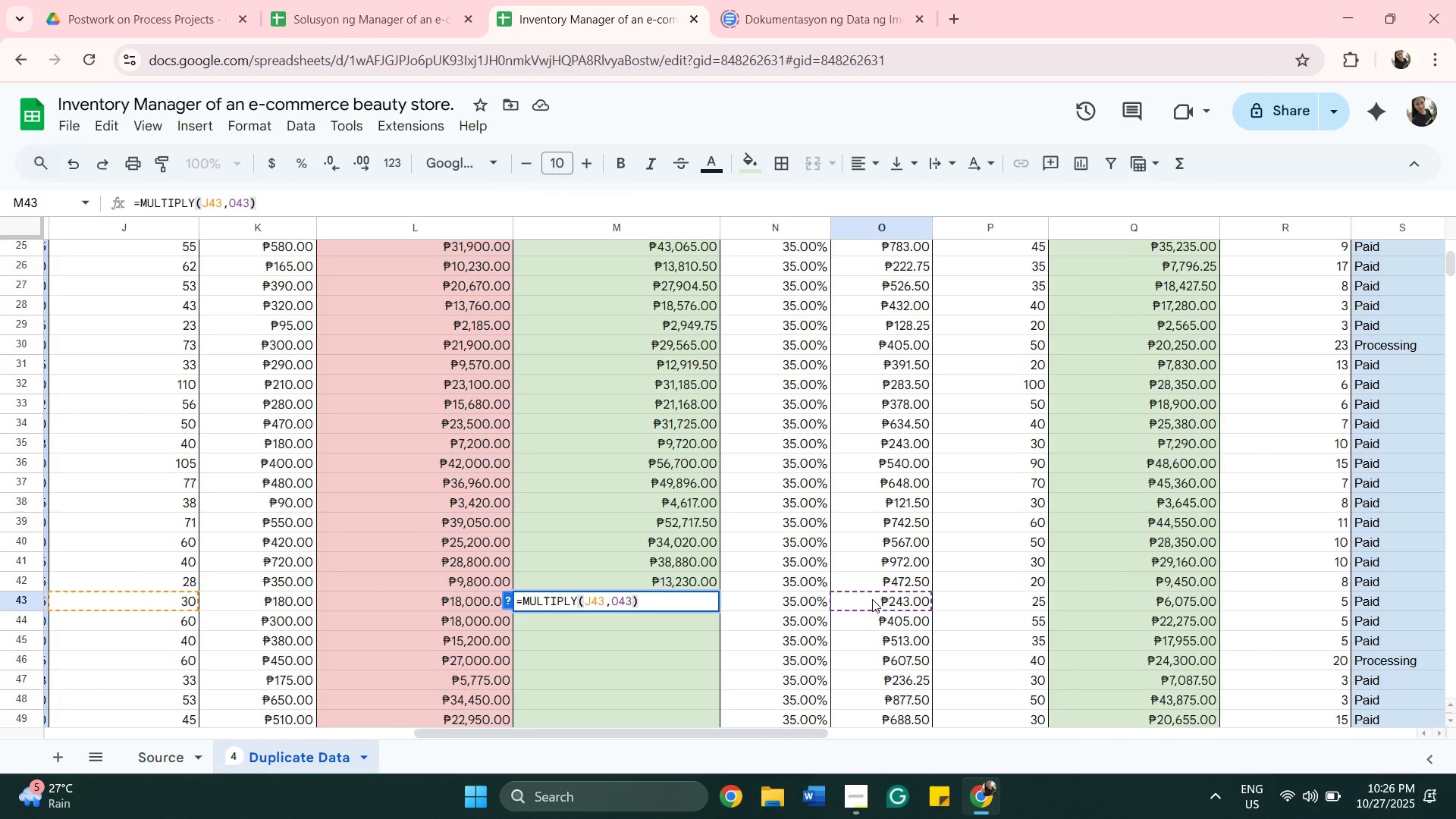 
key(Enter)
 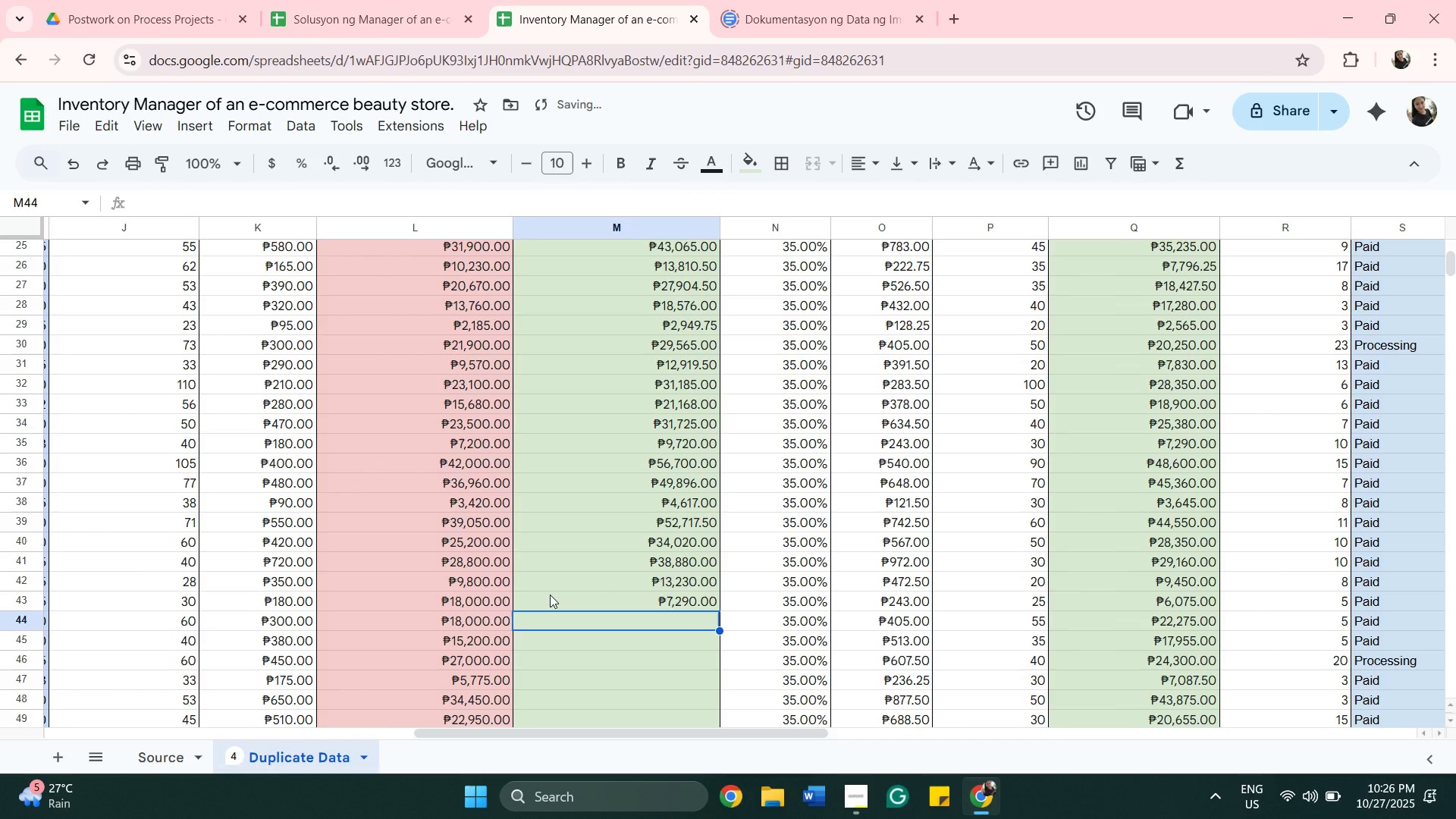 
type(=MULT)
 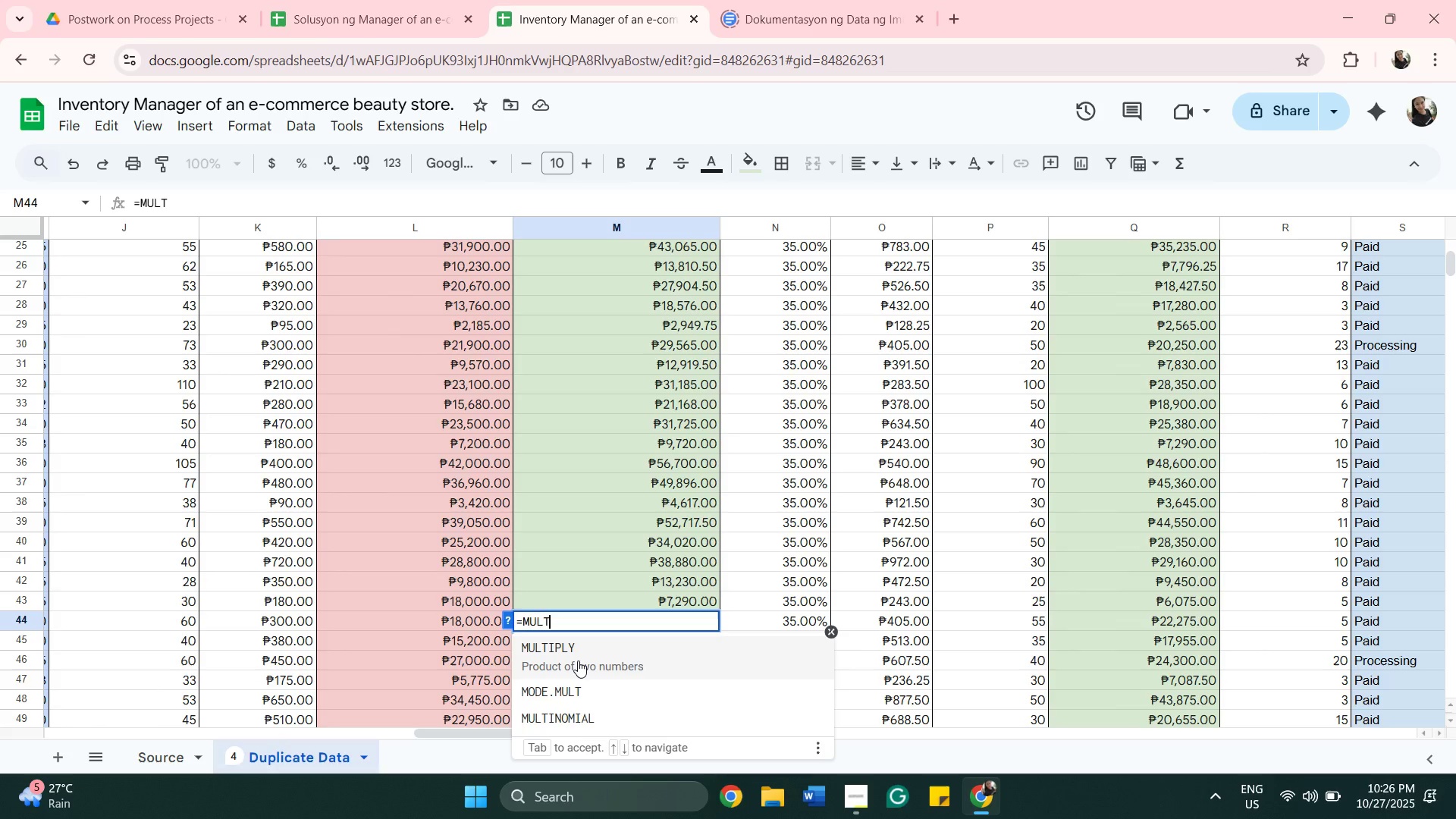 
left_click([578, 661])
 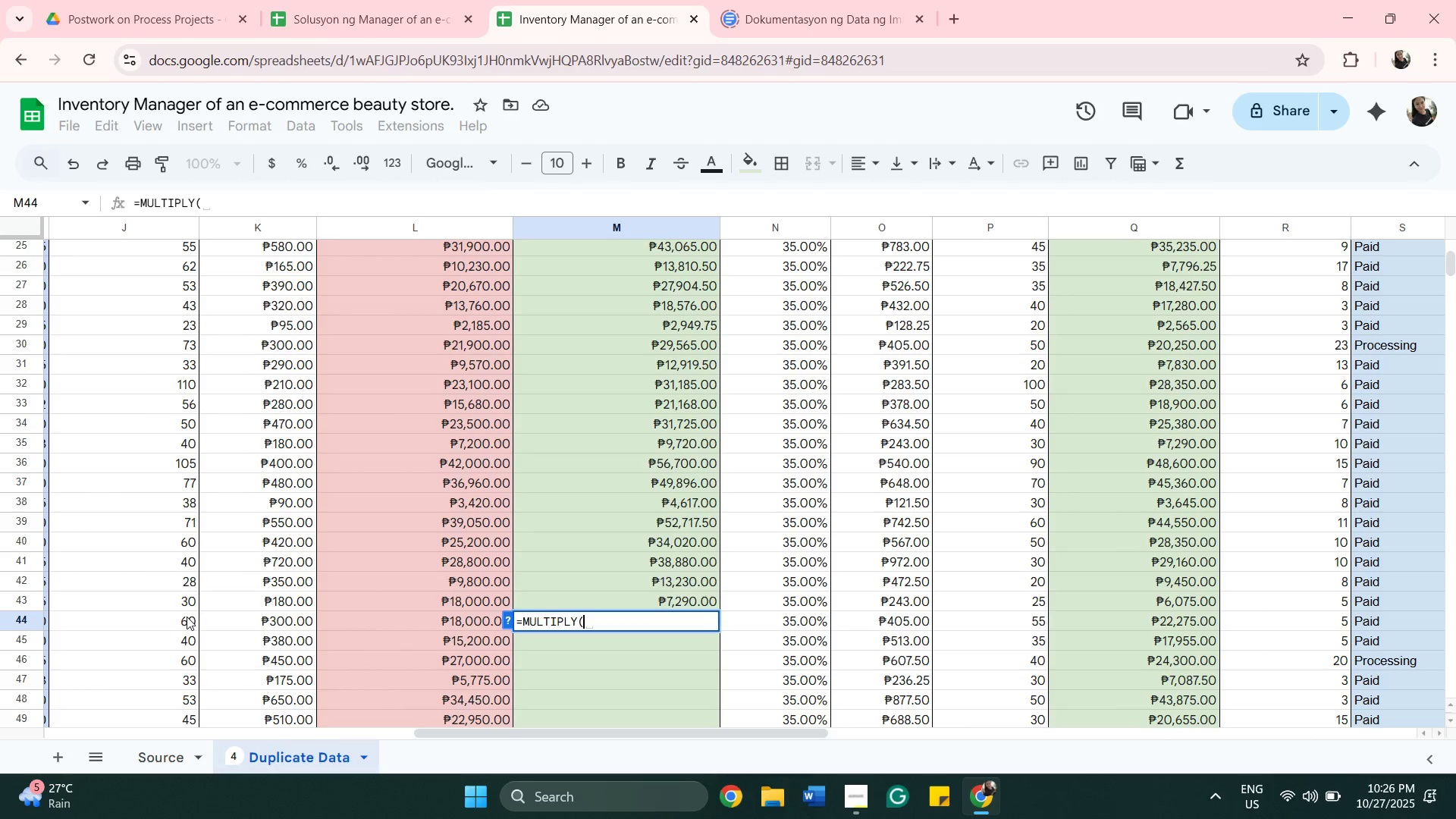 
left_click([187, 617])
 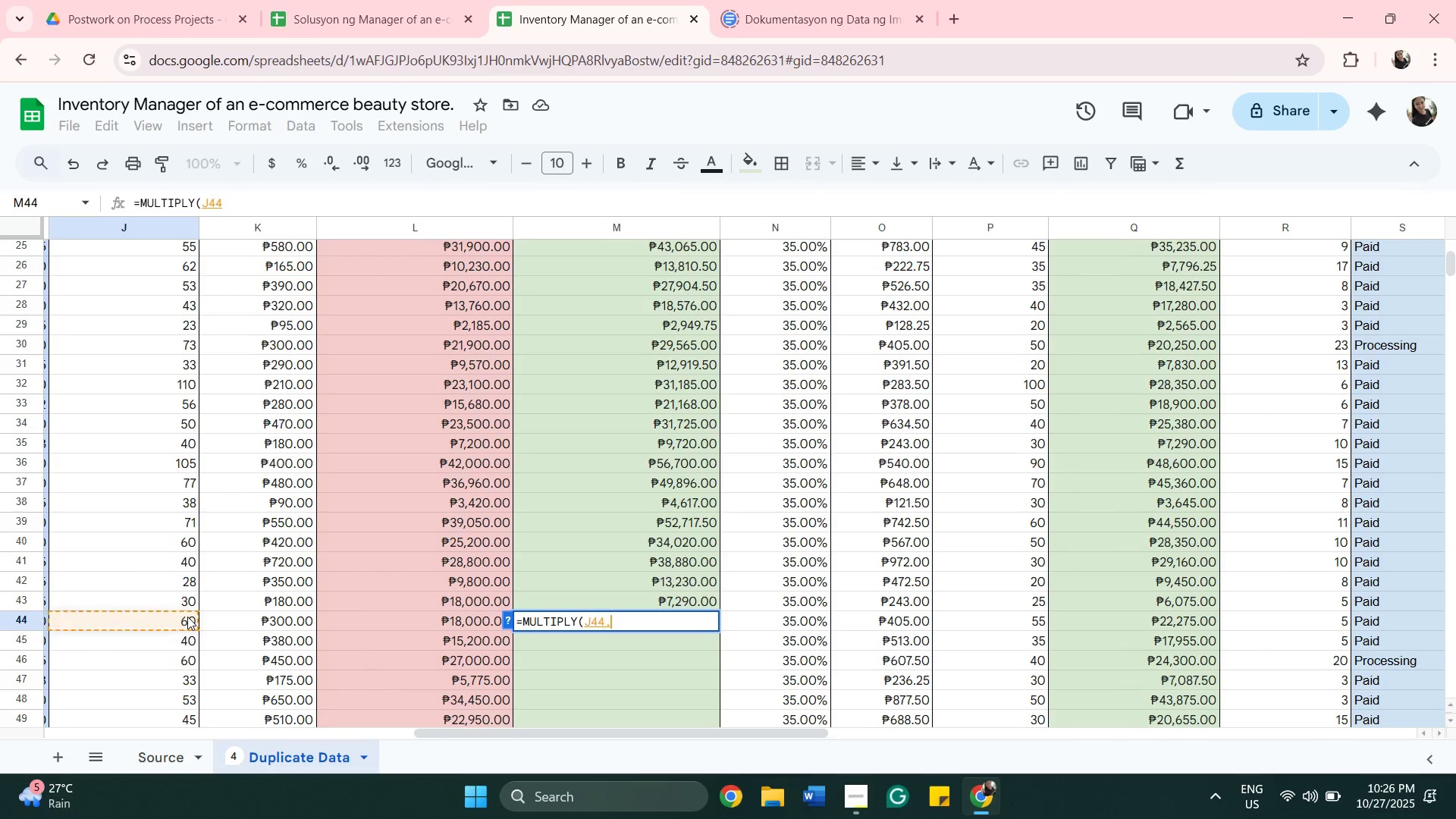 
key(Comma)
 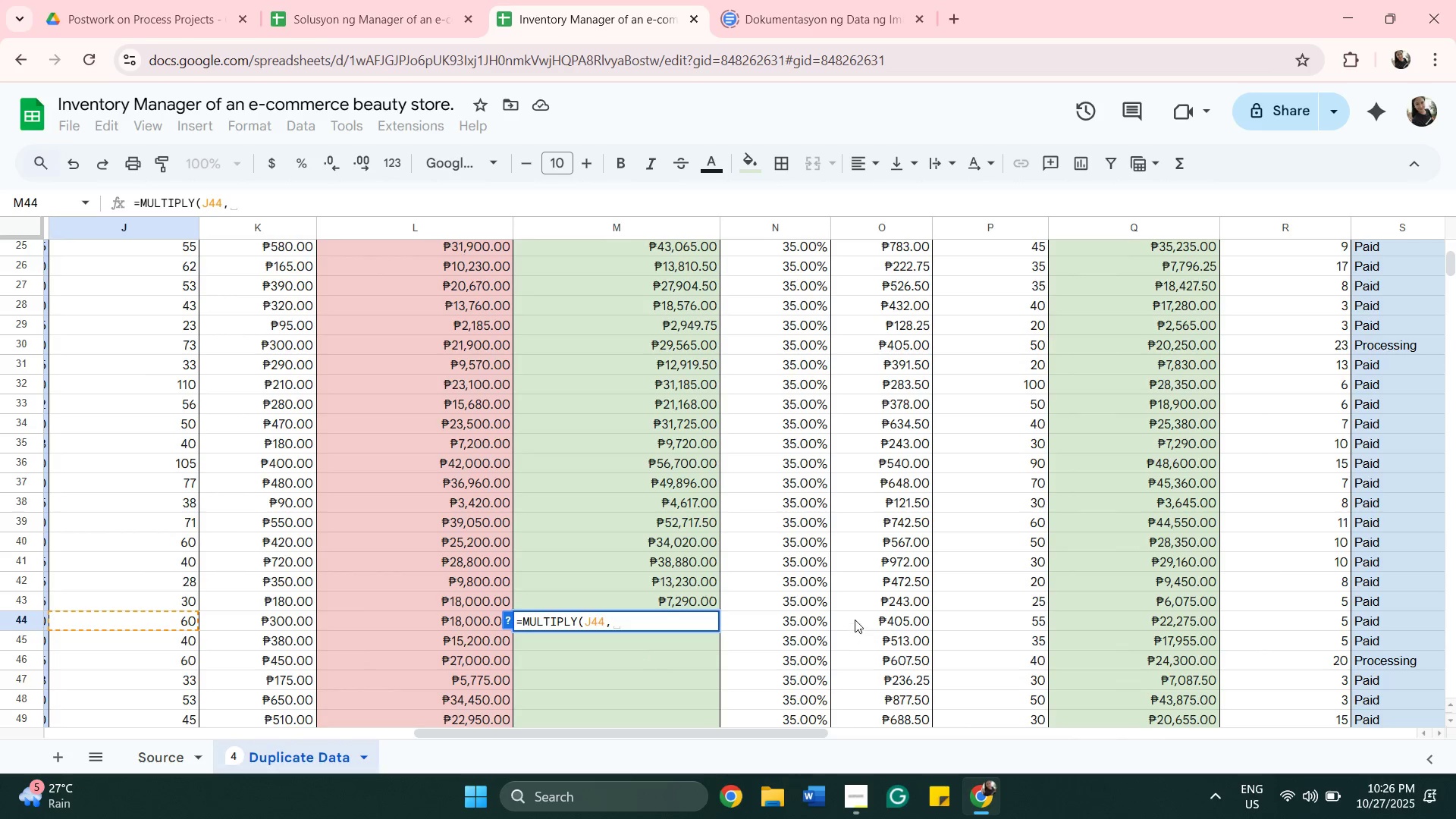 
left_click([855, 619])
 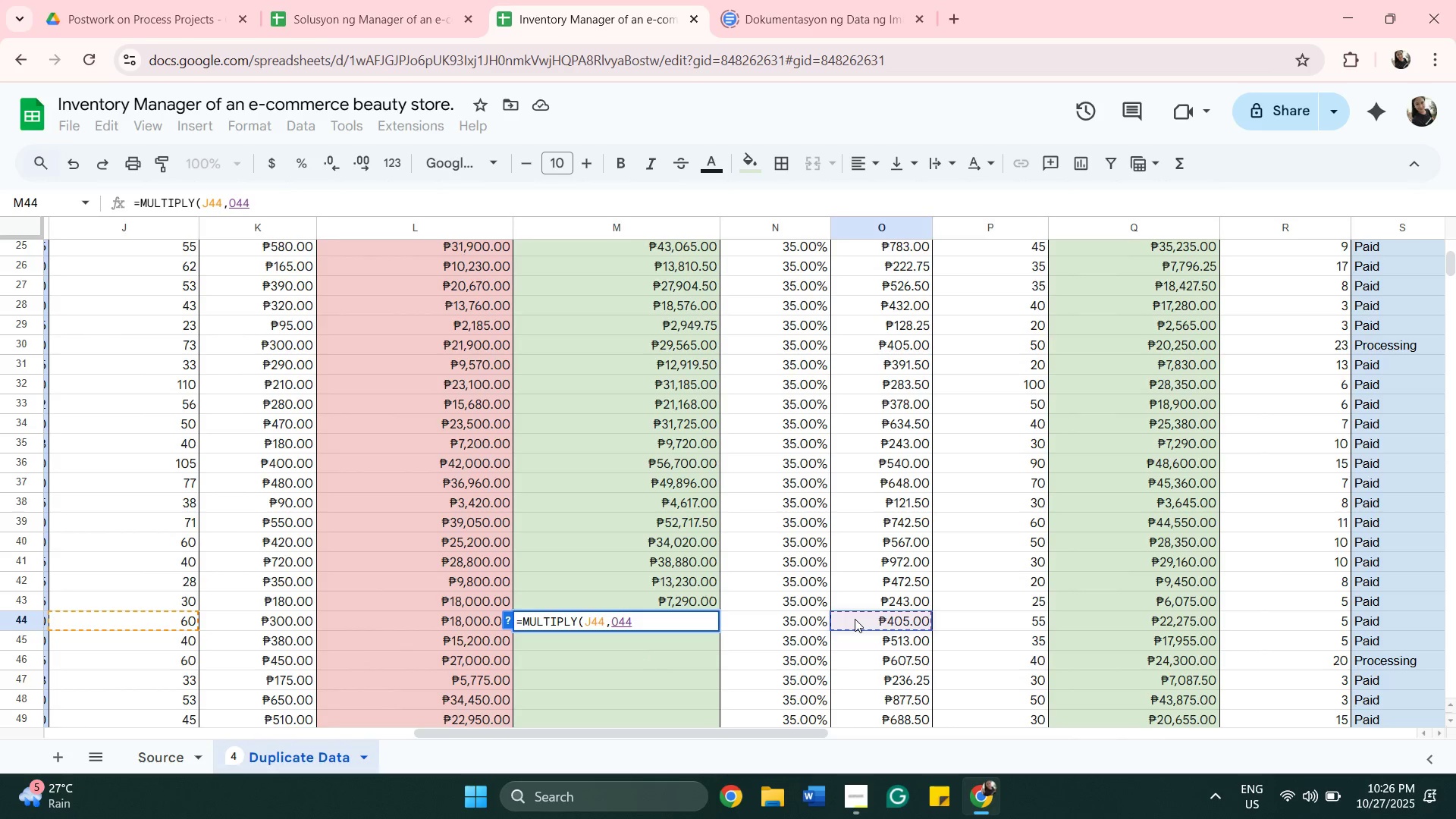 
key(Shift+0)
 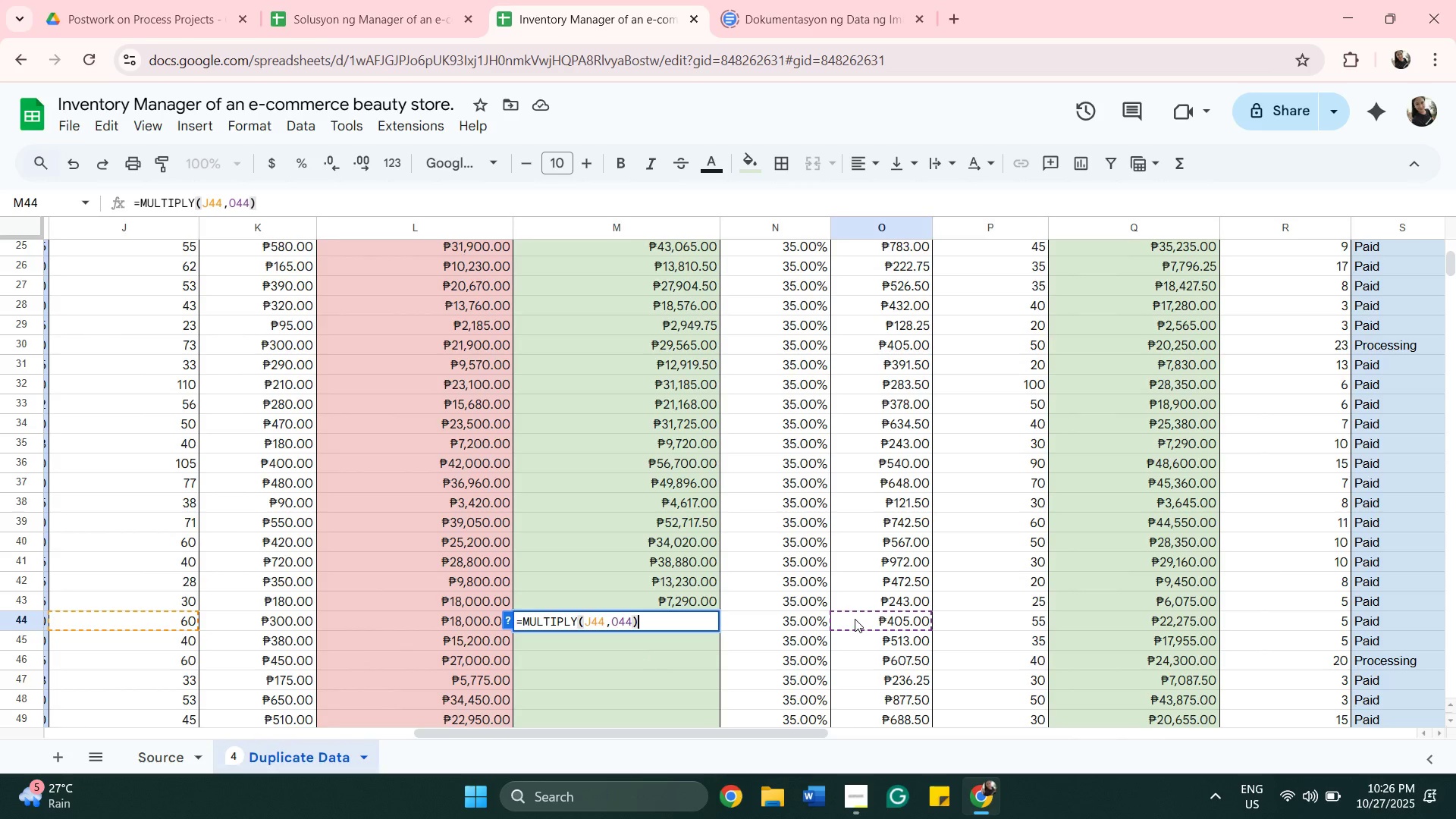 
key(Enter)
 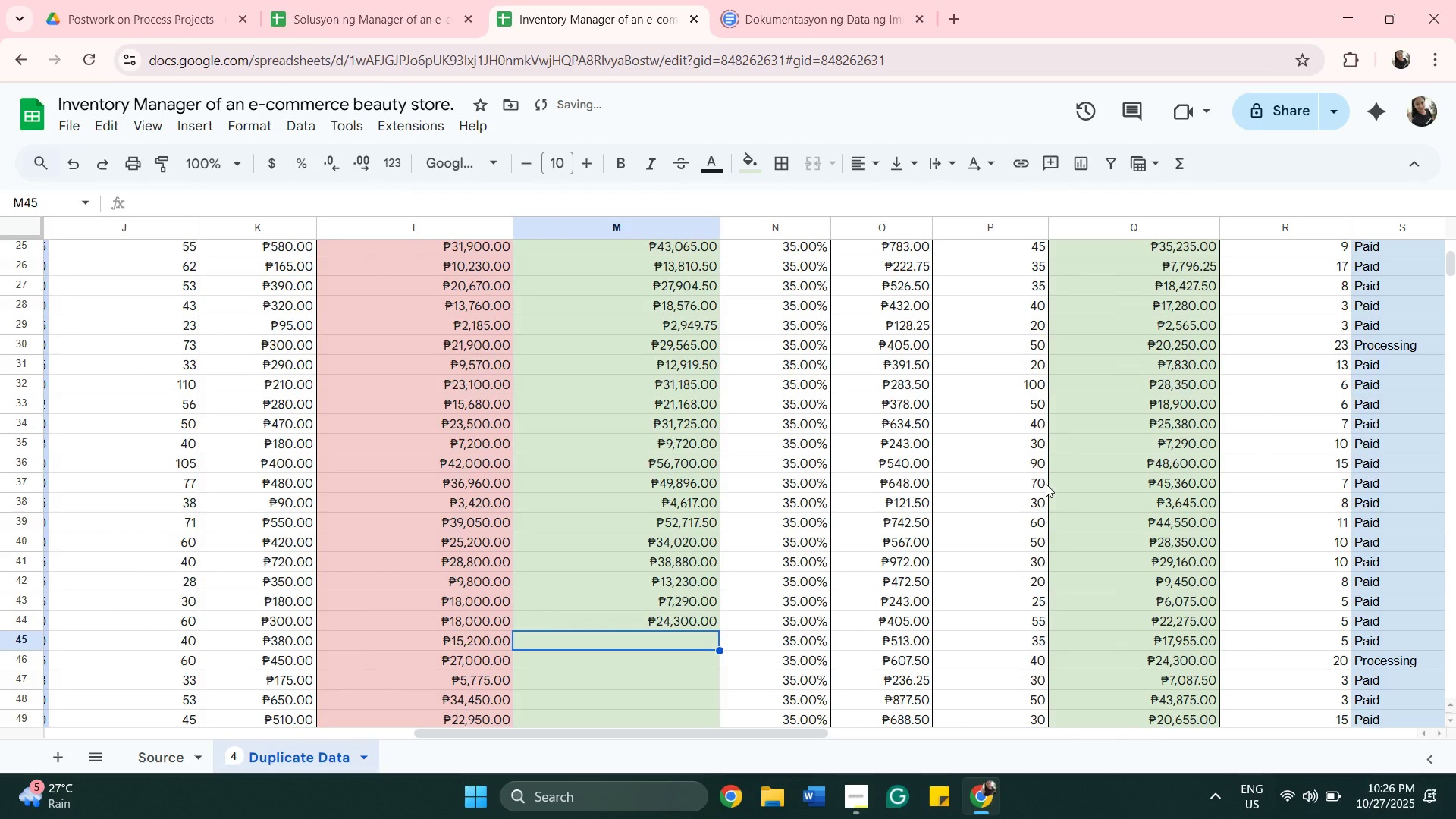 
scroll: coordinate [833, 438], scroll_direction: down, amount: 2.0
 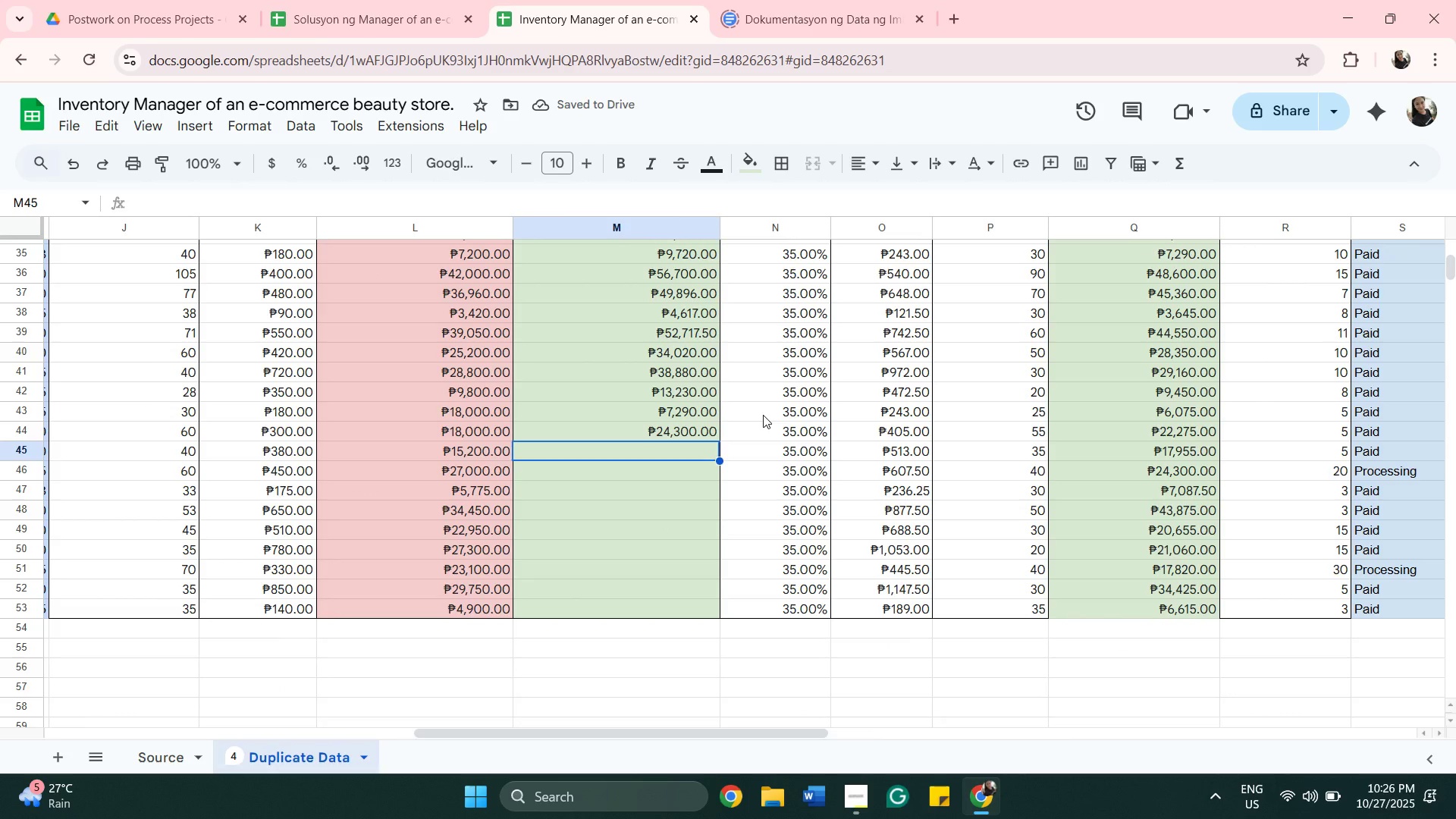 
type(=MUL)
 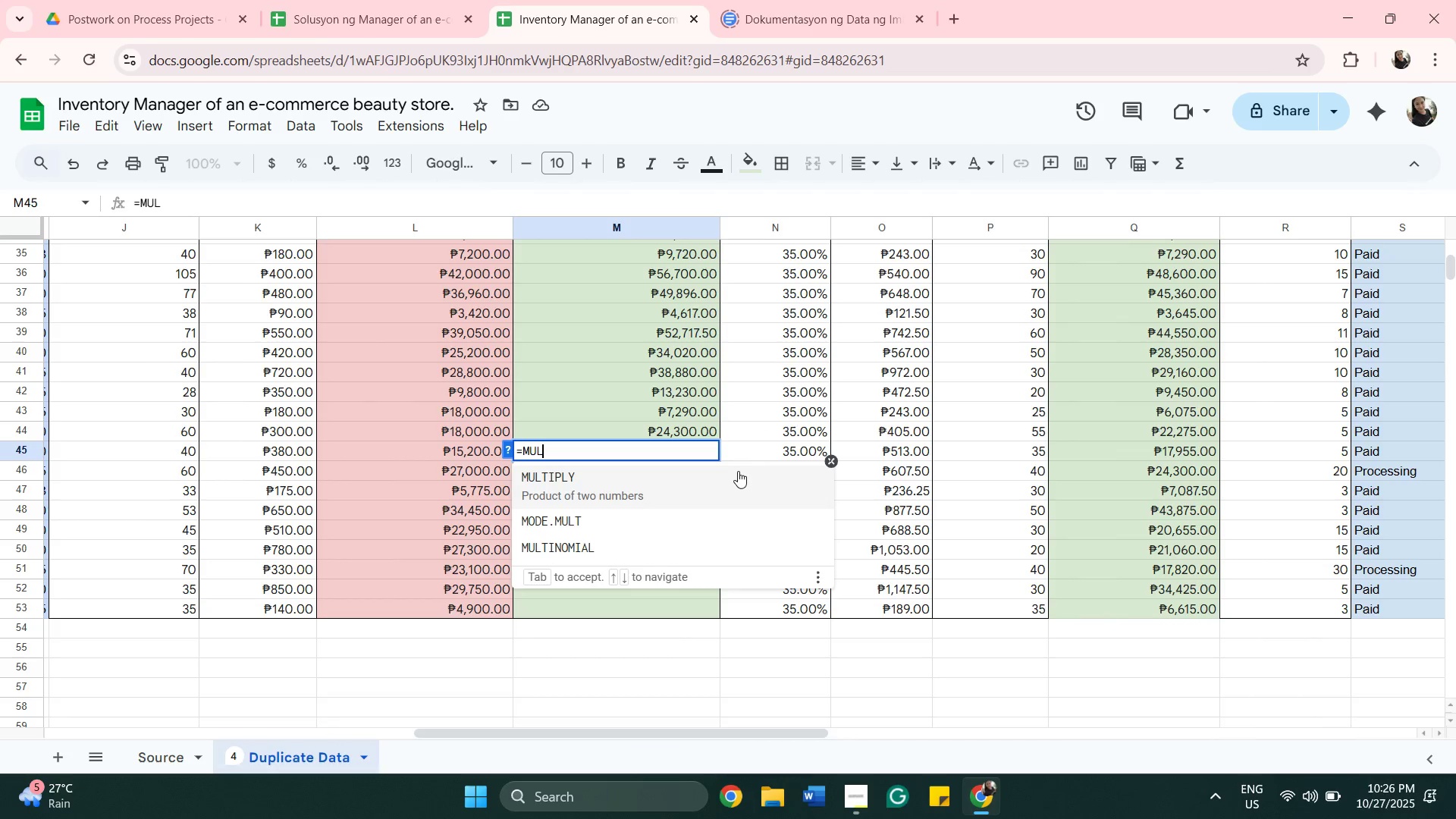 
left_click([738, 471])
 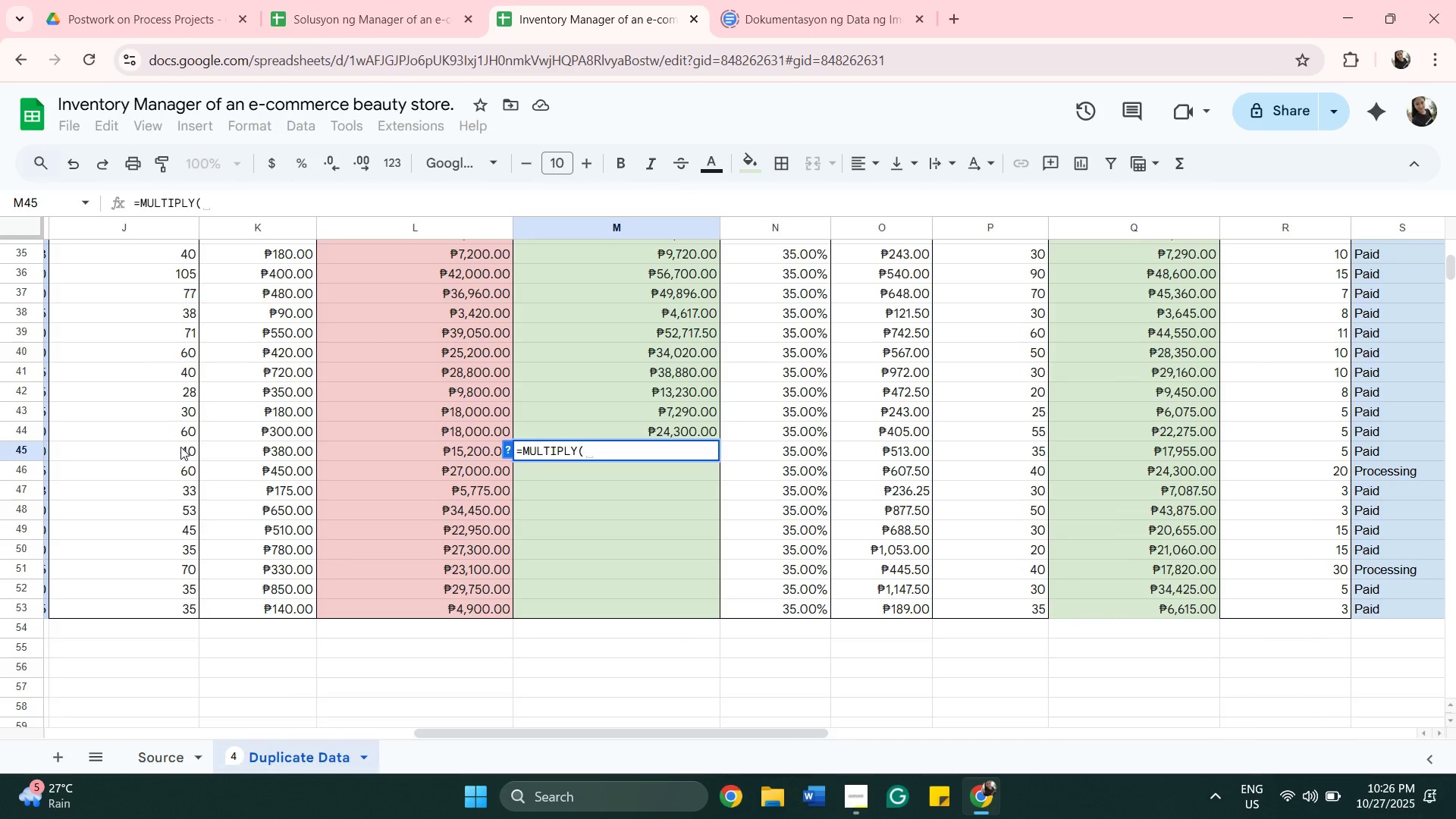 
left_click([180, 447])
 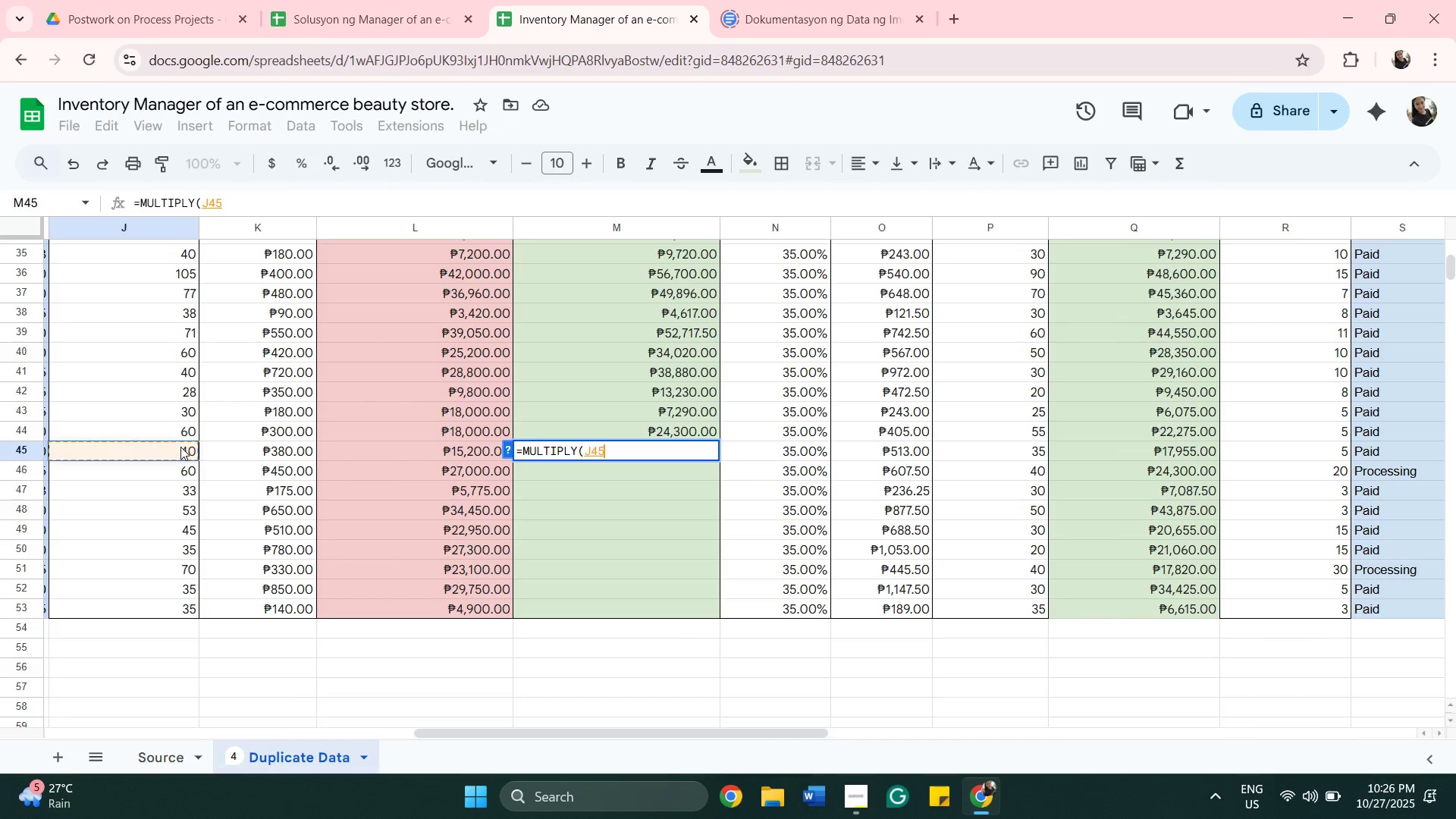 
key(Comma)
 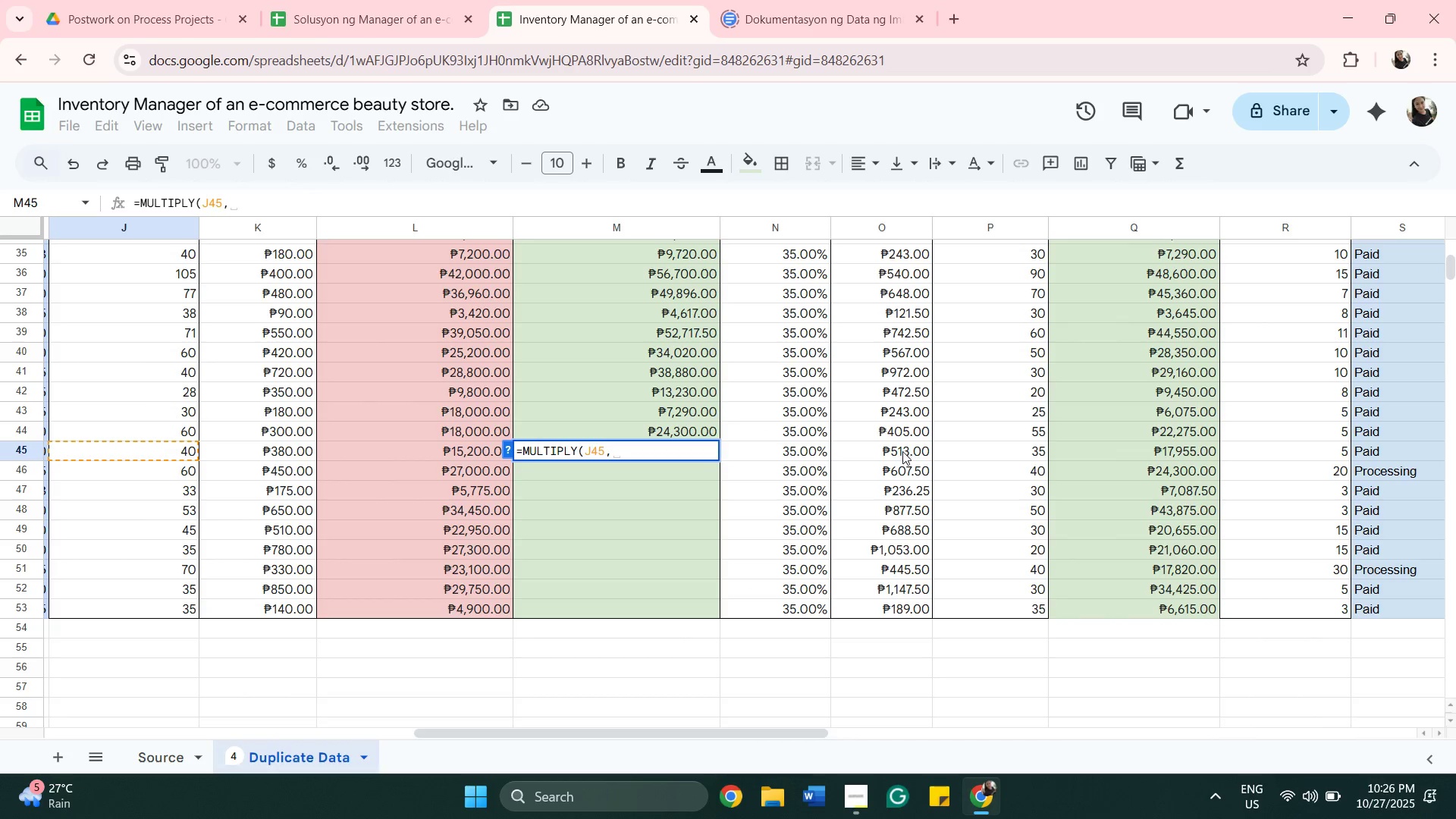 
left_click([901, 453])
 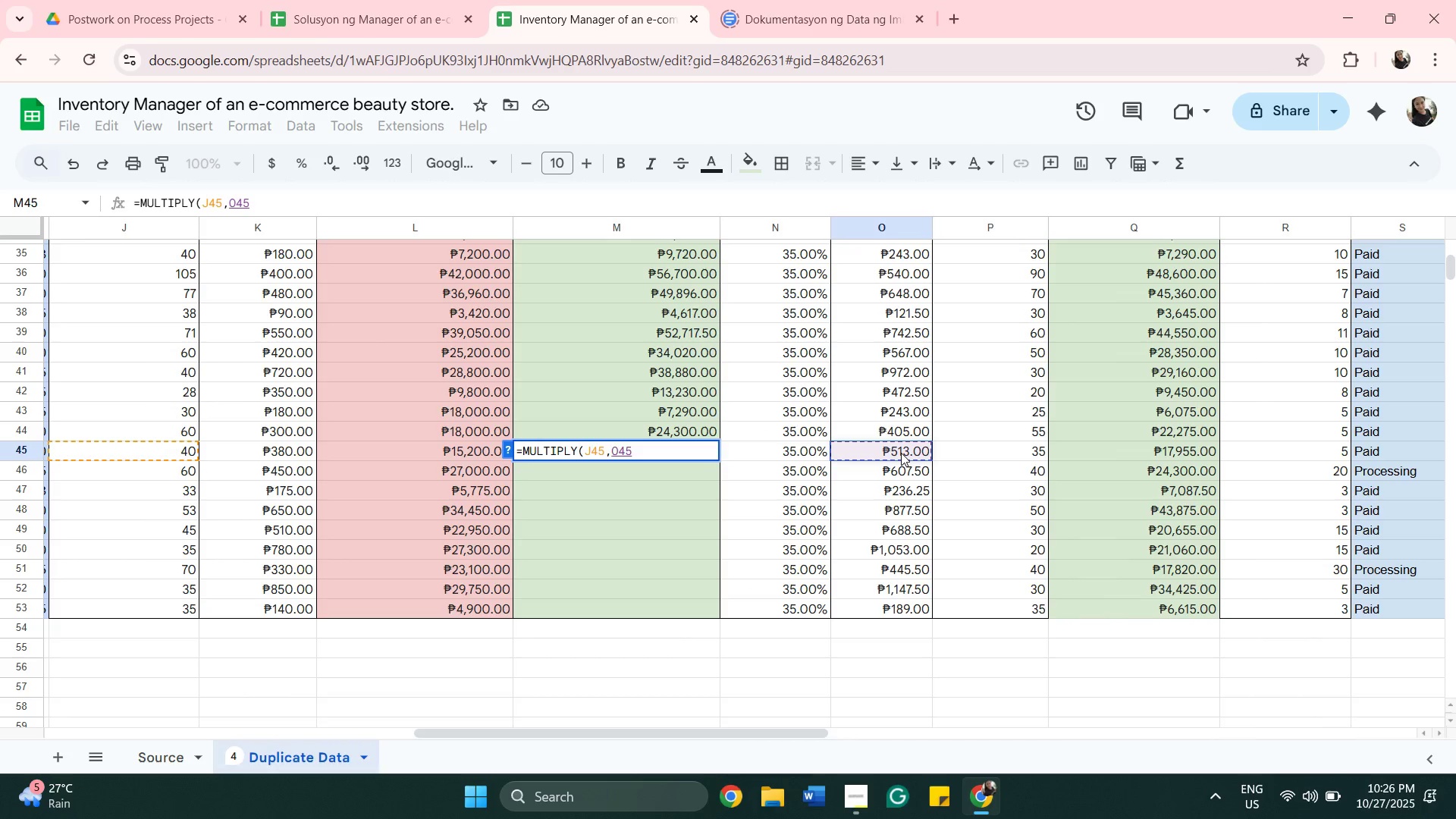 
key(Shift+0)
 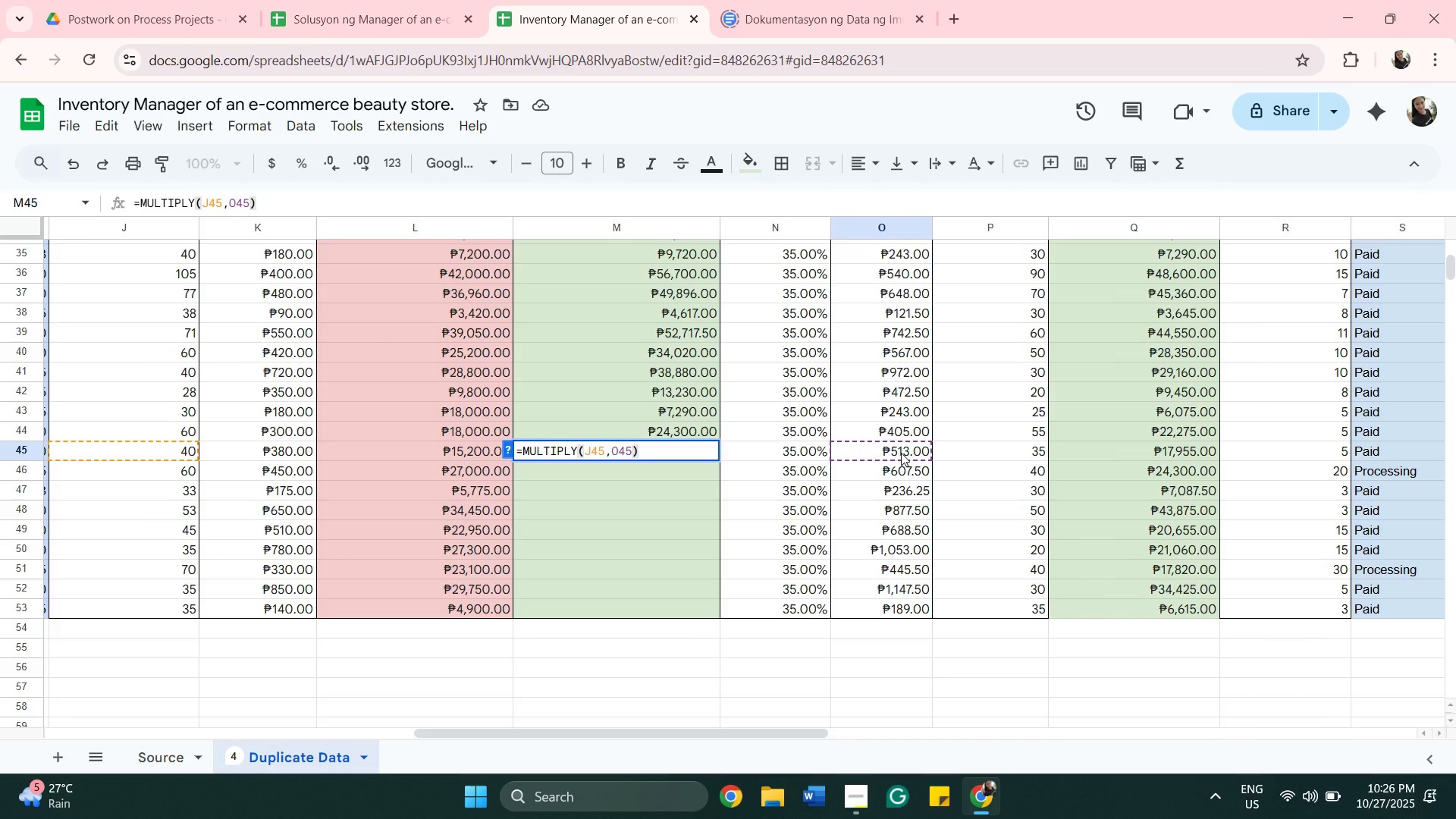 
key(Enter)
 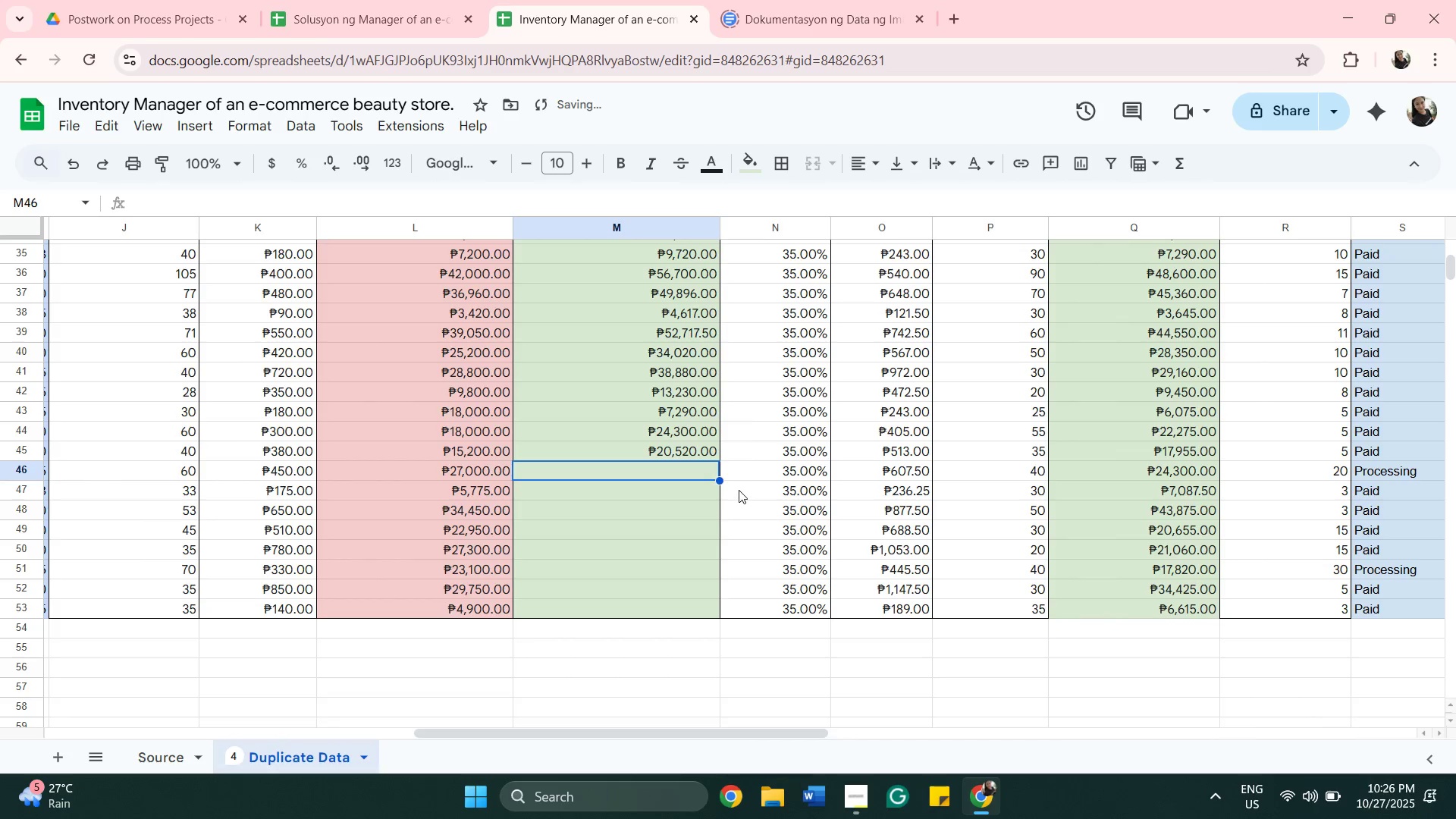 
type(=MULT)
 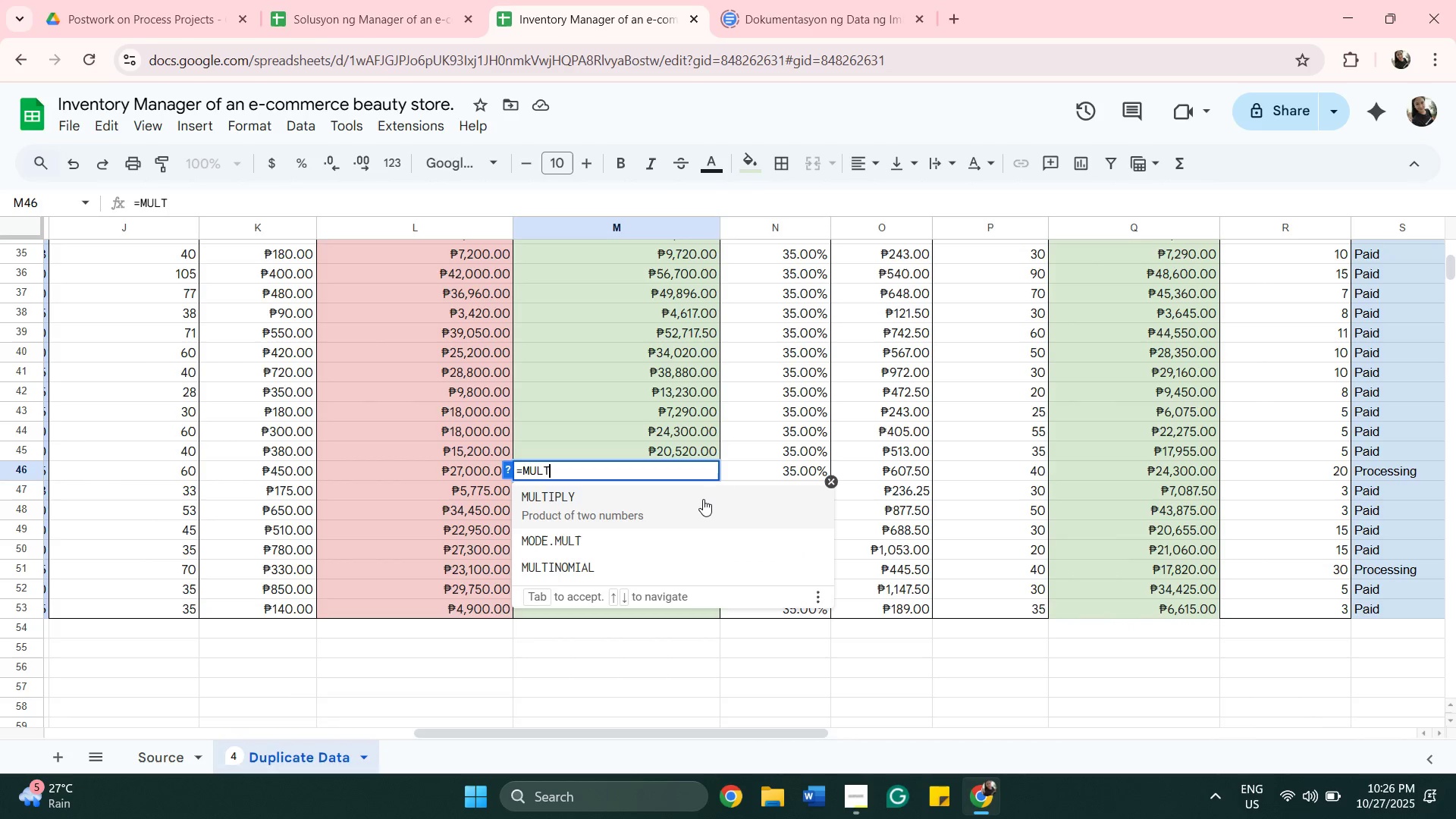 
left_click([703, 499])
 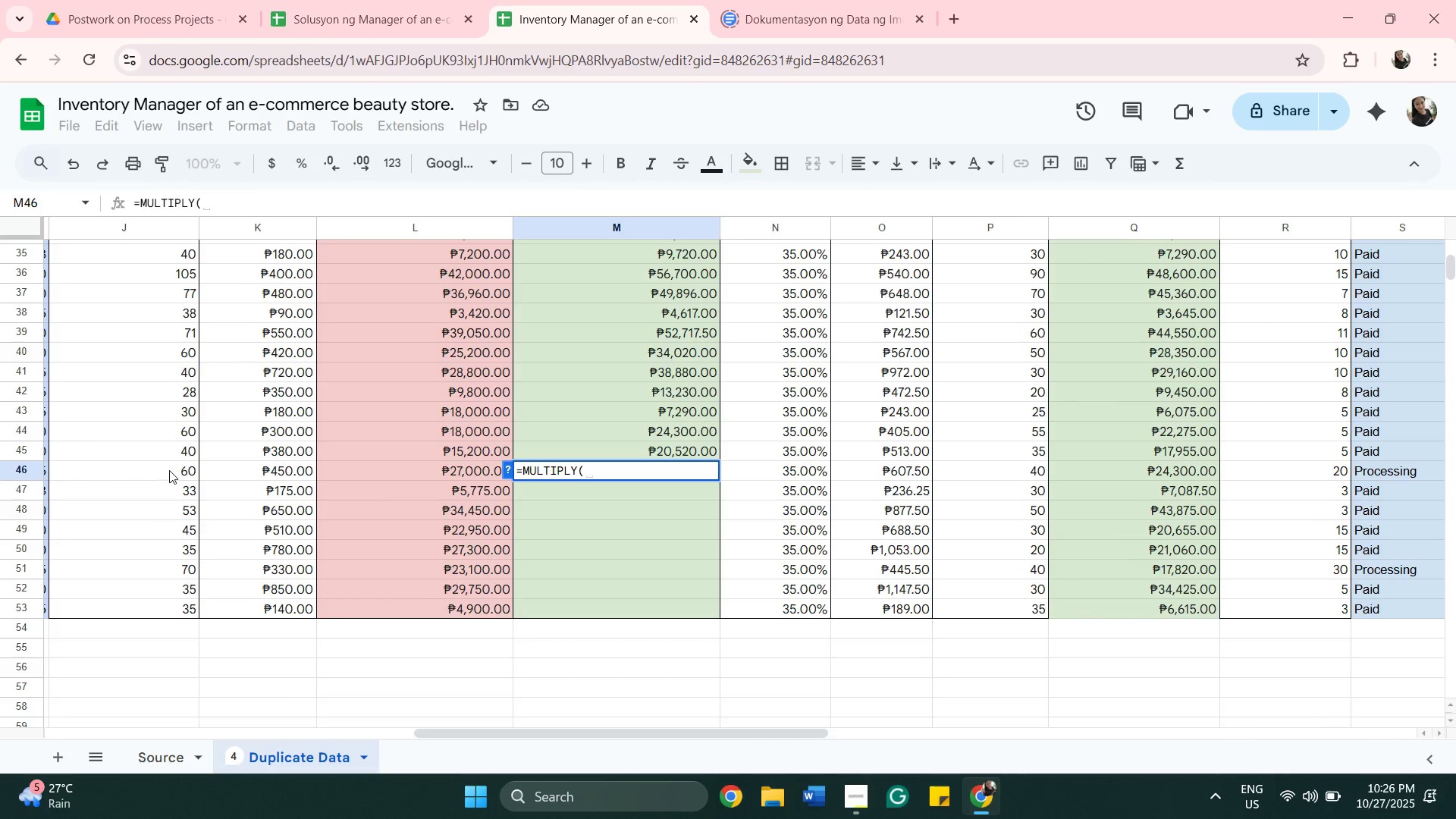 
left_click([170, 470])
 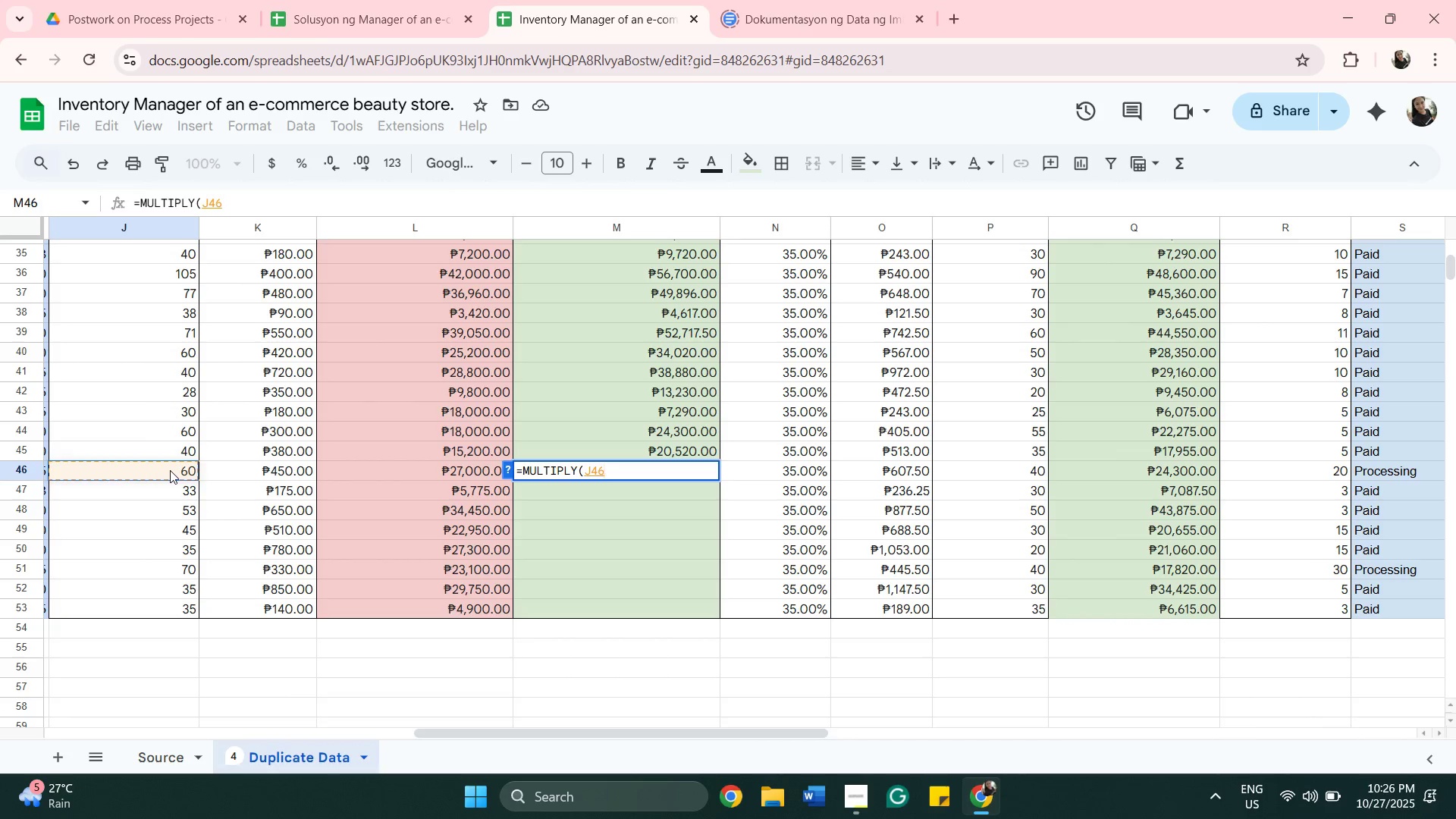 
key(Comma)
 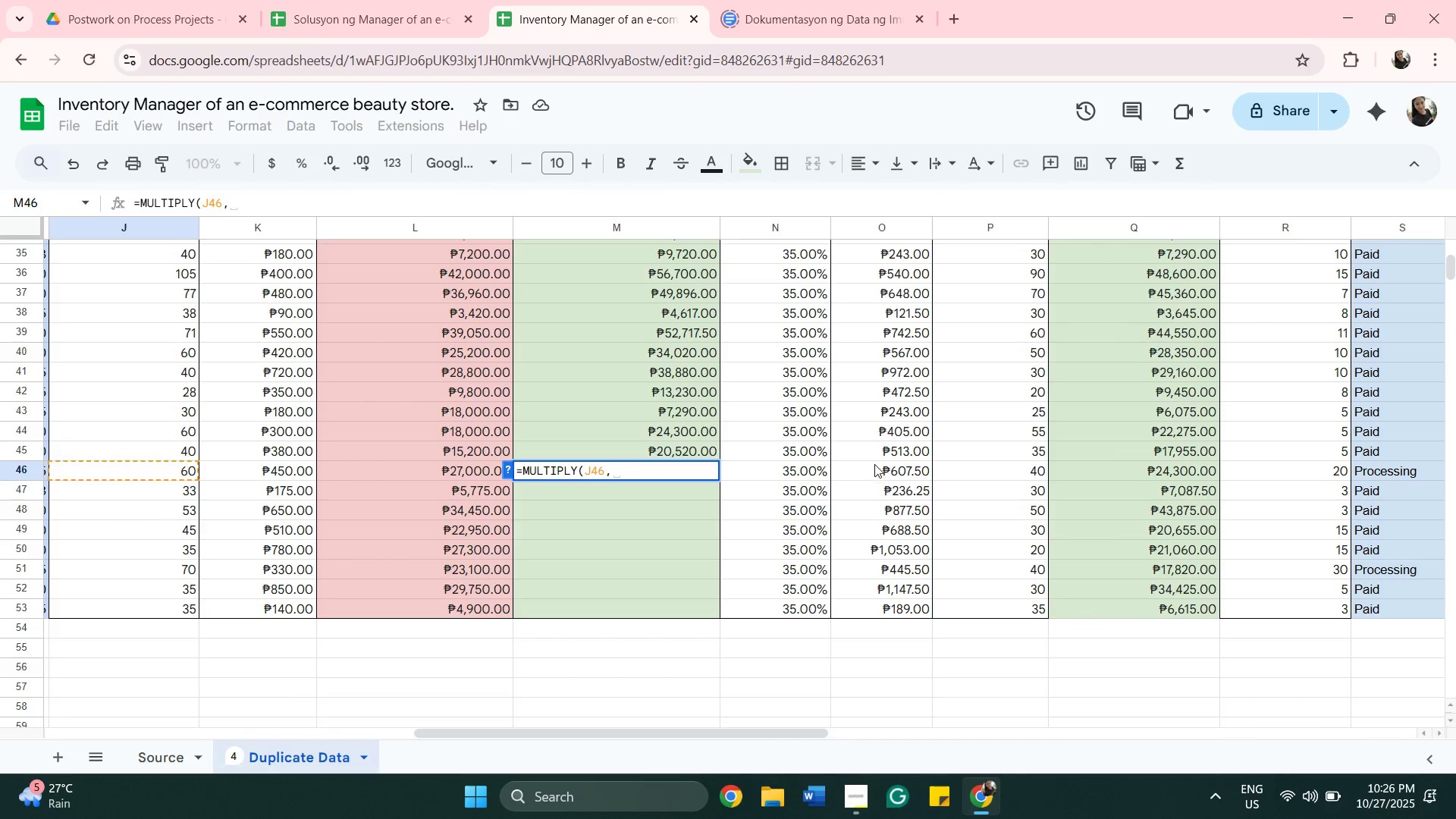 
left_click([878, 471])
 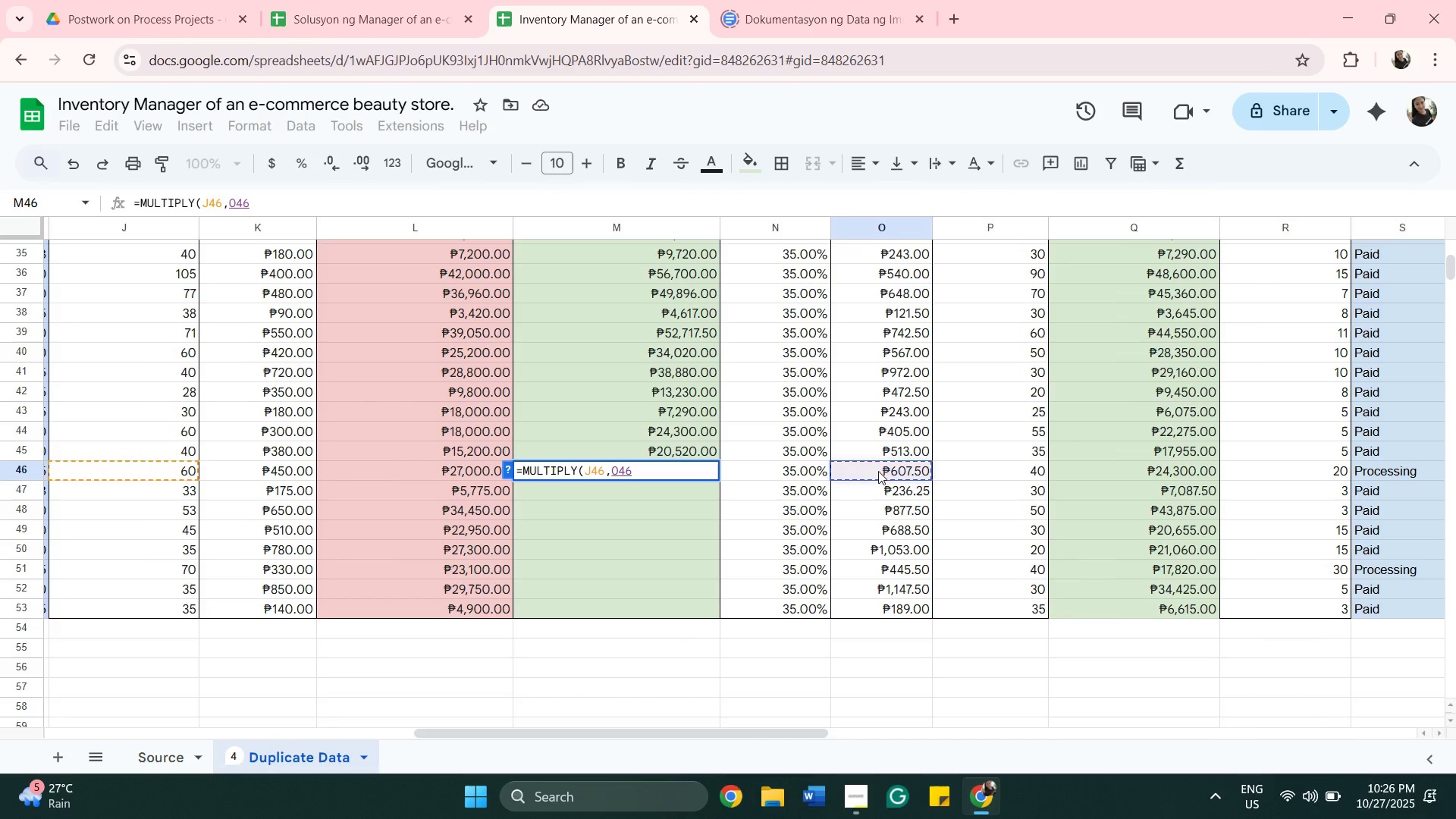 
key(Shift+0)
 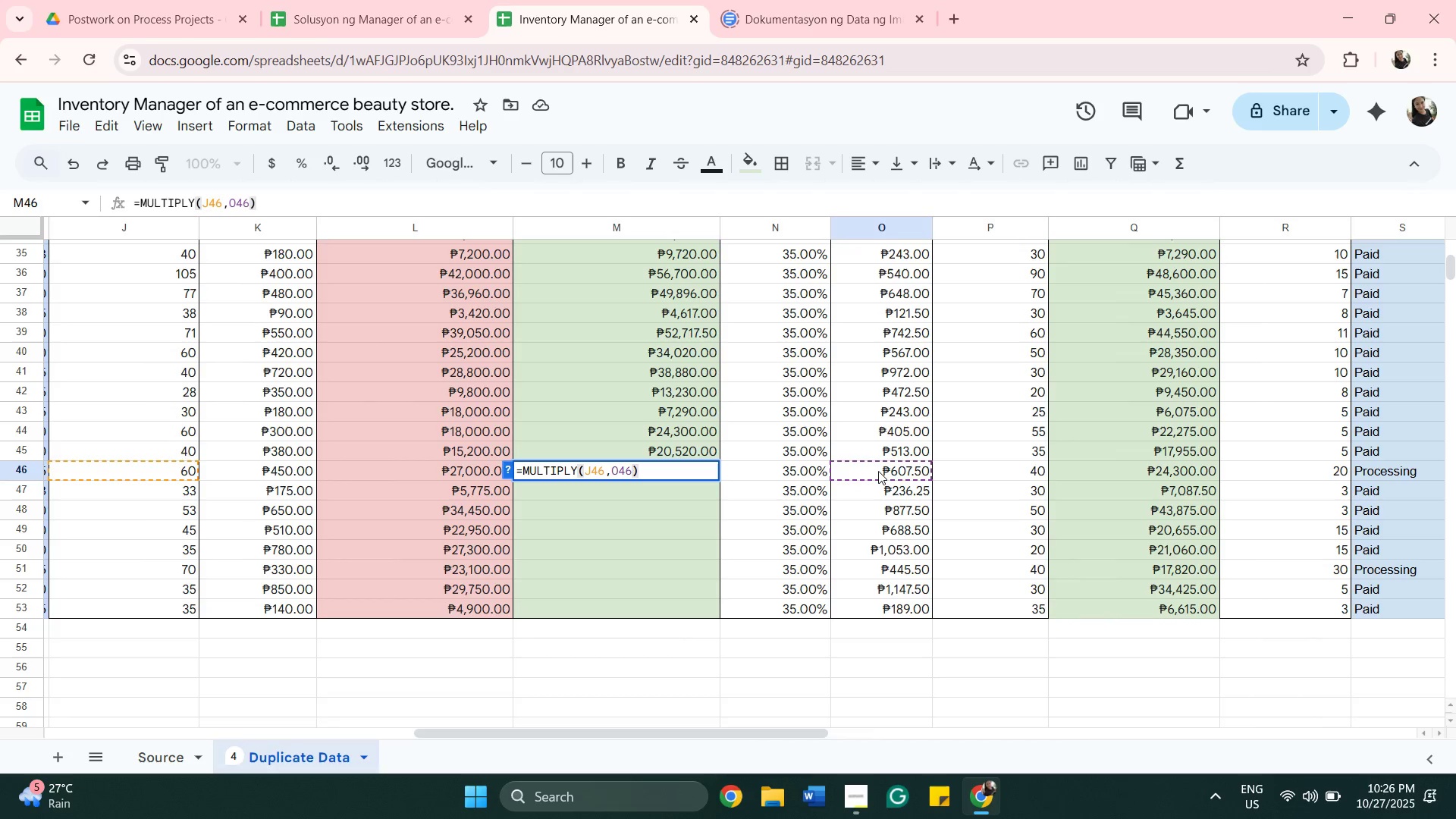 
key(Enter)
 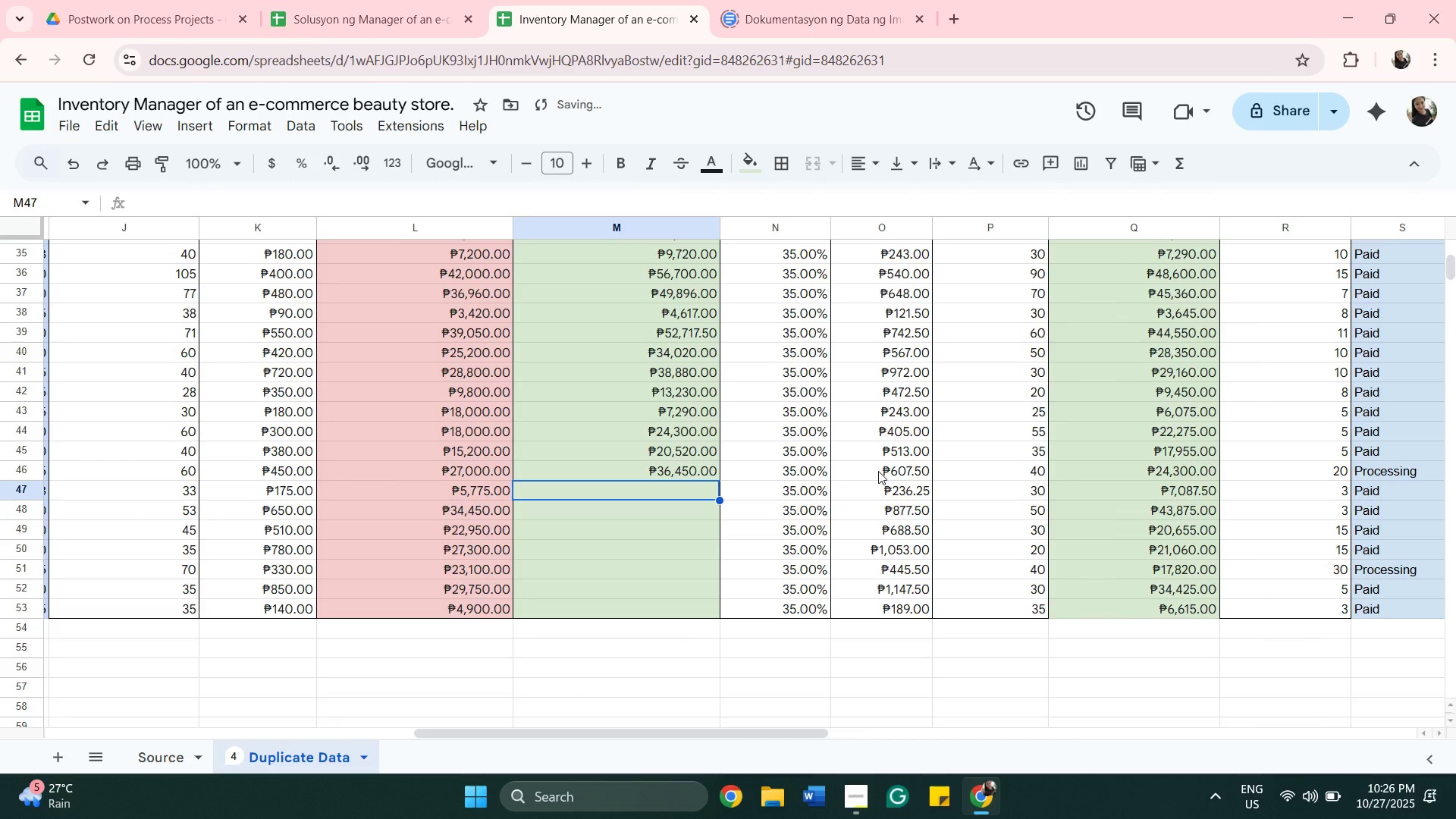 
type(=MU)
 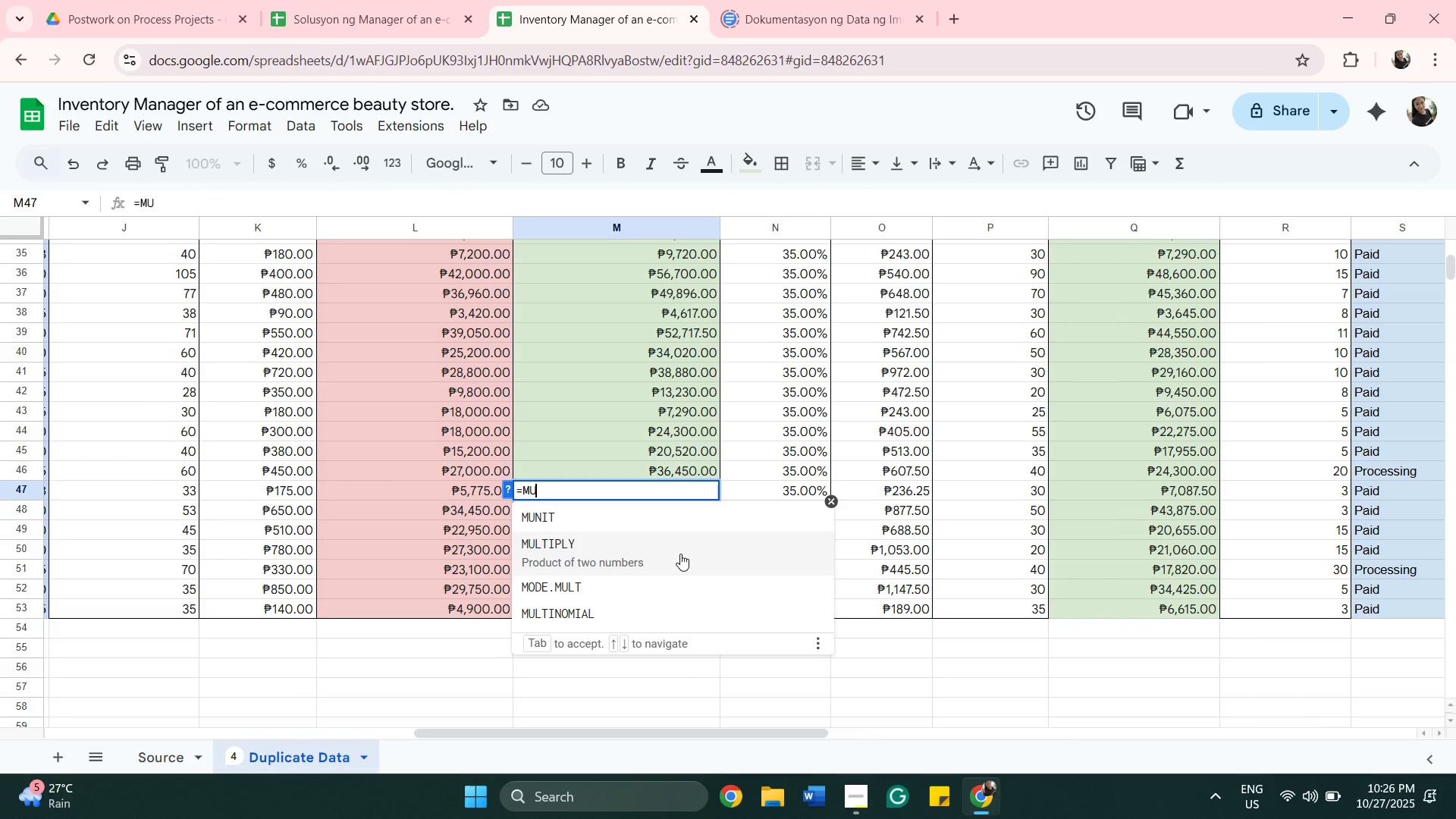 
left_click([680, 555])
 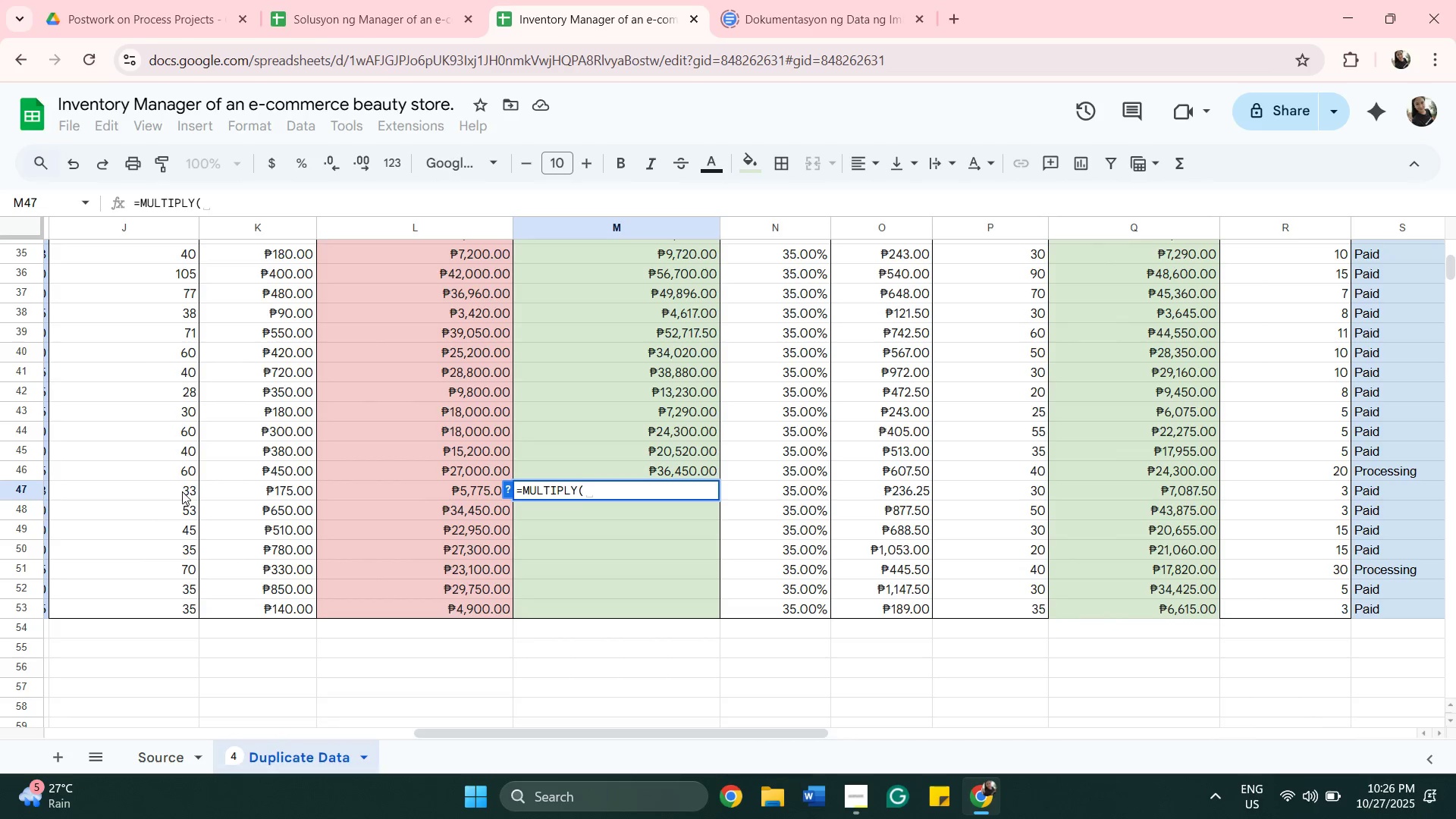 
left_click([184, 492])
 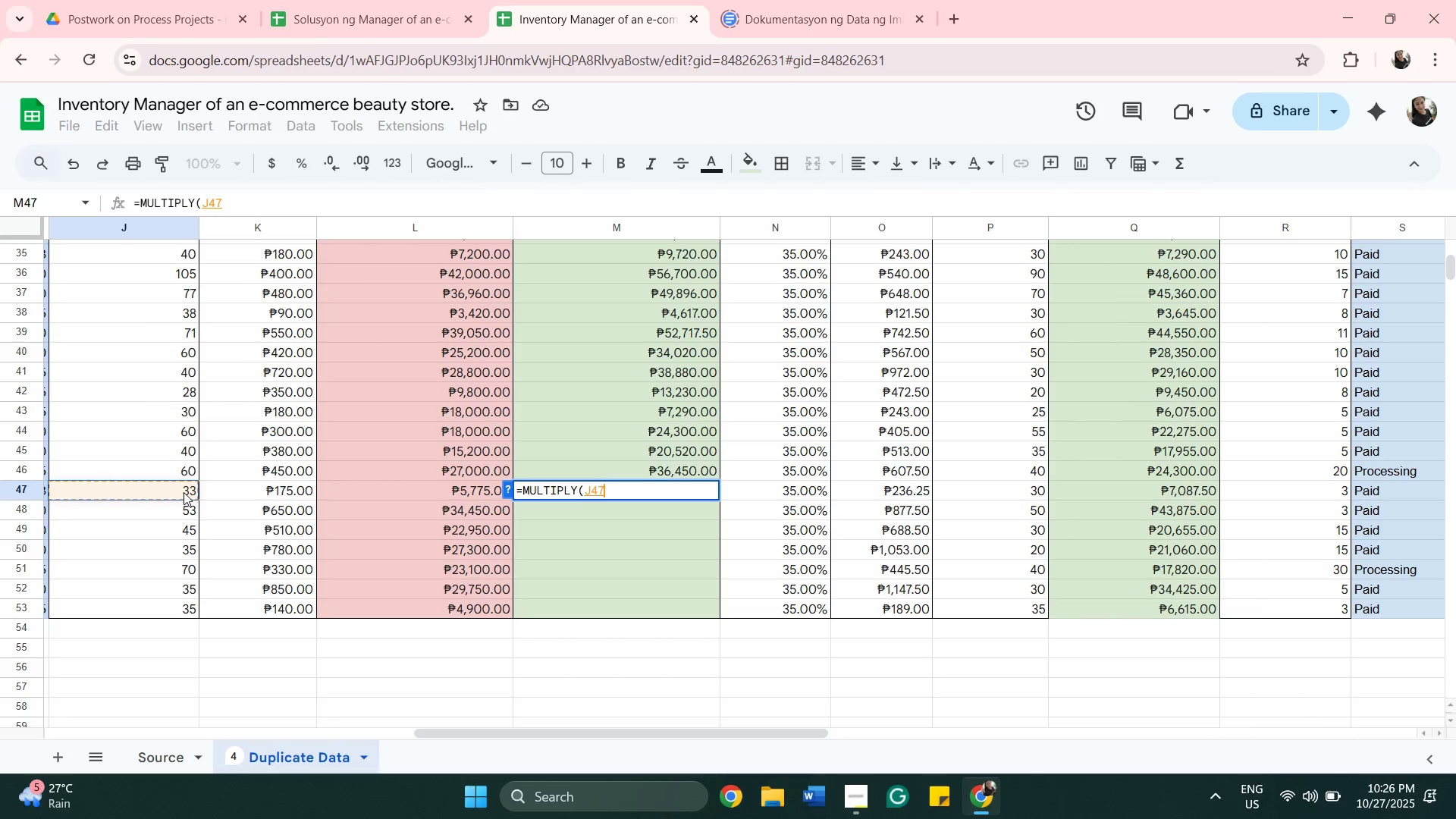 
key(Comma)
 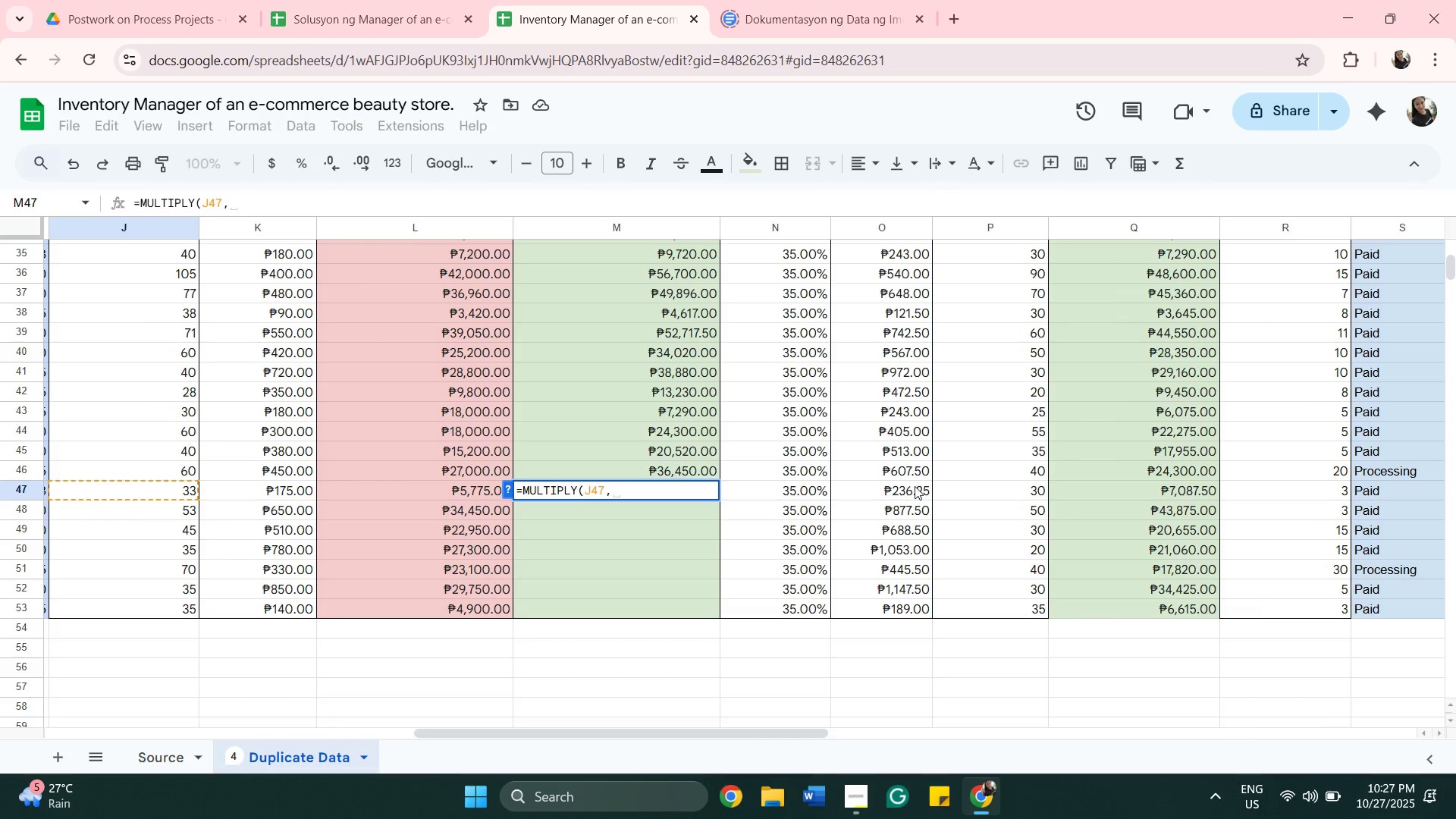 
left_click([914, 486])
 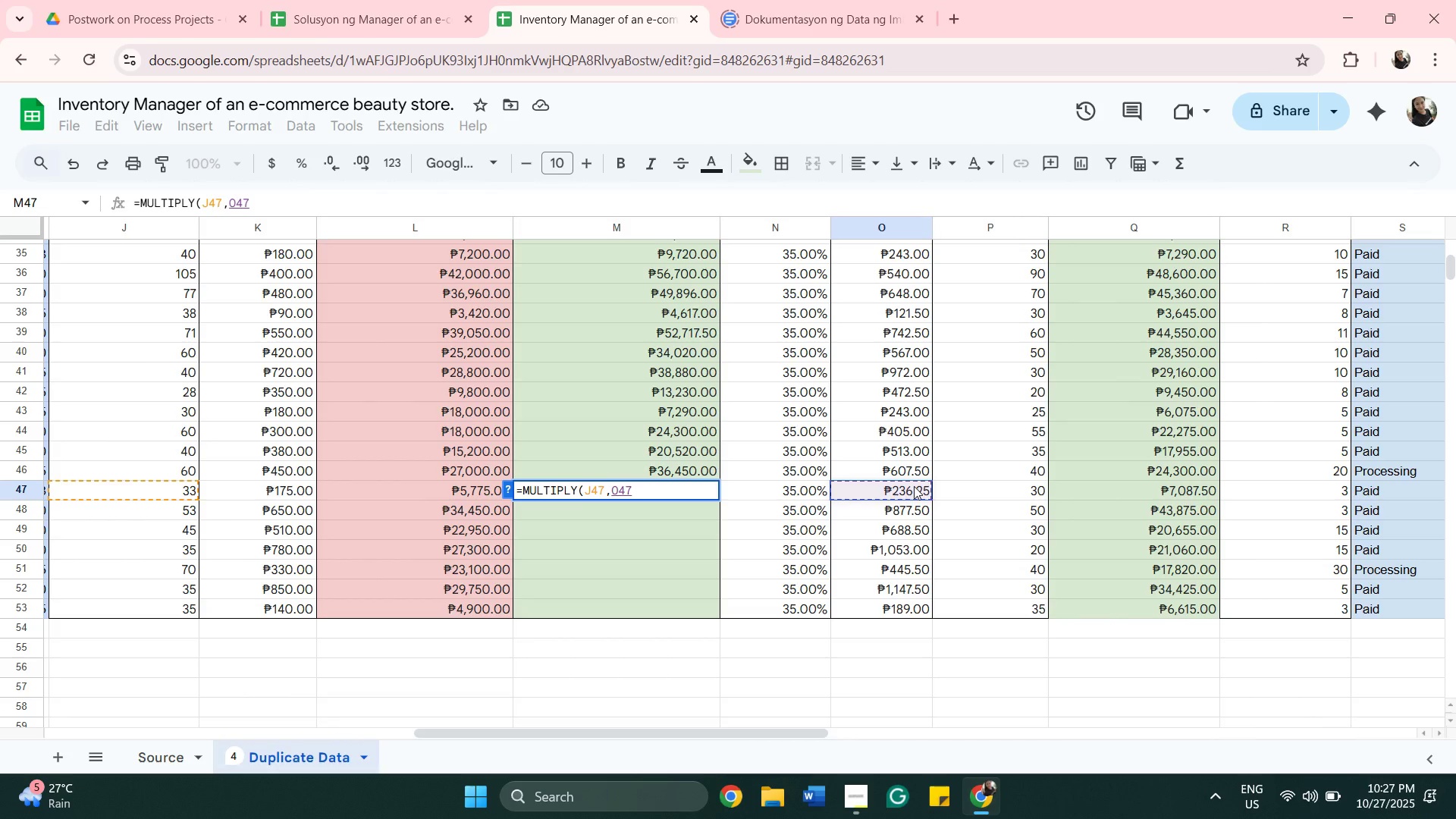 
key(Shift+0)
 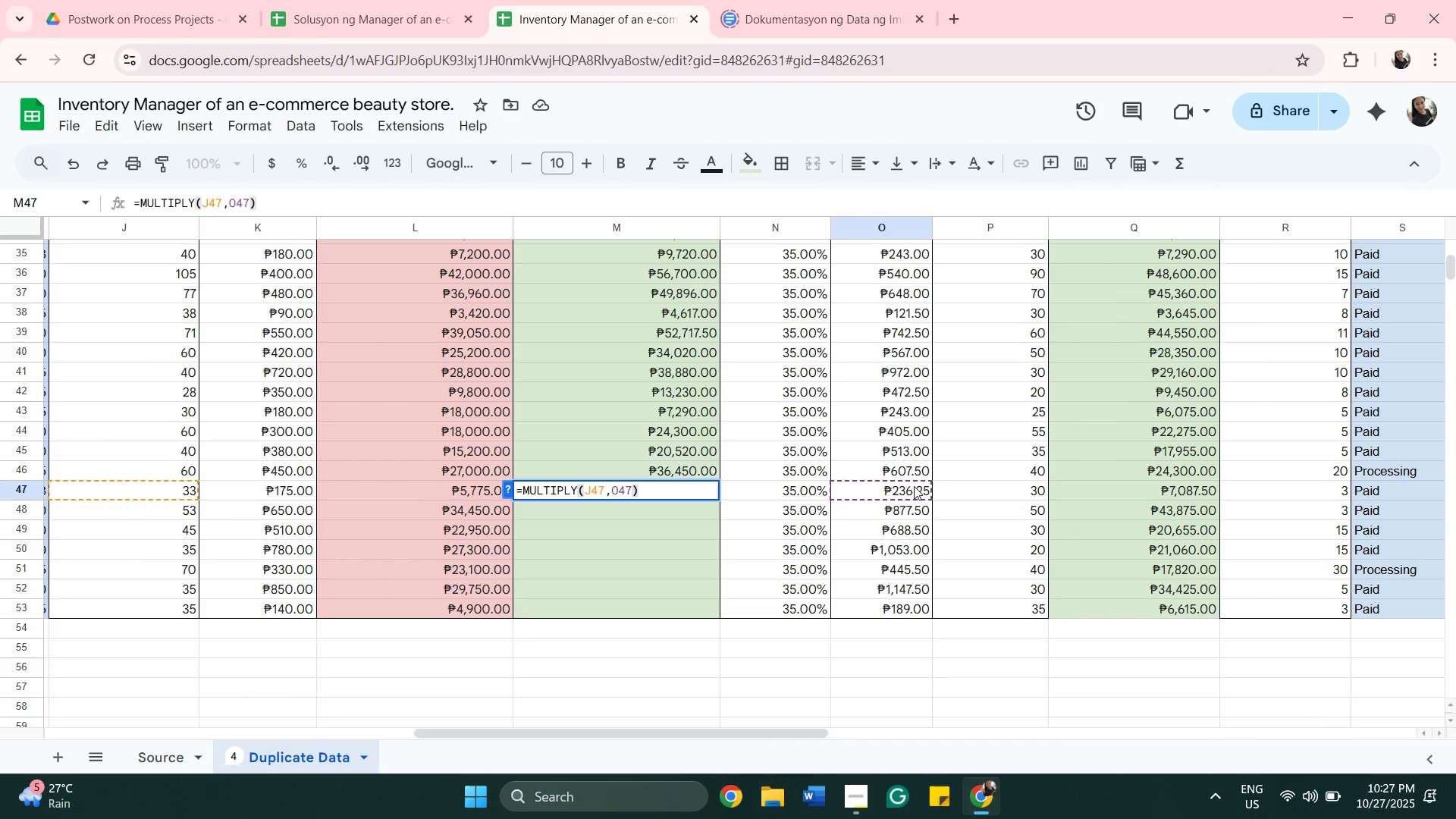 
key(Enter)
 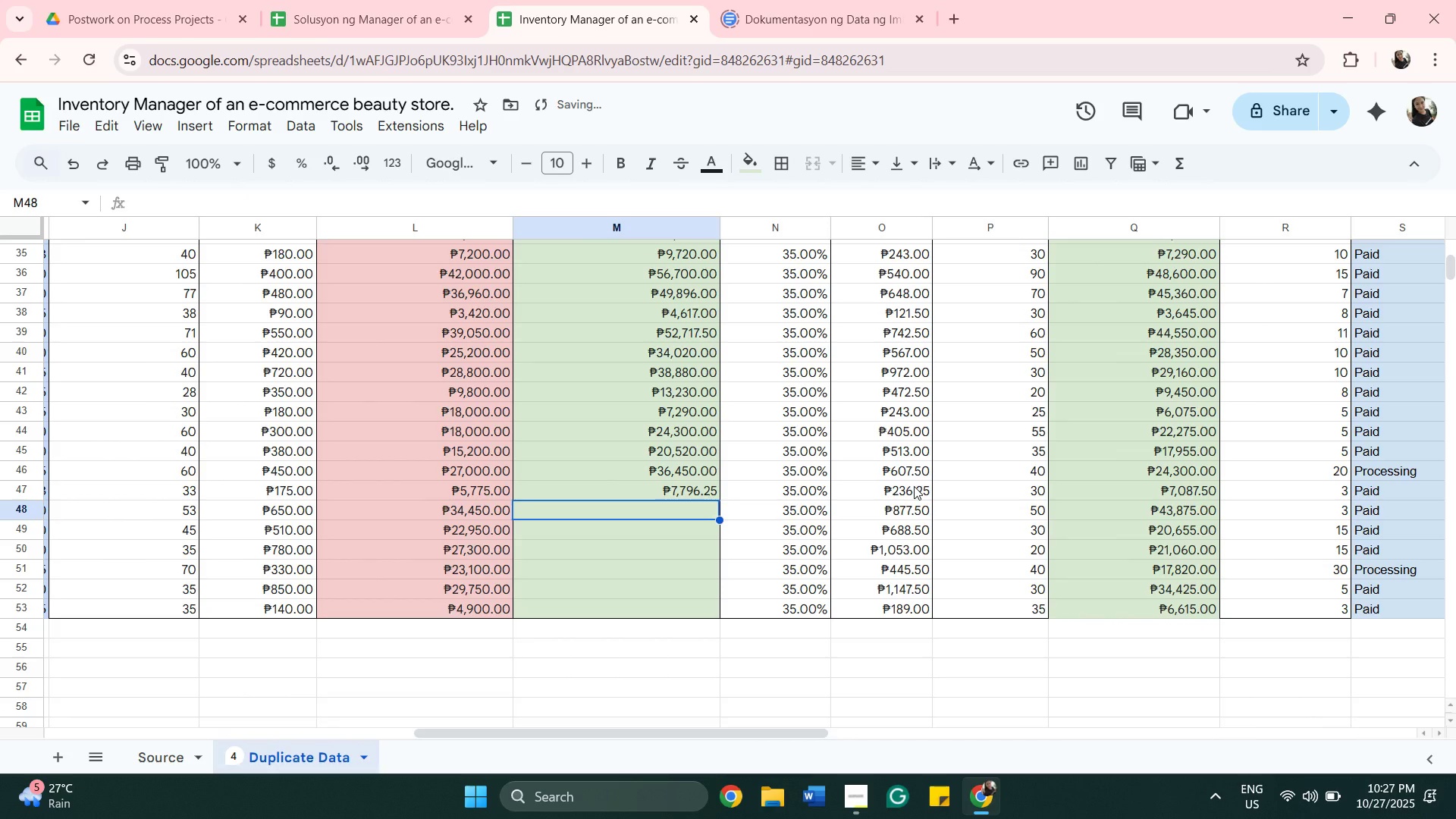 
type(=MUL)
 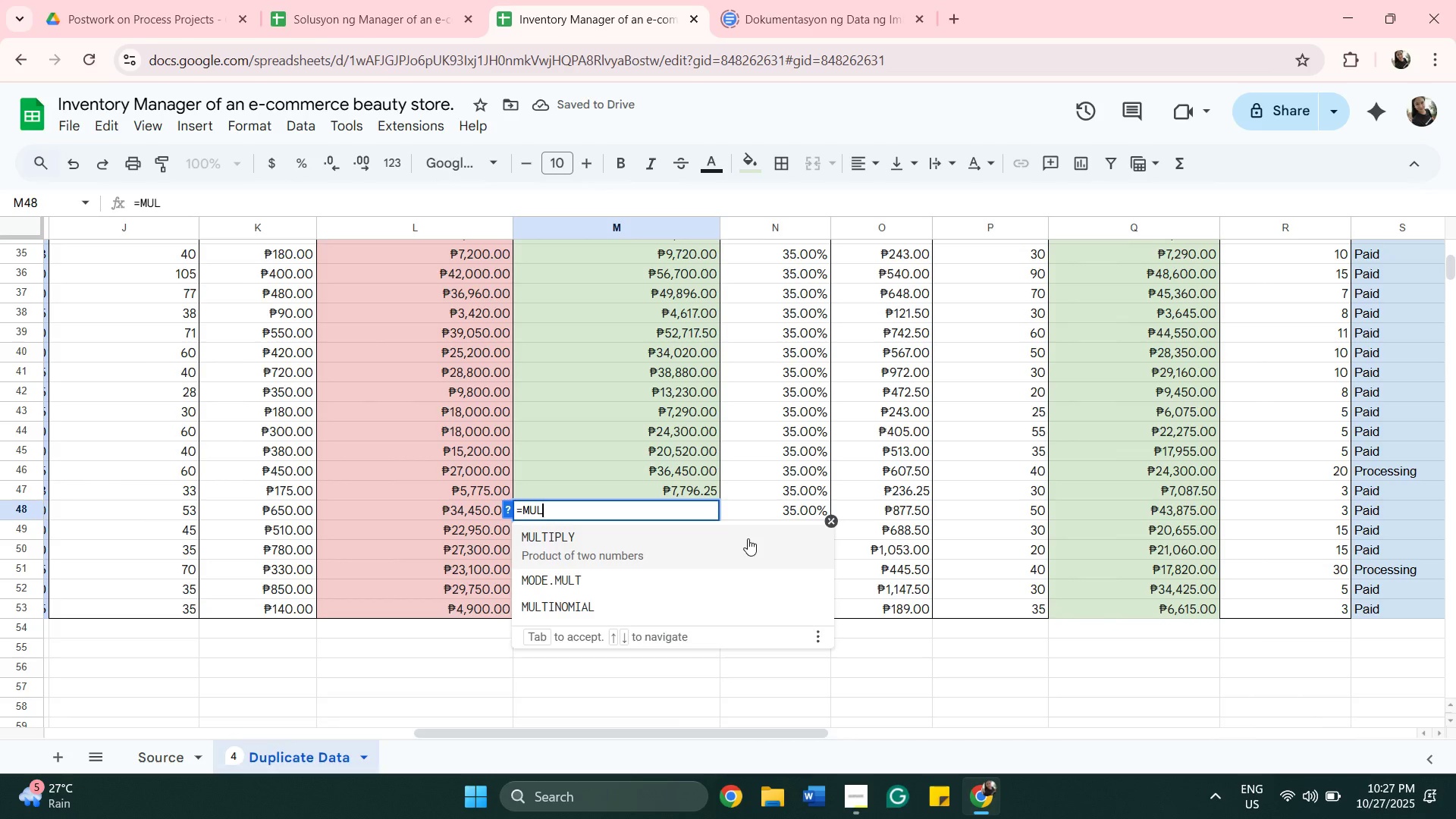 
left_click([748, 538])
 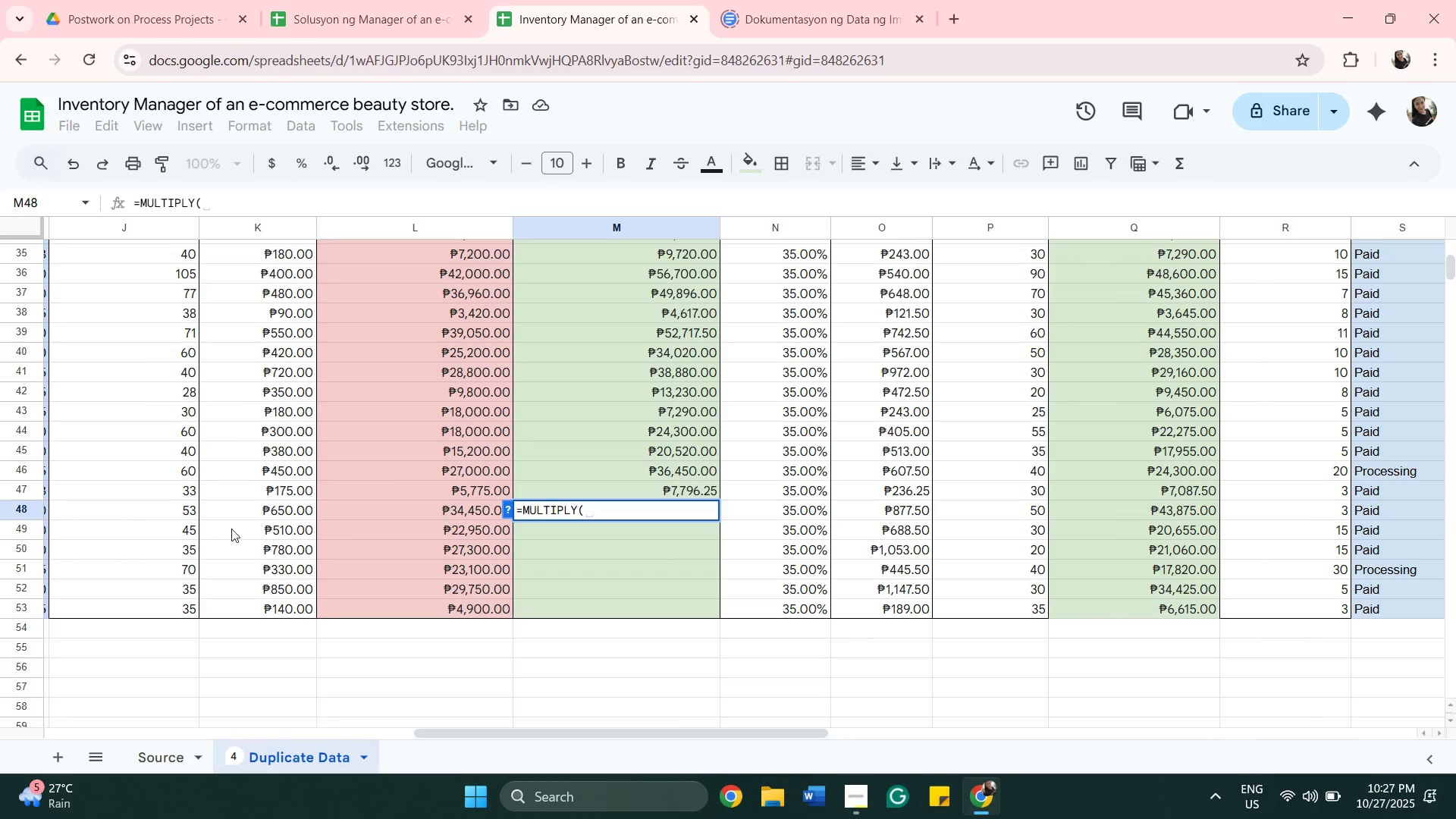 
wait(5.24)
 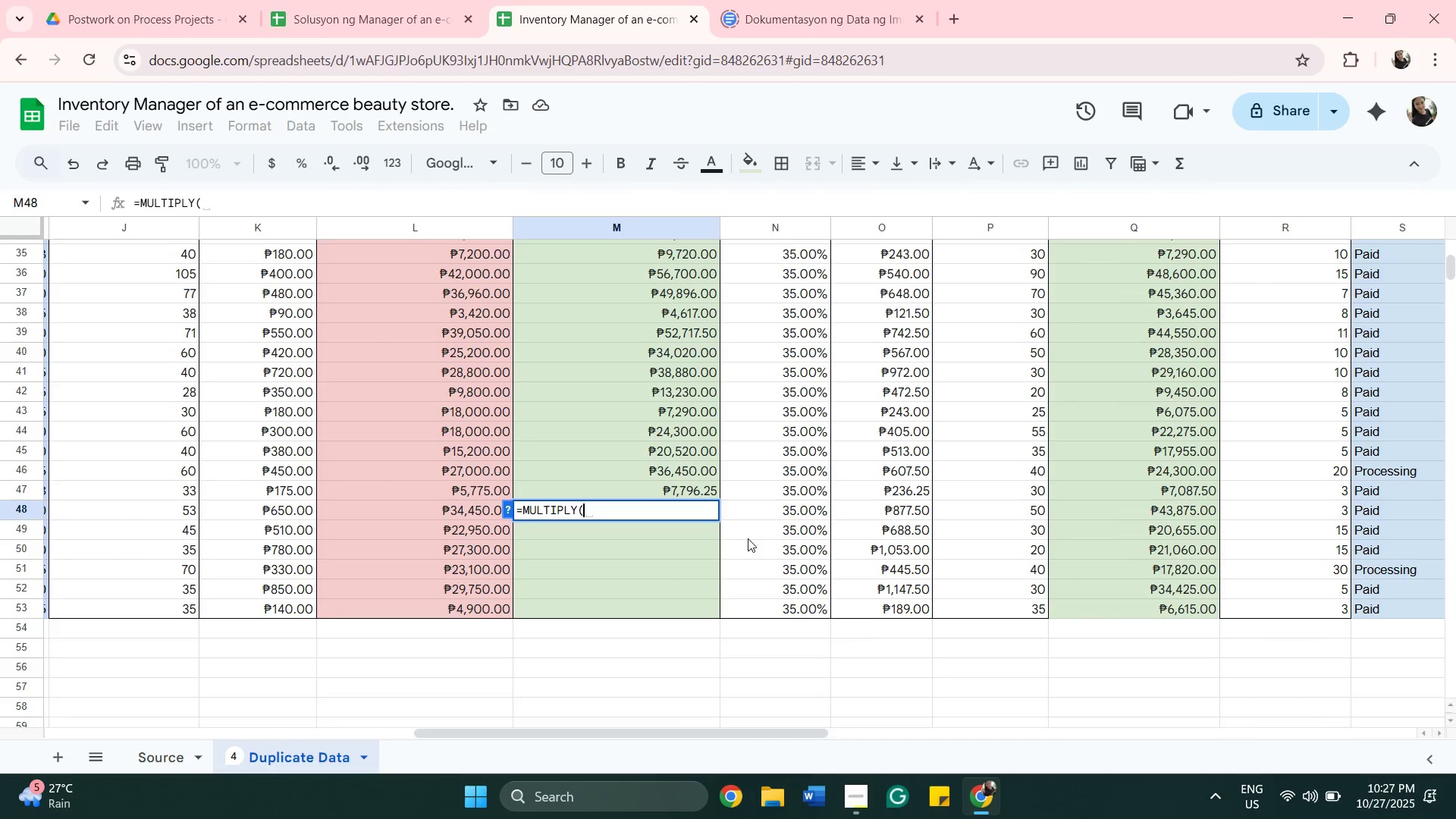 
left_click([140, 516])
 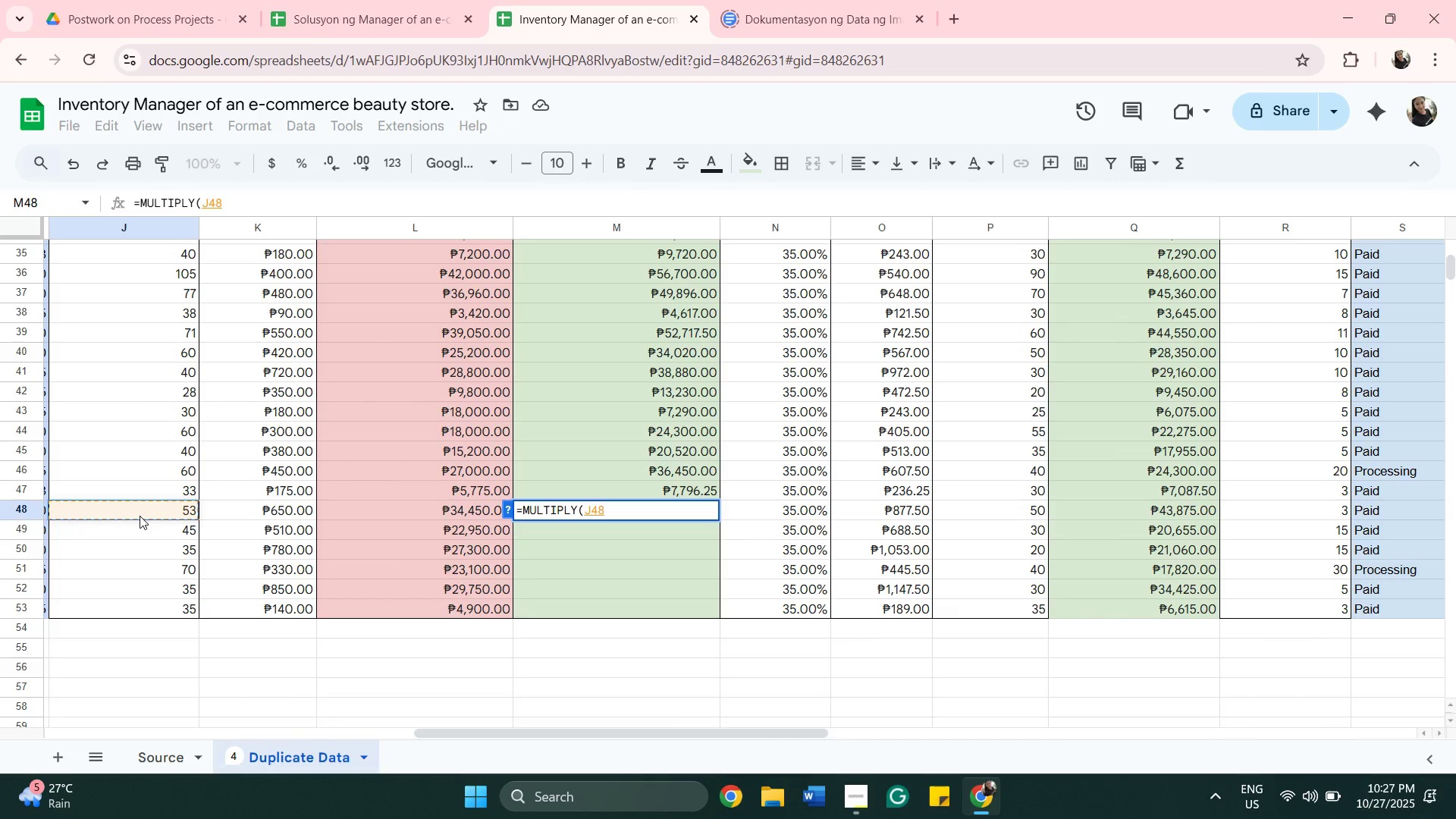 
key(Comma)
 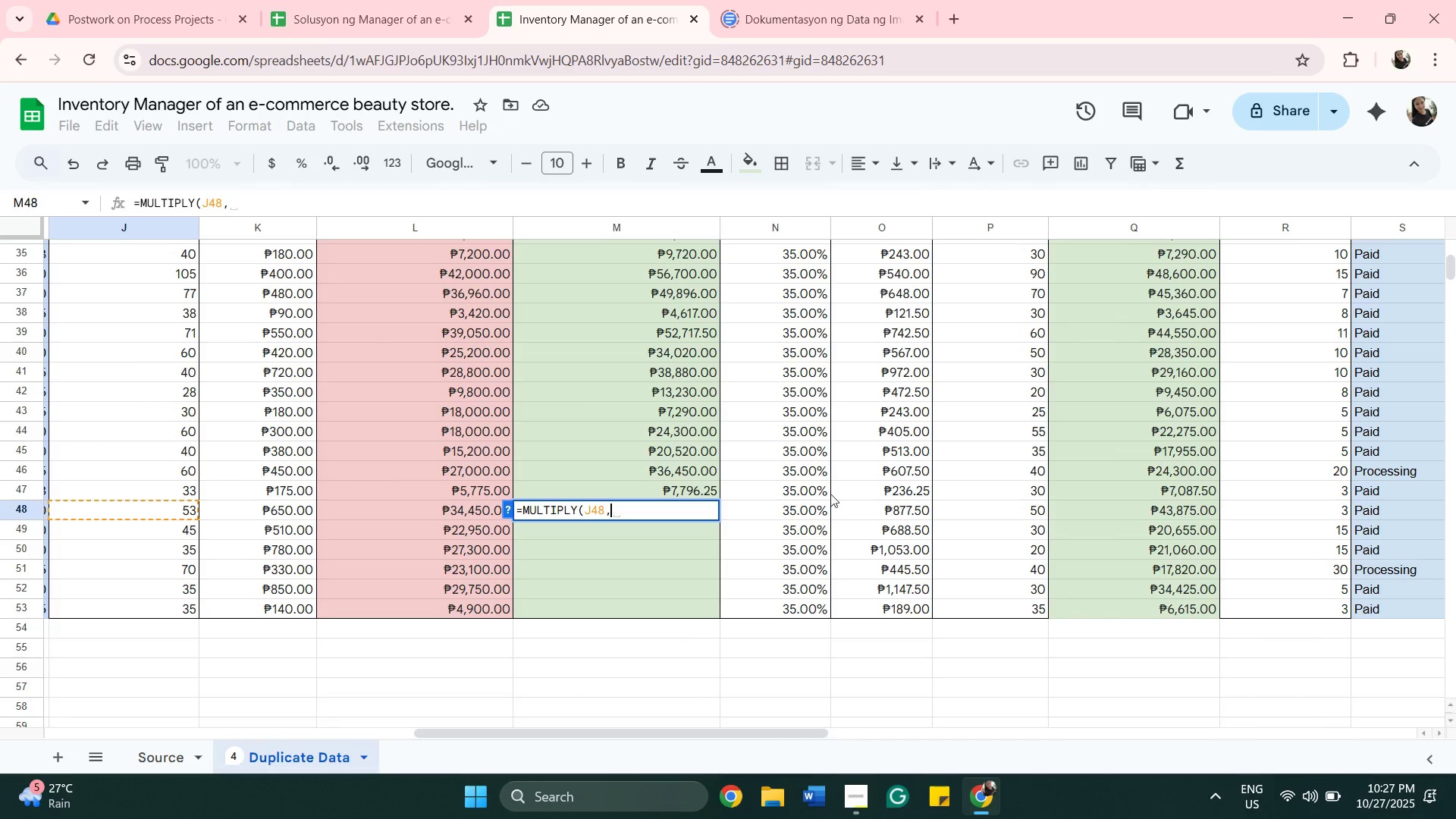 
wait(9.49)
 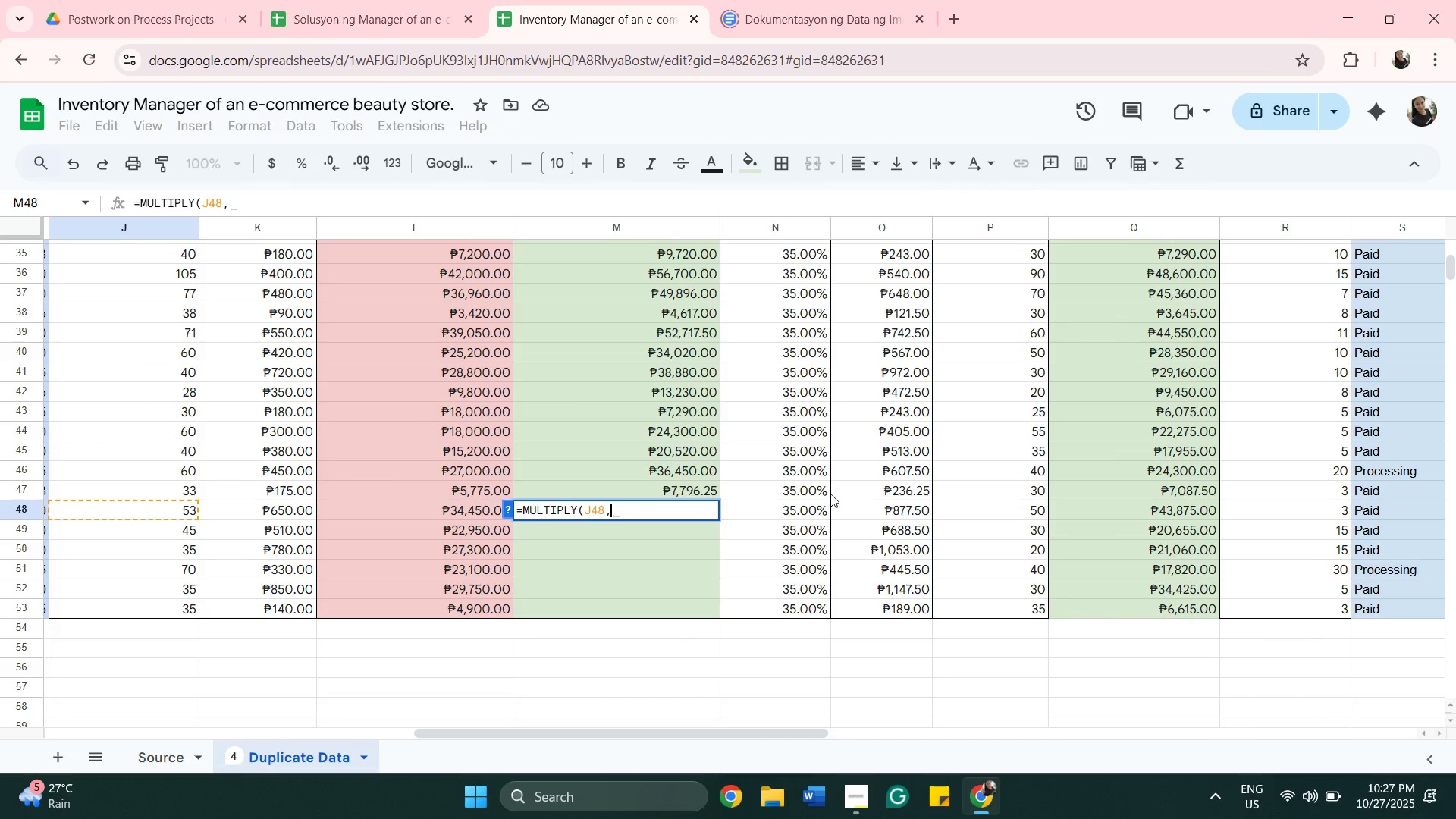 
left_click([877, 512])
 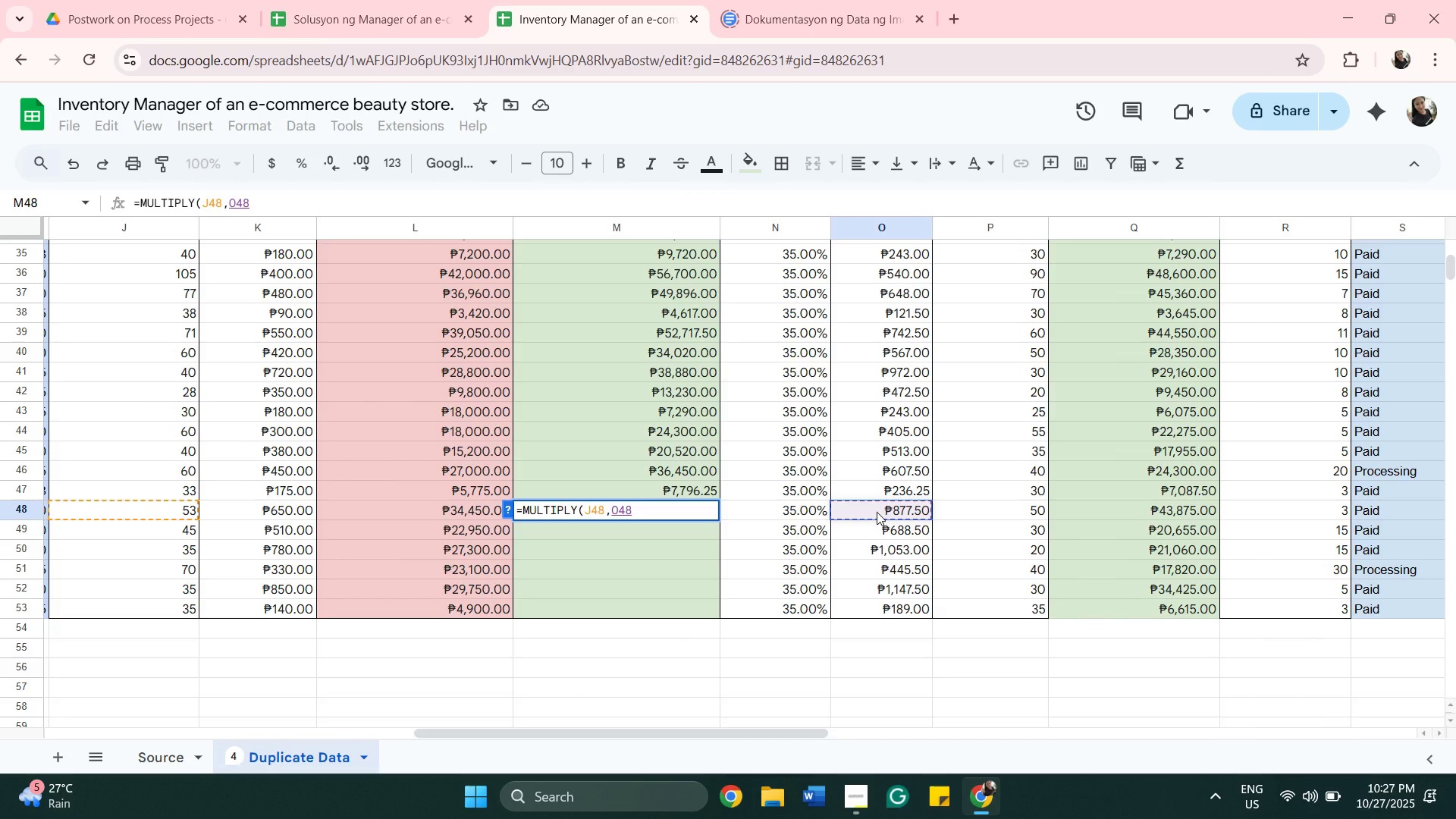 
key(Shift+0)
 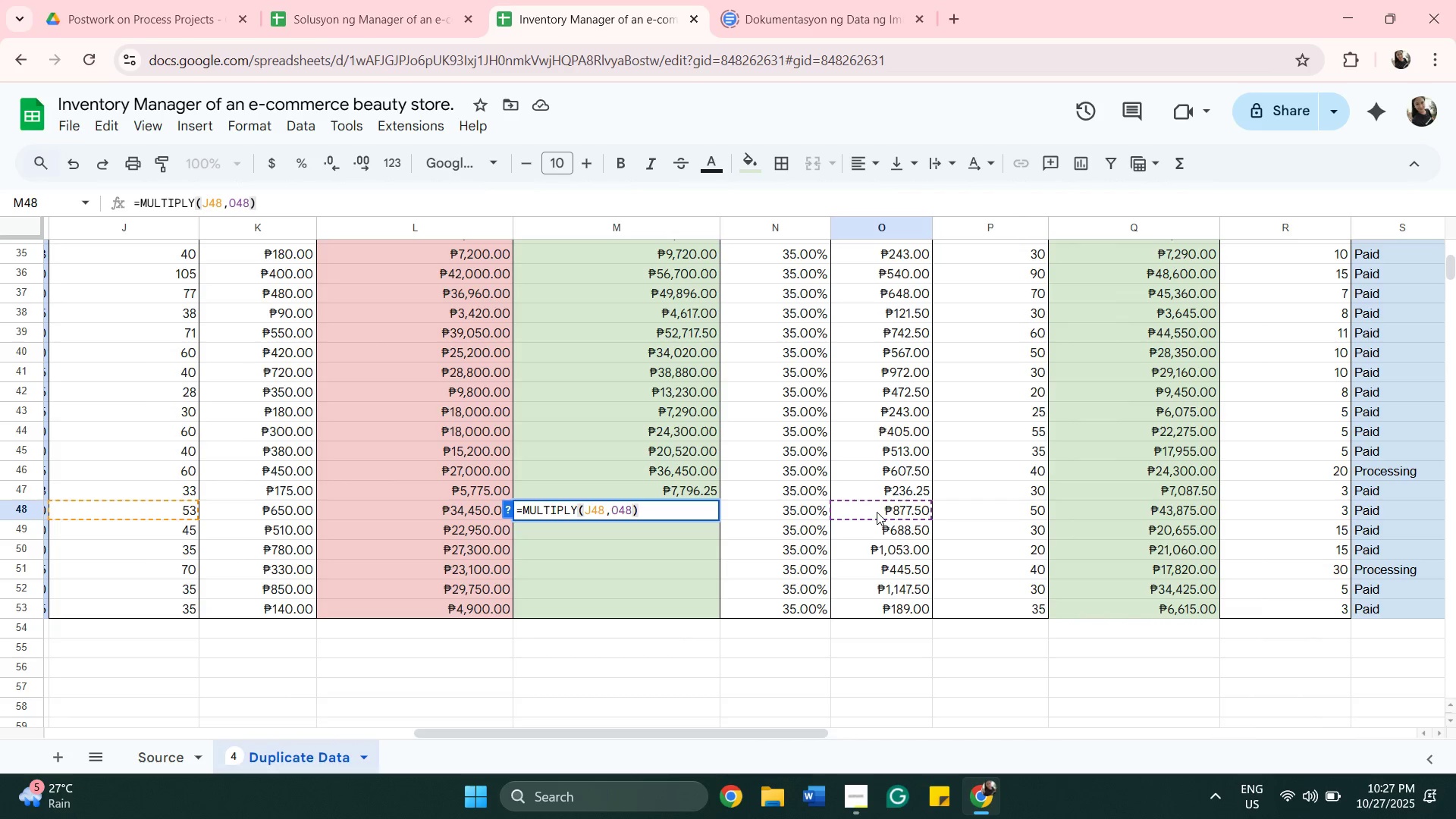 
key(Enter)
 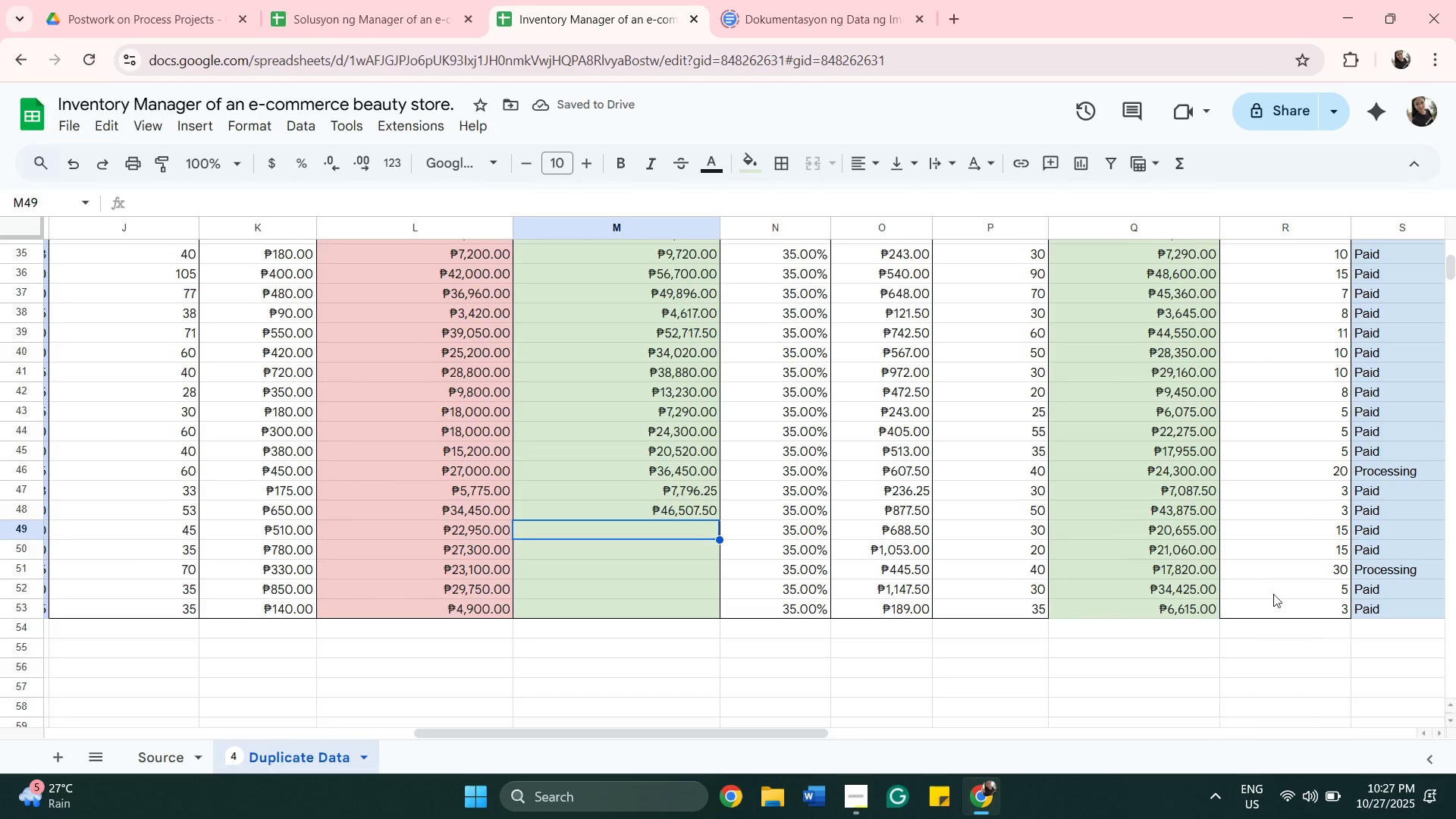 
wait(5.9)
 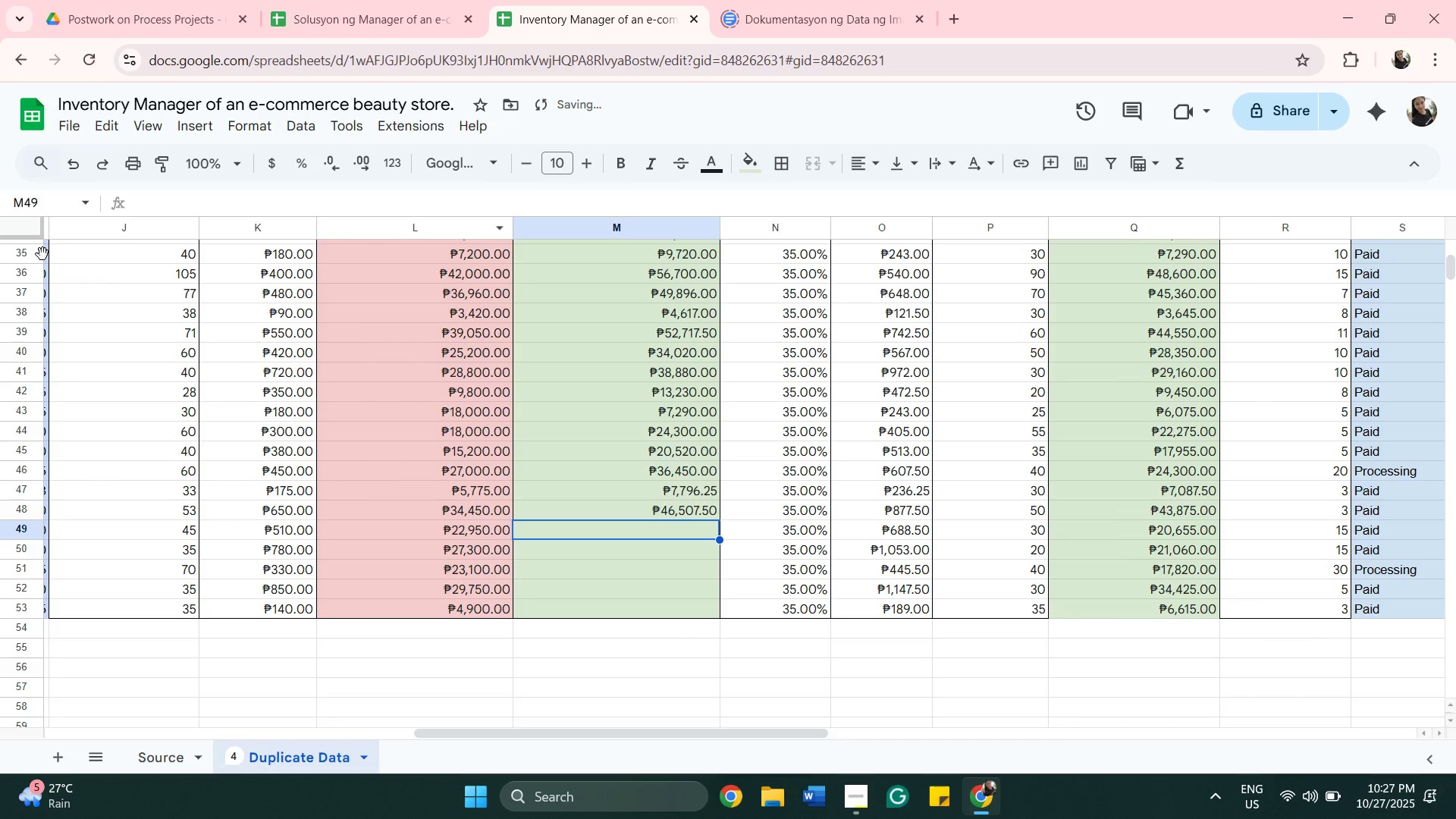 
scroll: coordinate [1185, 479], scroll_direction: up, amount: 13.0
 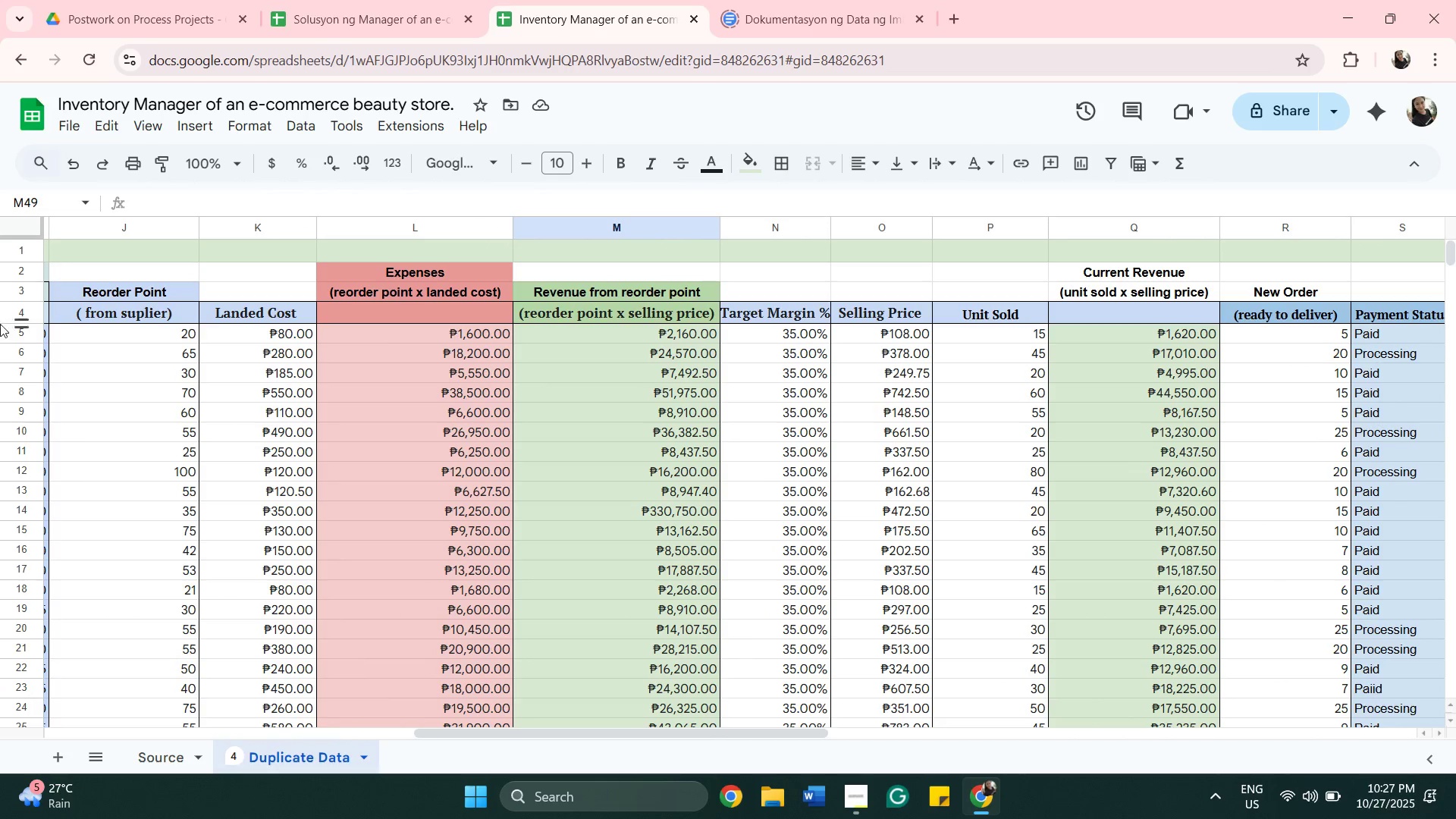 
left_click([19, 310])
 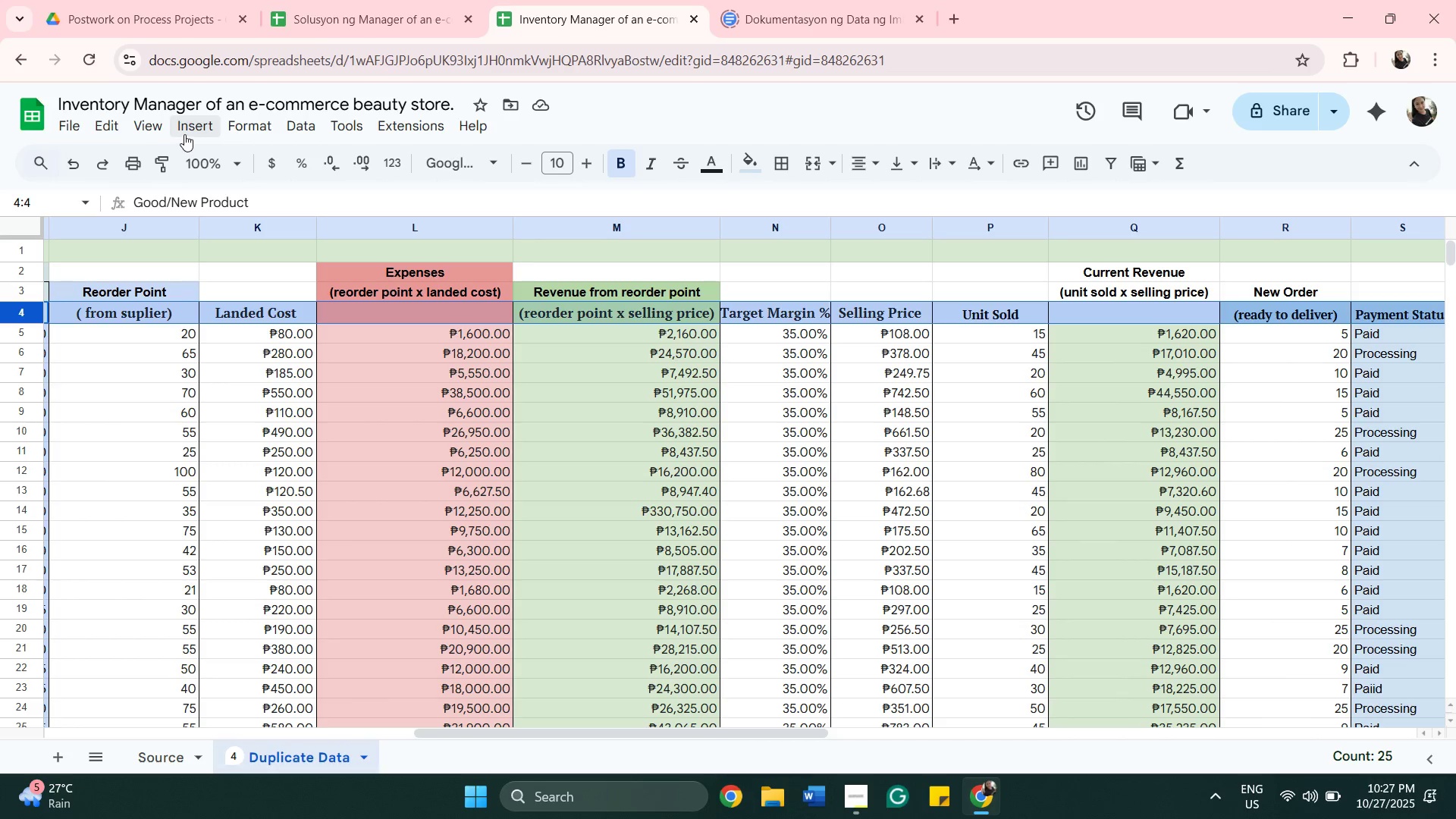 
left_click([188, 123])
 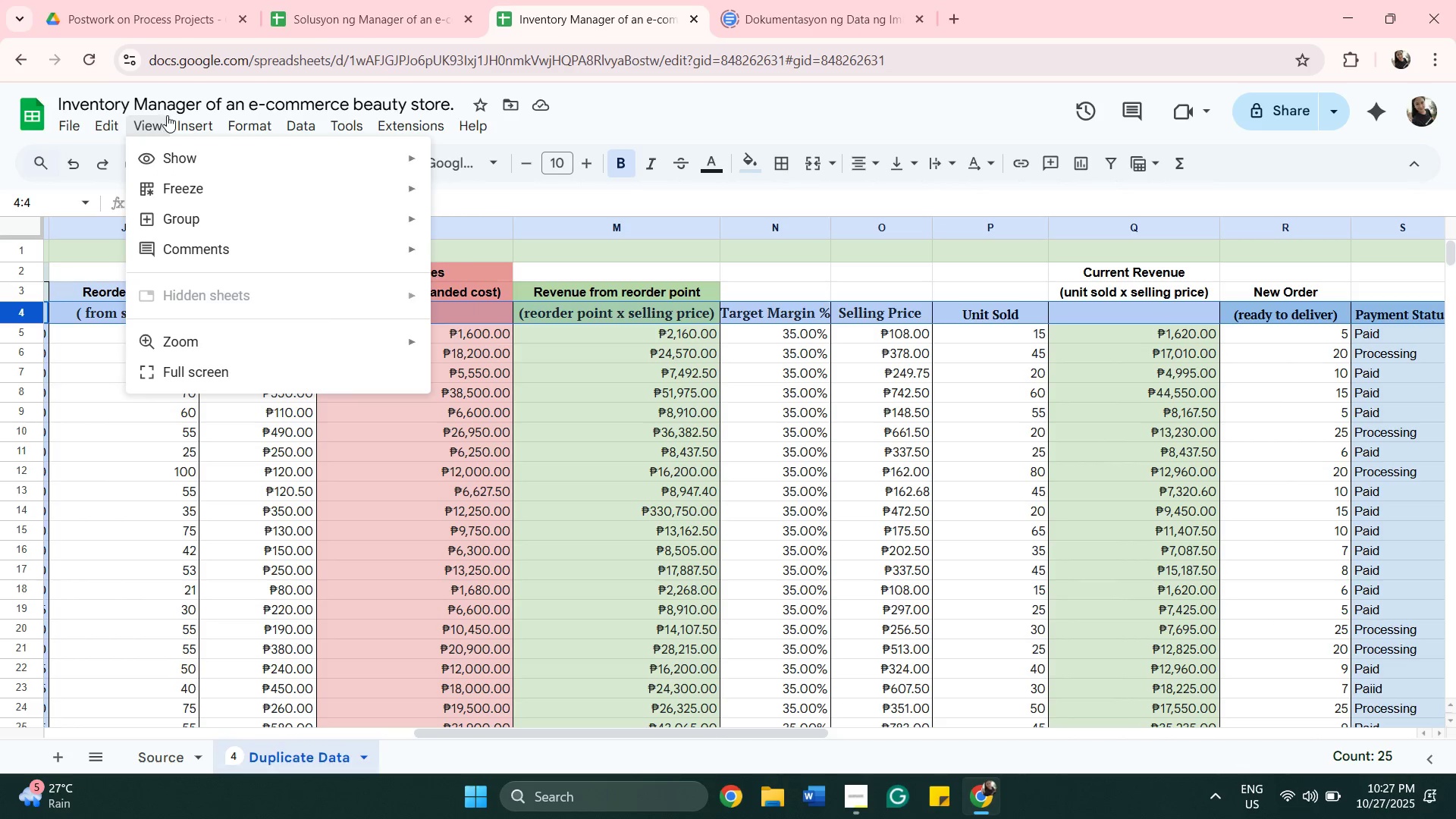 
wait(6.7)
 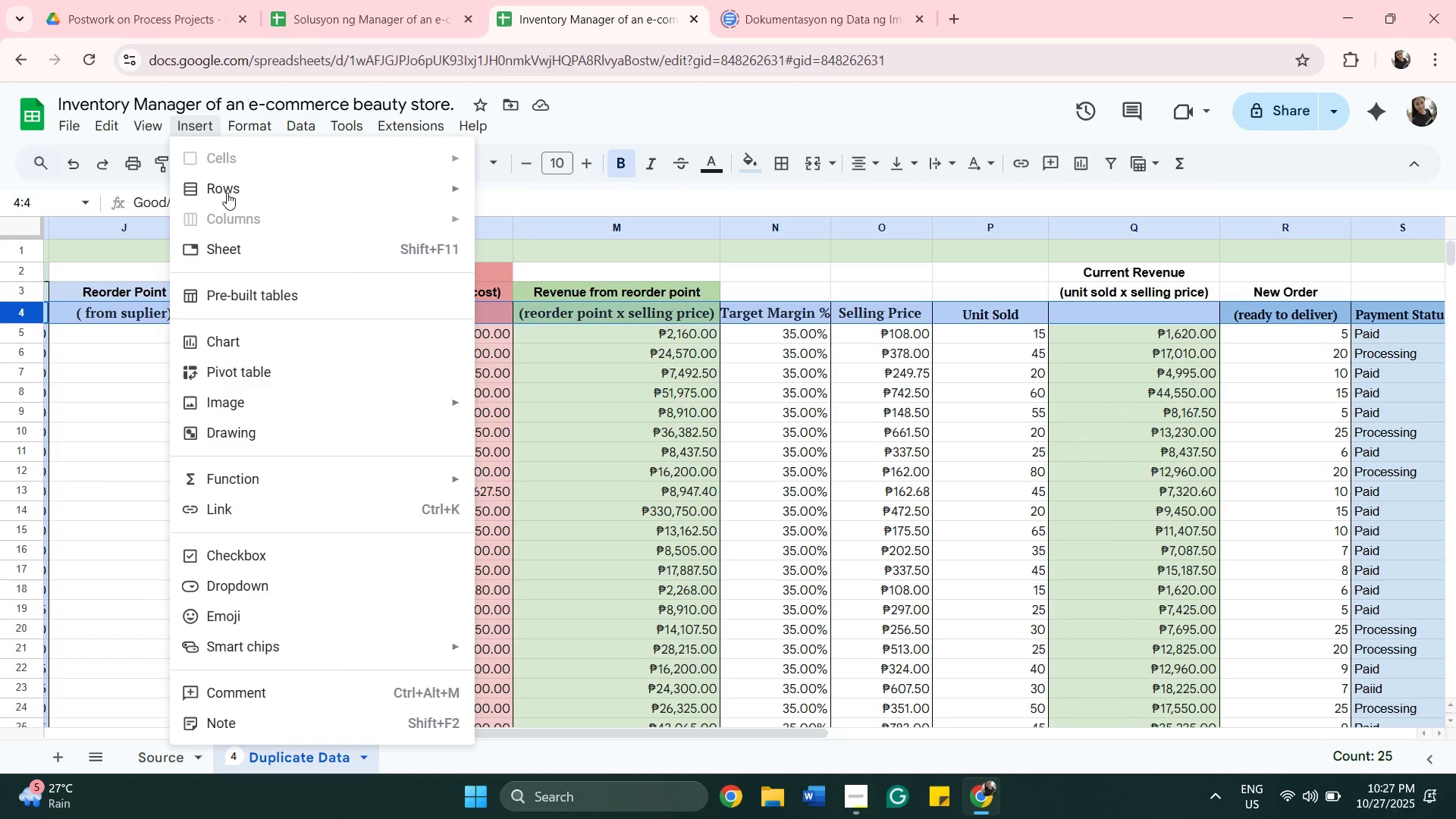 
left_click([194, 190])
 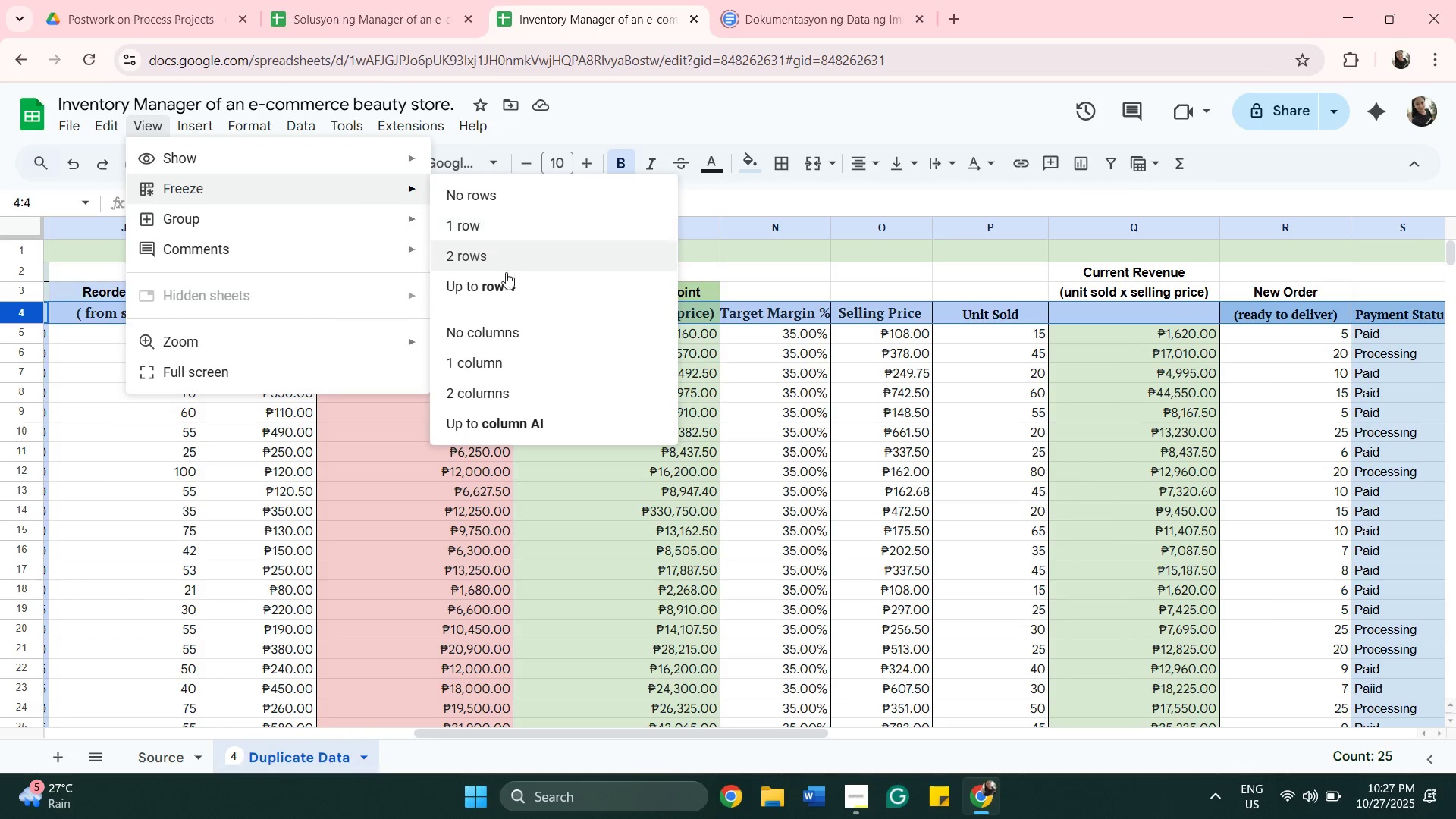 
left_click([507, 279])
 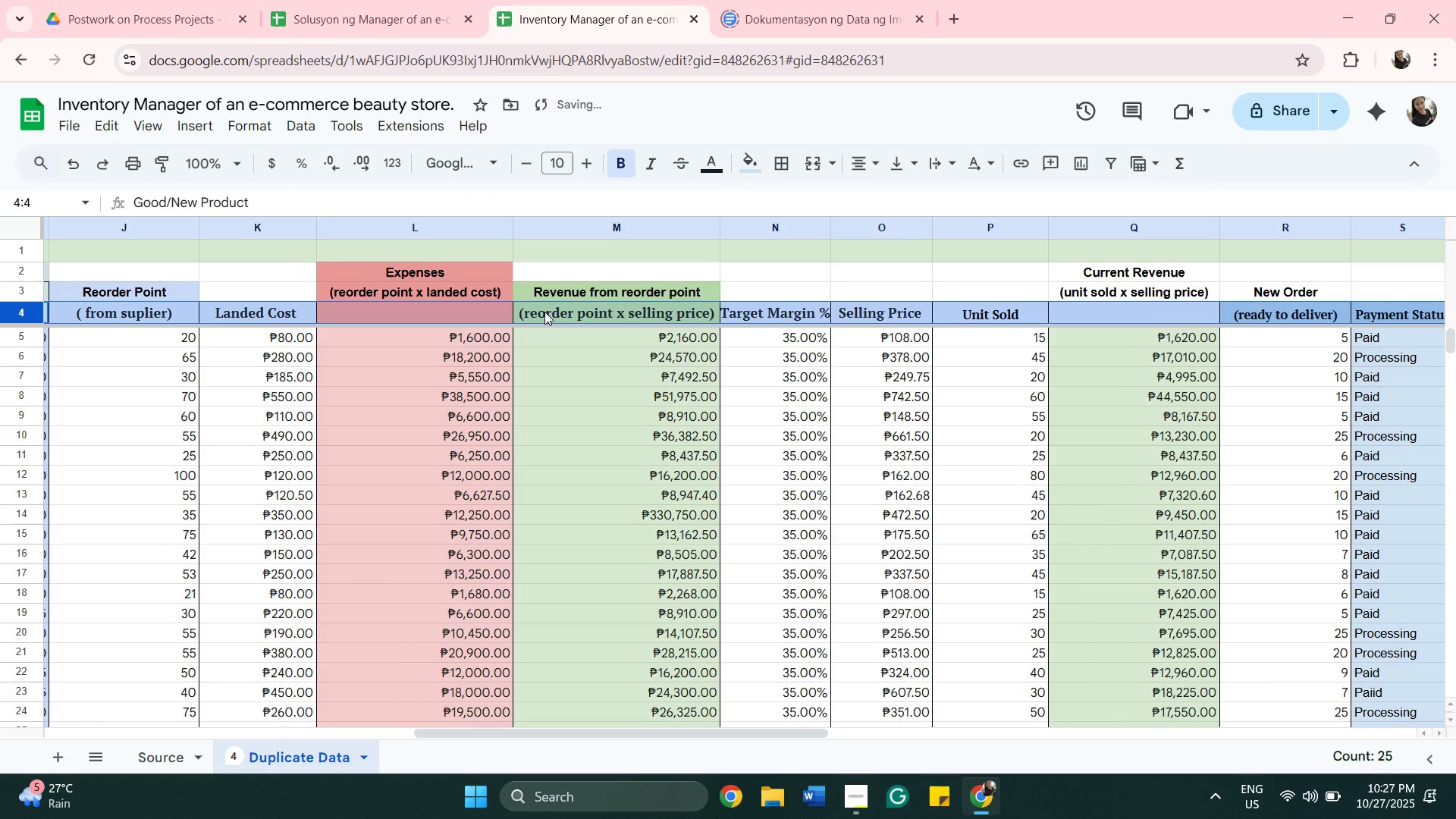 
scroll: coordinate [856, 360], scroll_direction: down, amount: 7.0
 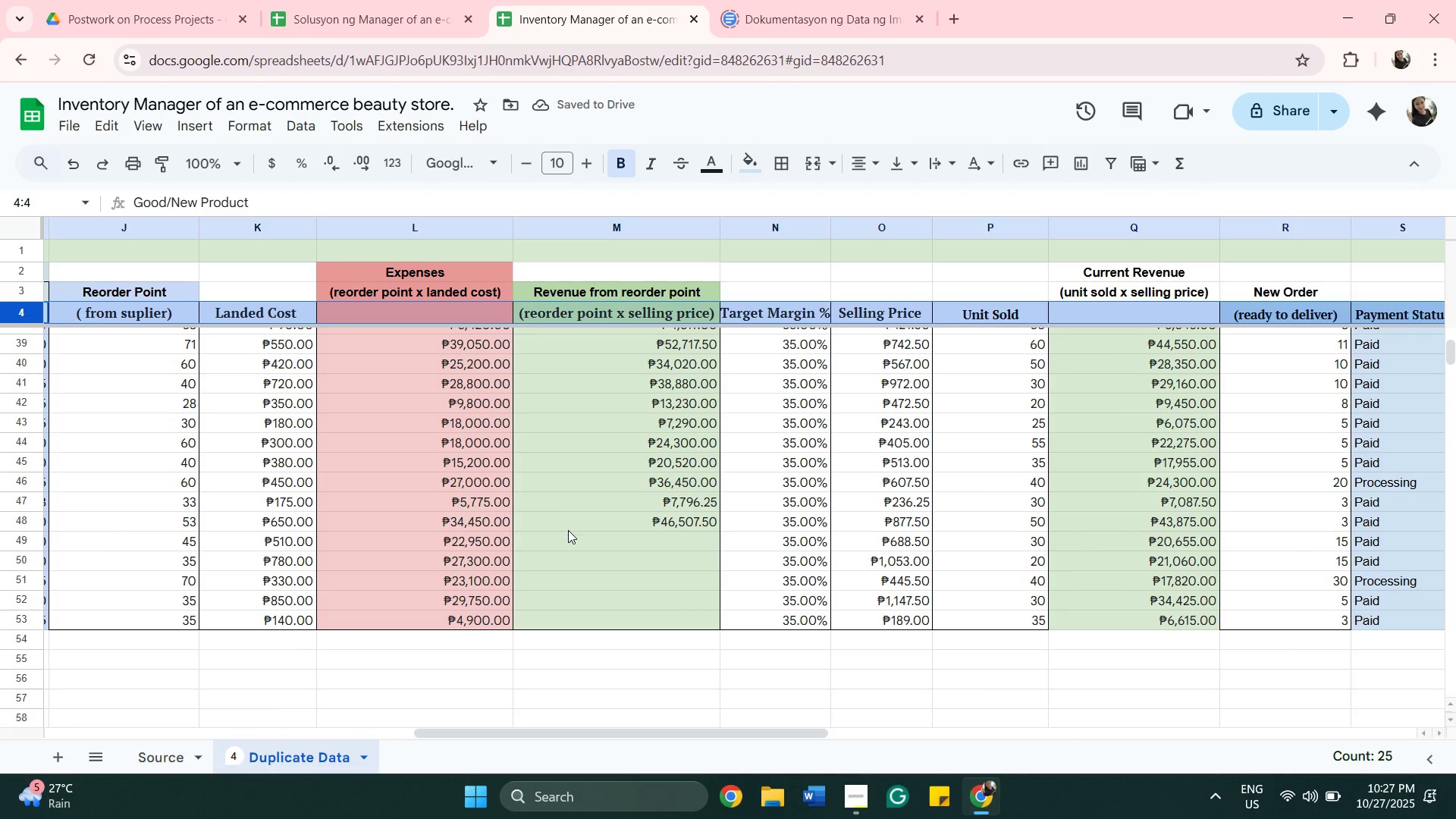 
left_click([570, 531])
 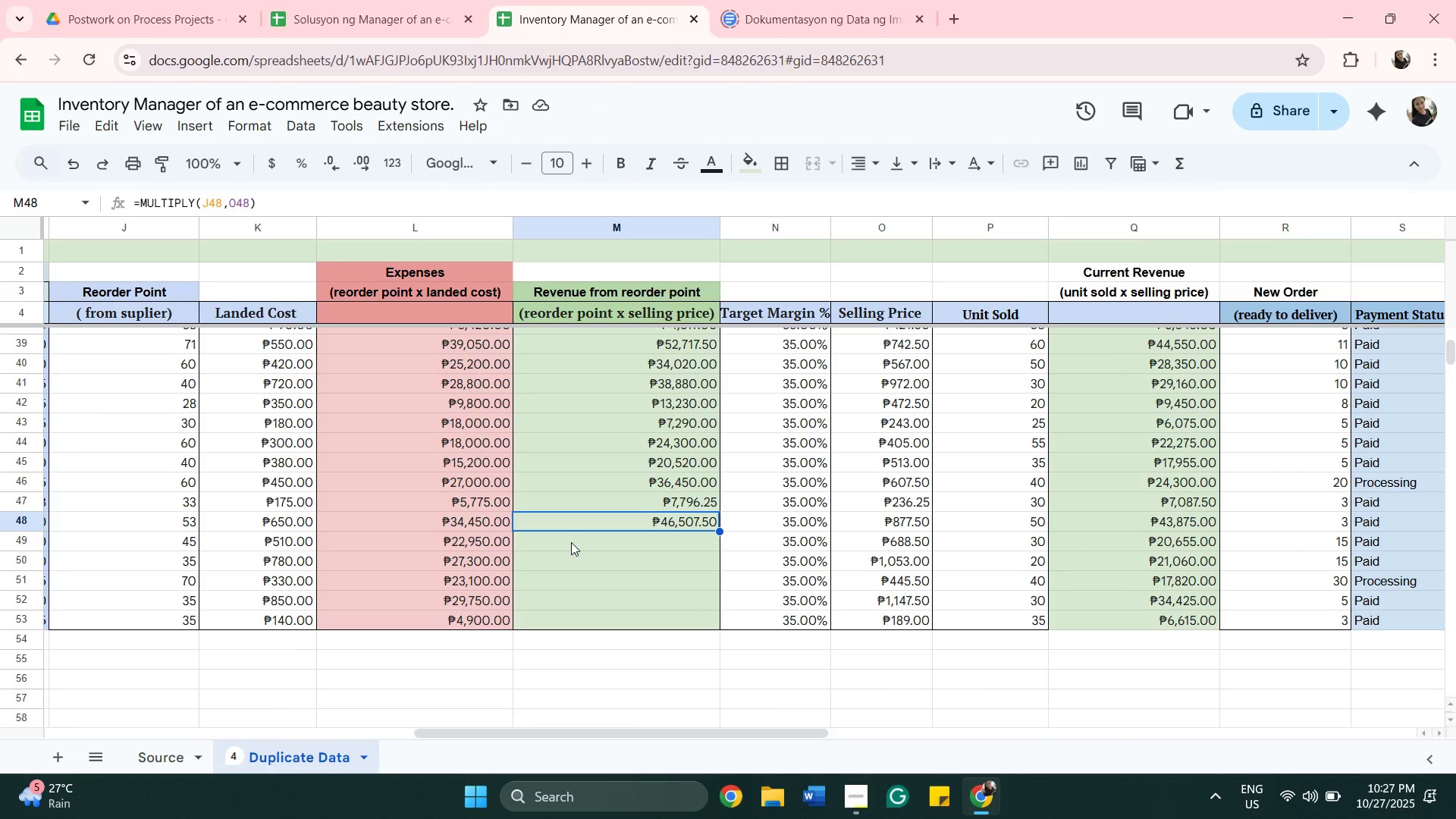 
left_click([571, 542])
 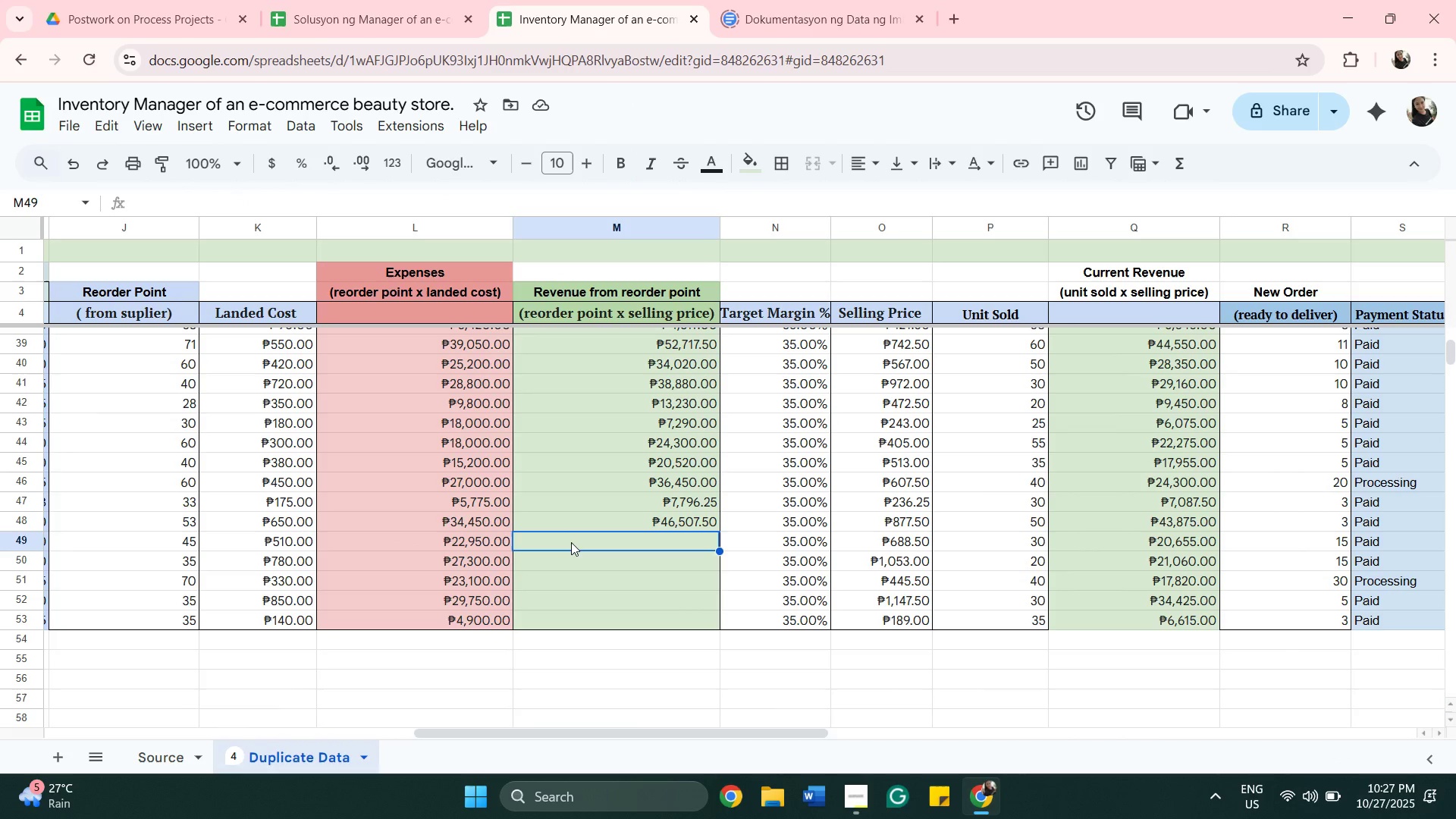 
type(=MUL)
 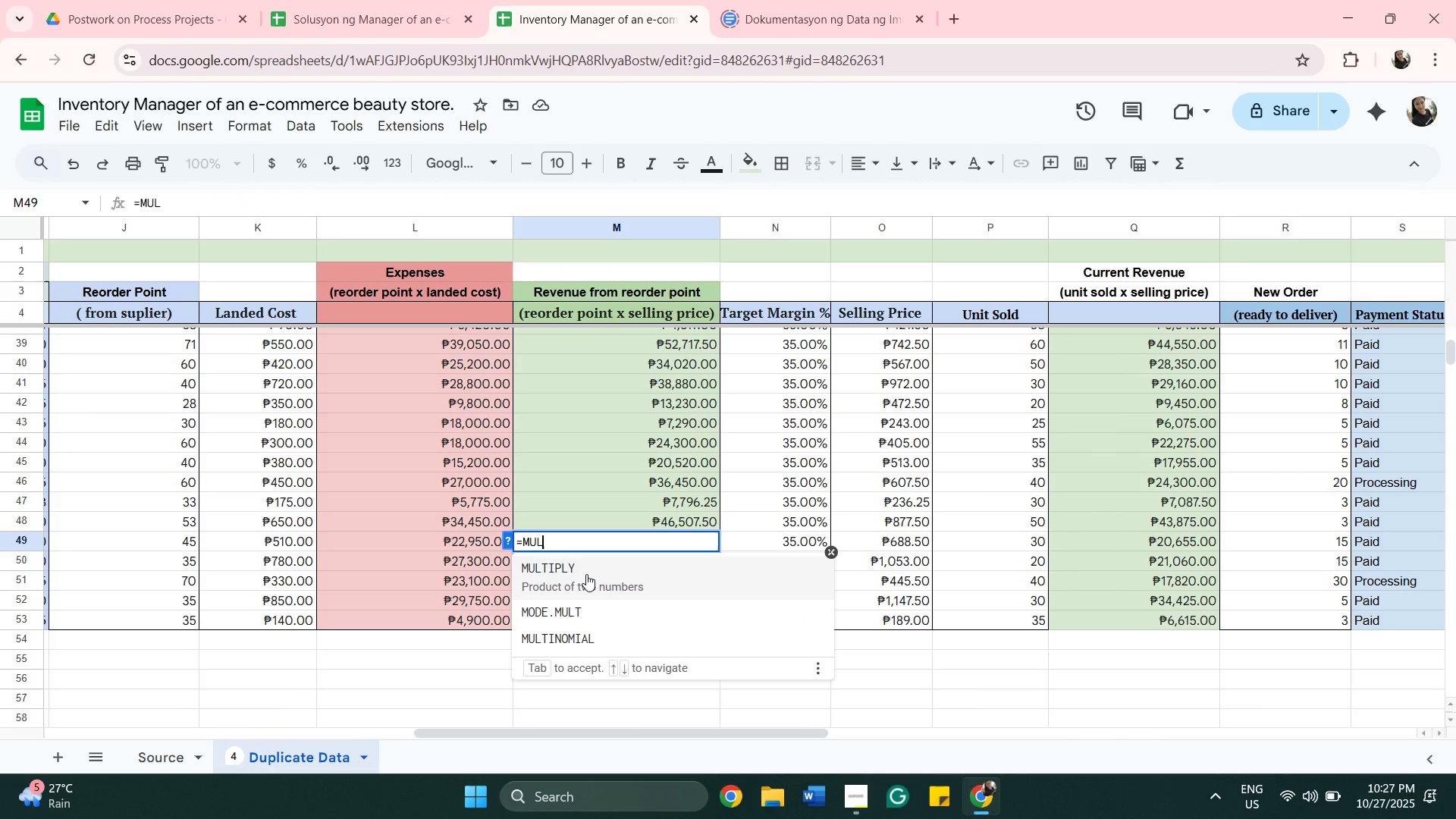 
left_click([587, 574])
 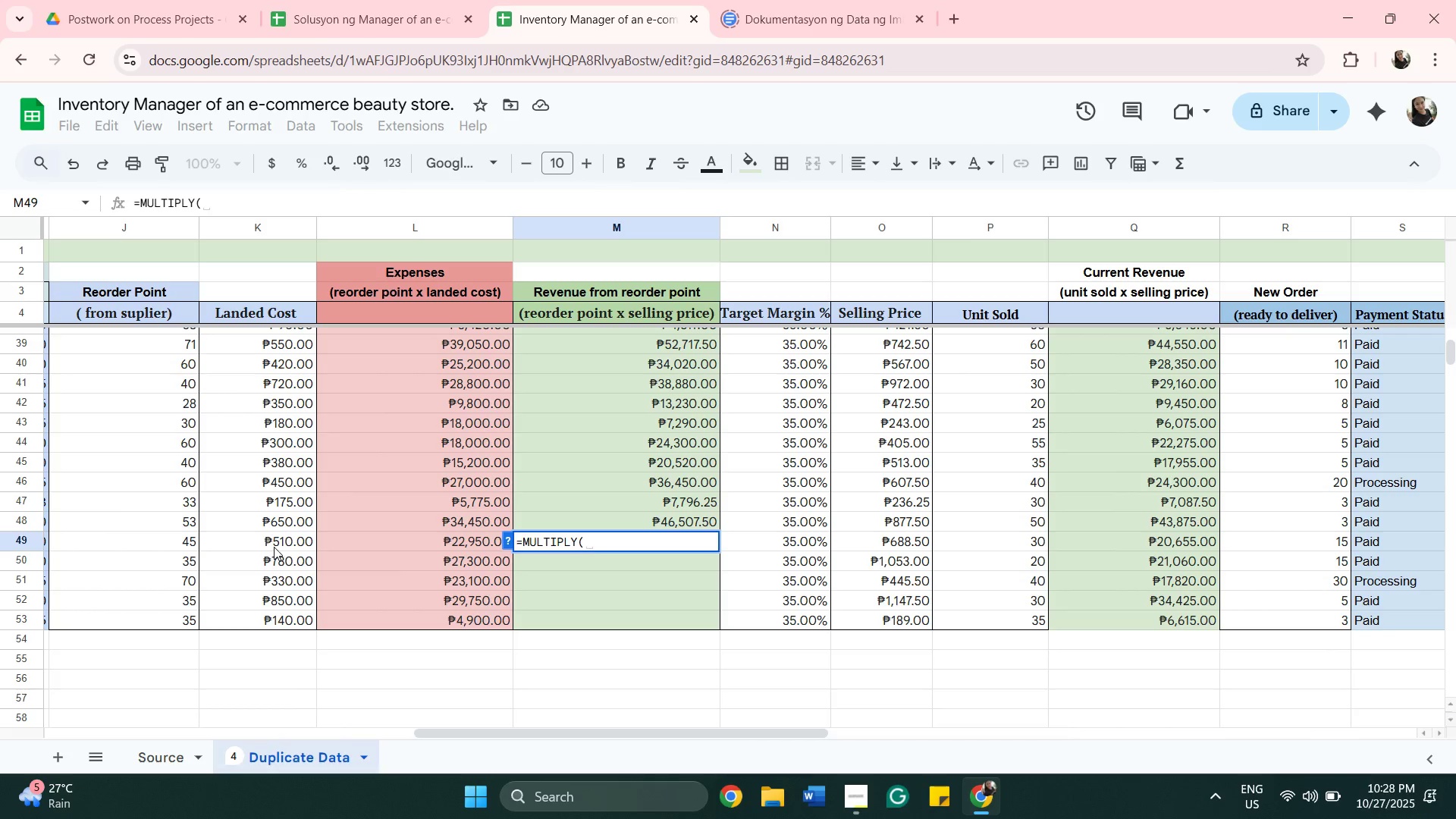 
left_click([275, 547])
 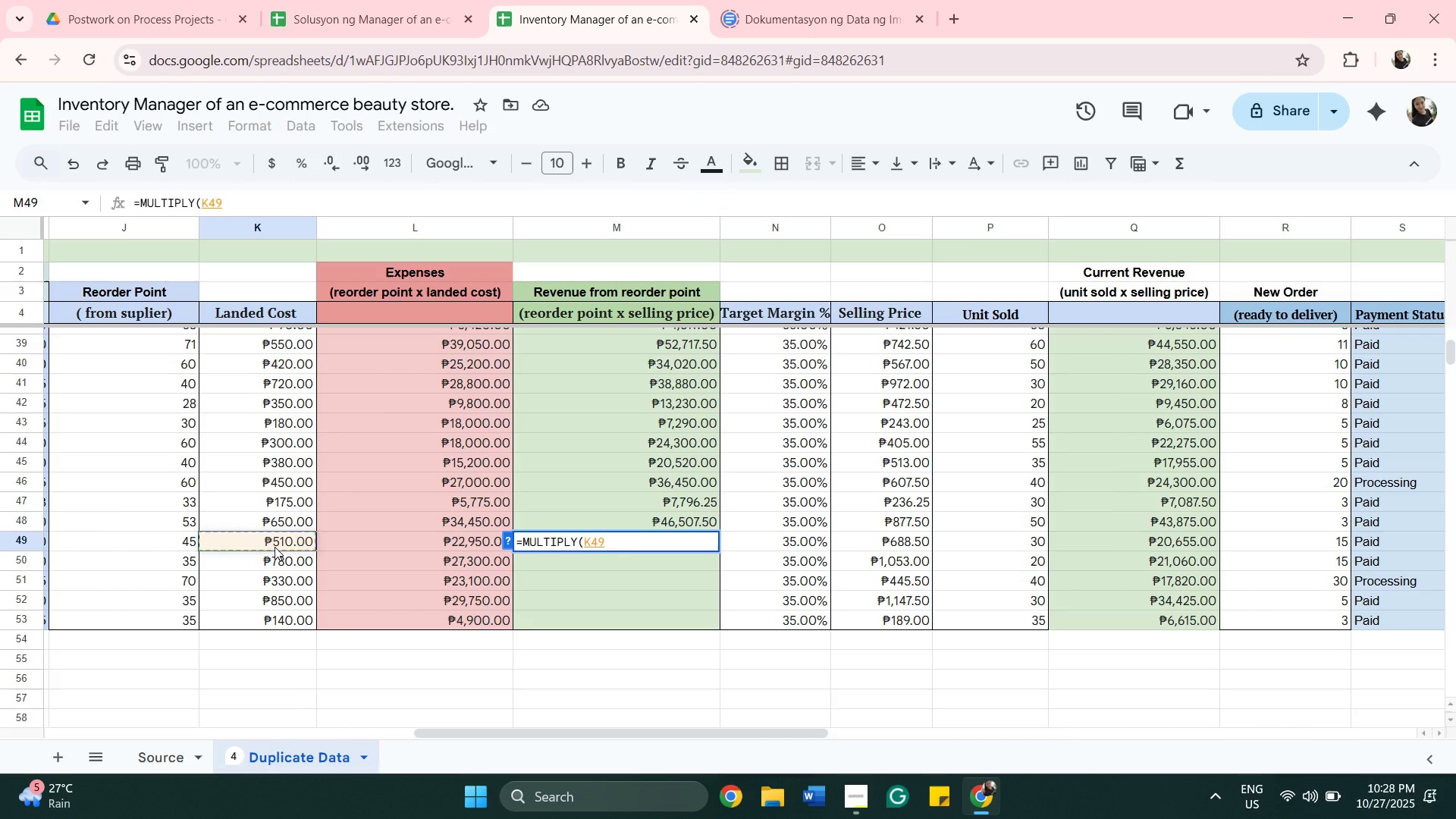 
key(Comma)
 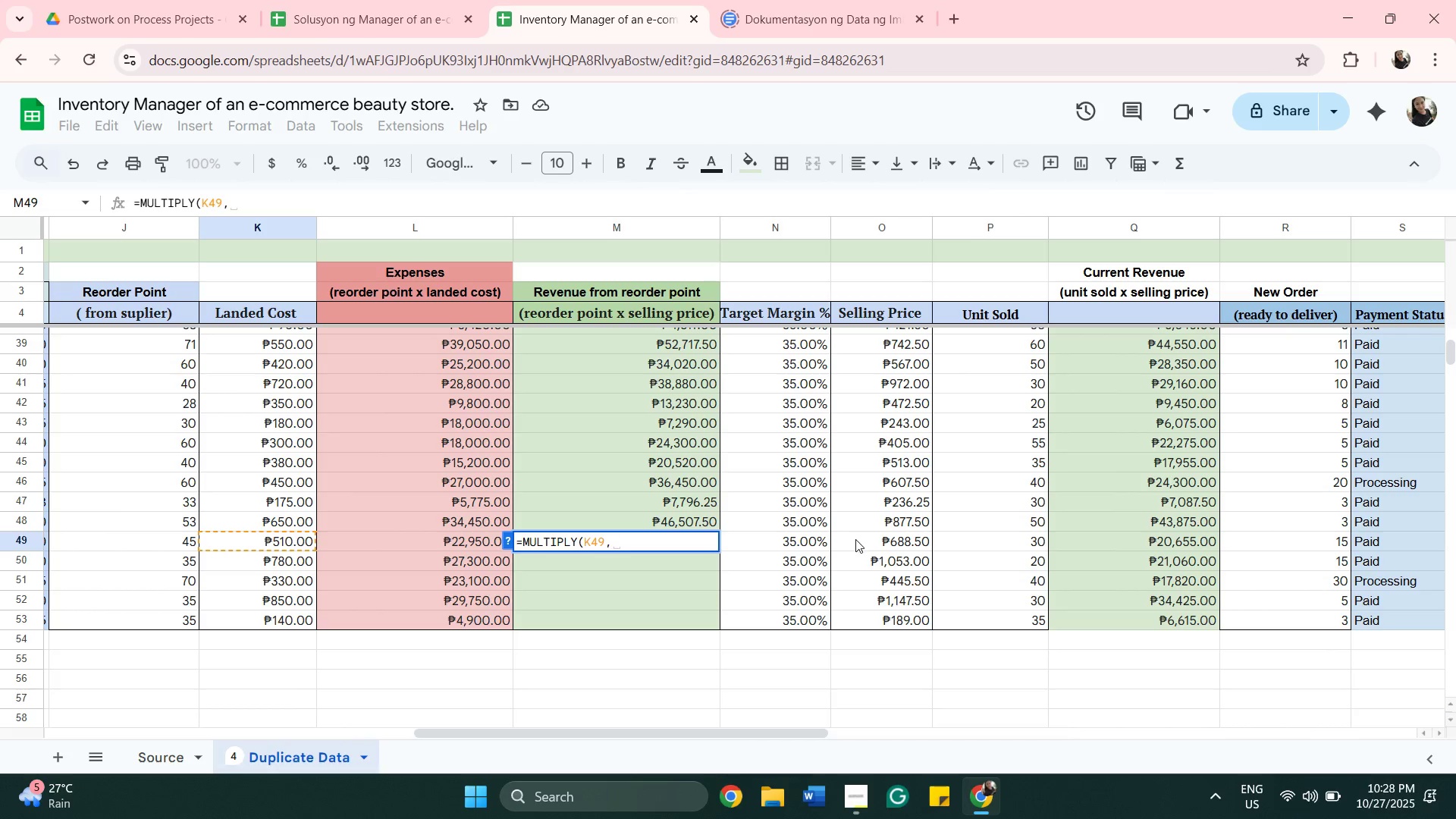 
left_click([855, 539])
 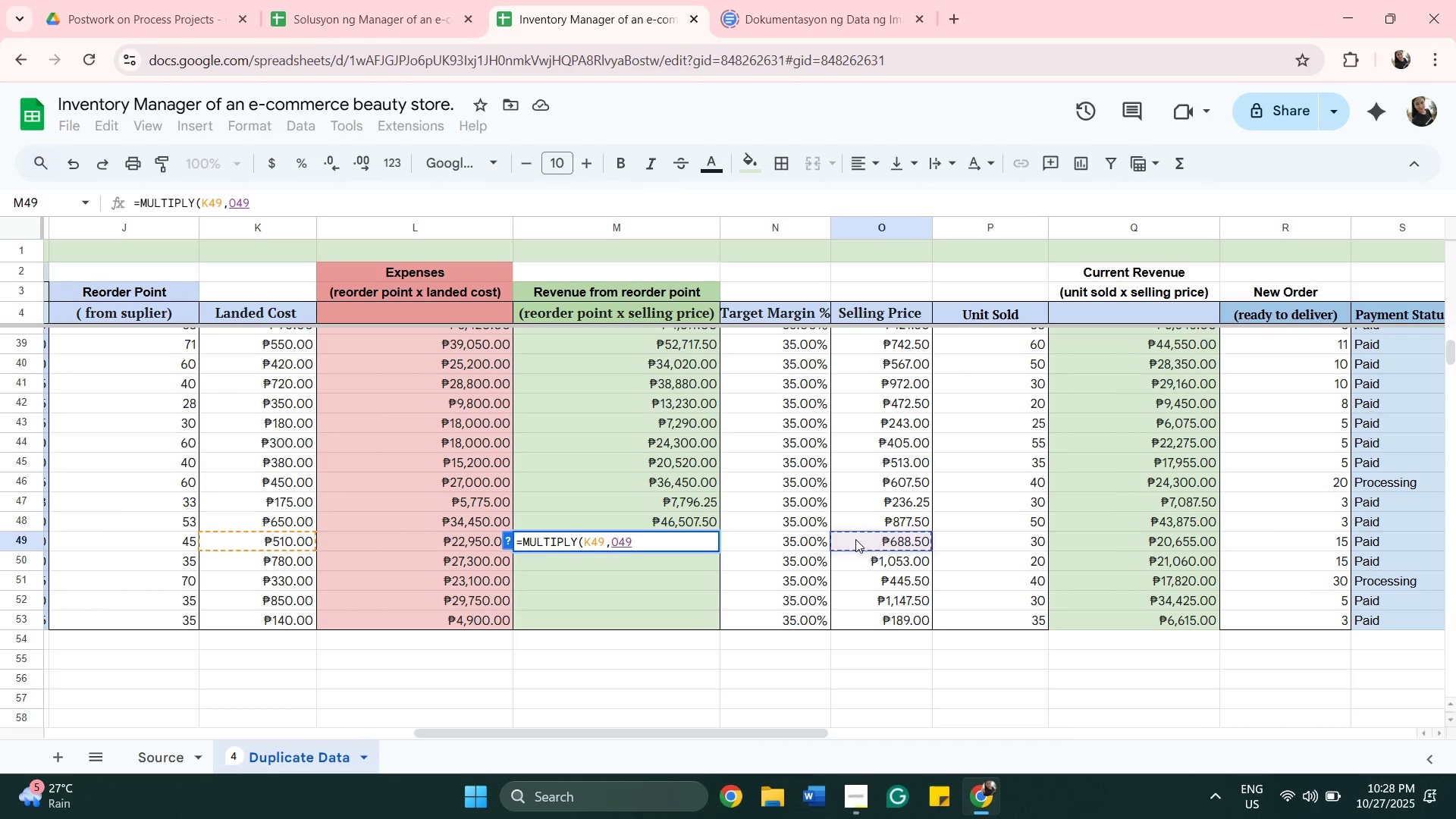 
key(Shift+0)
 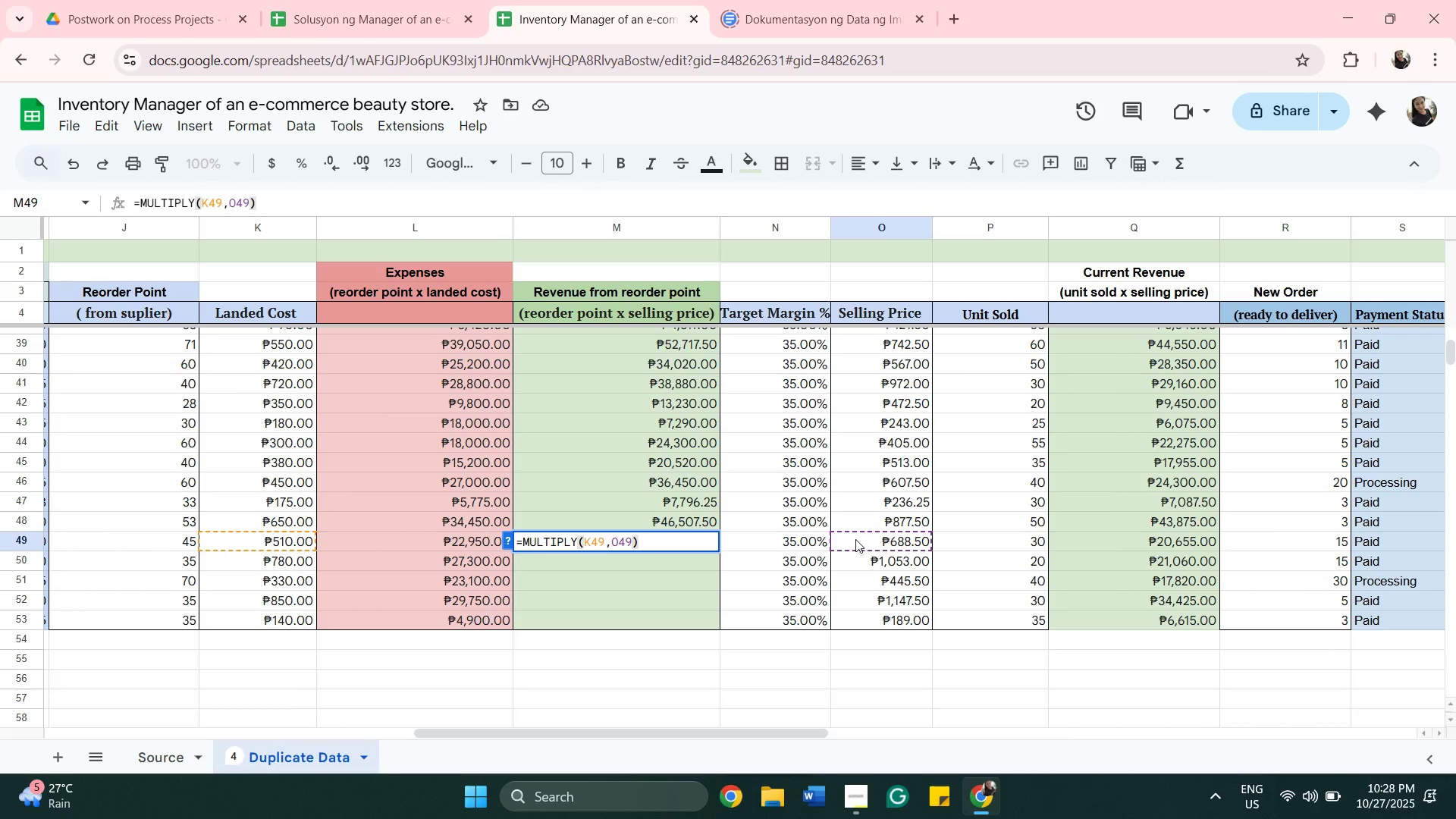 
key(Enter)
 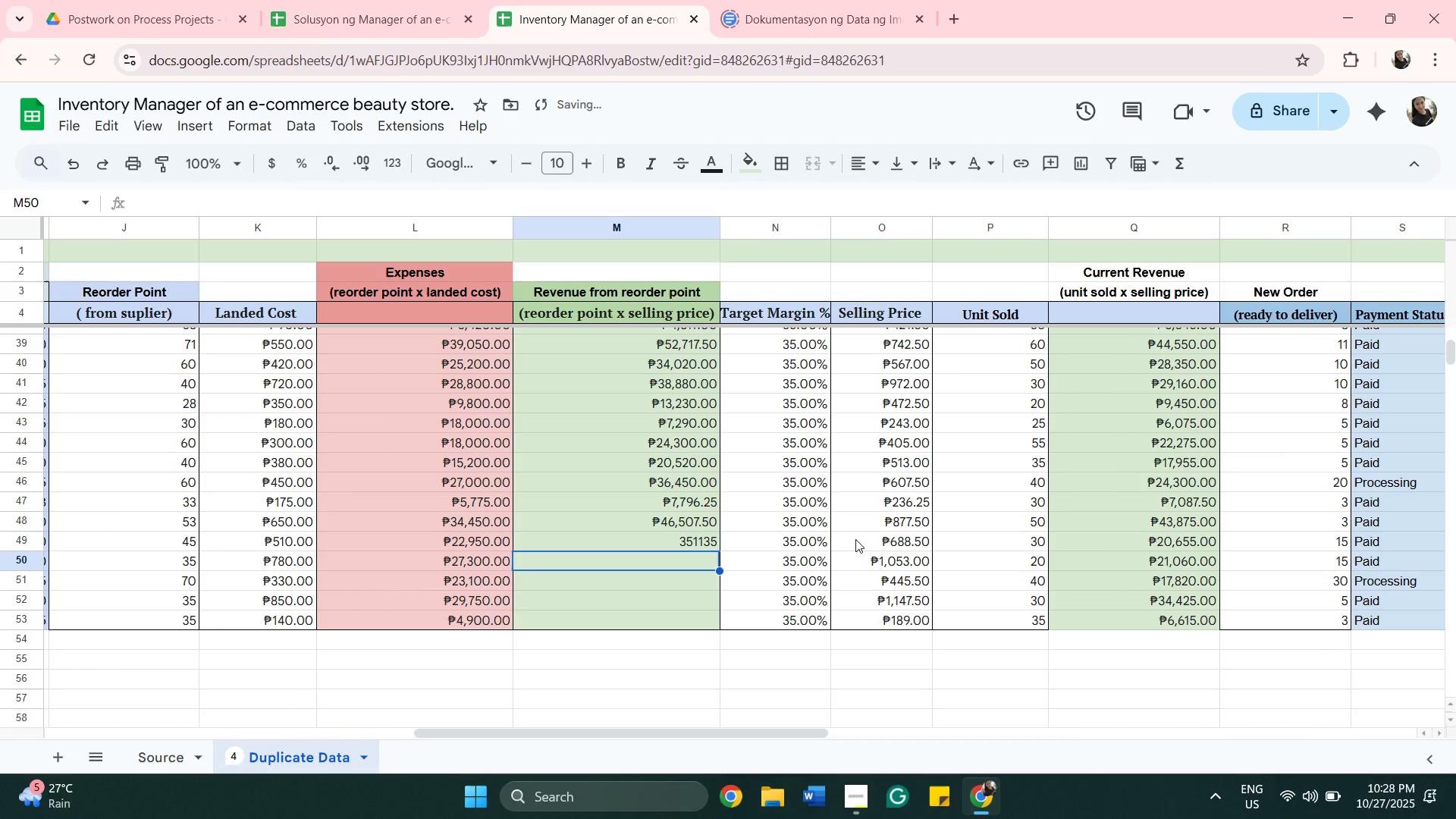 
type(=MU)
 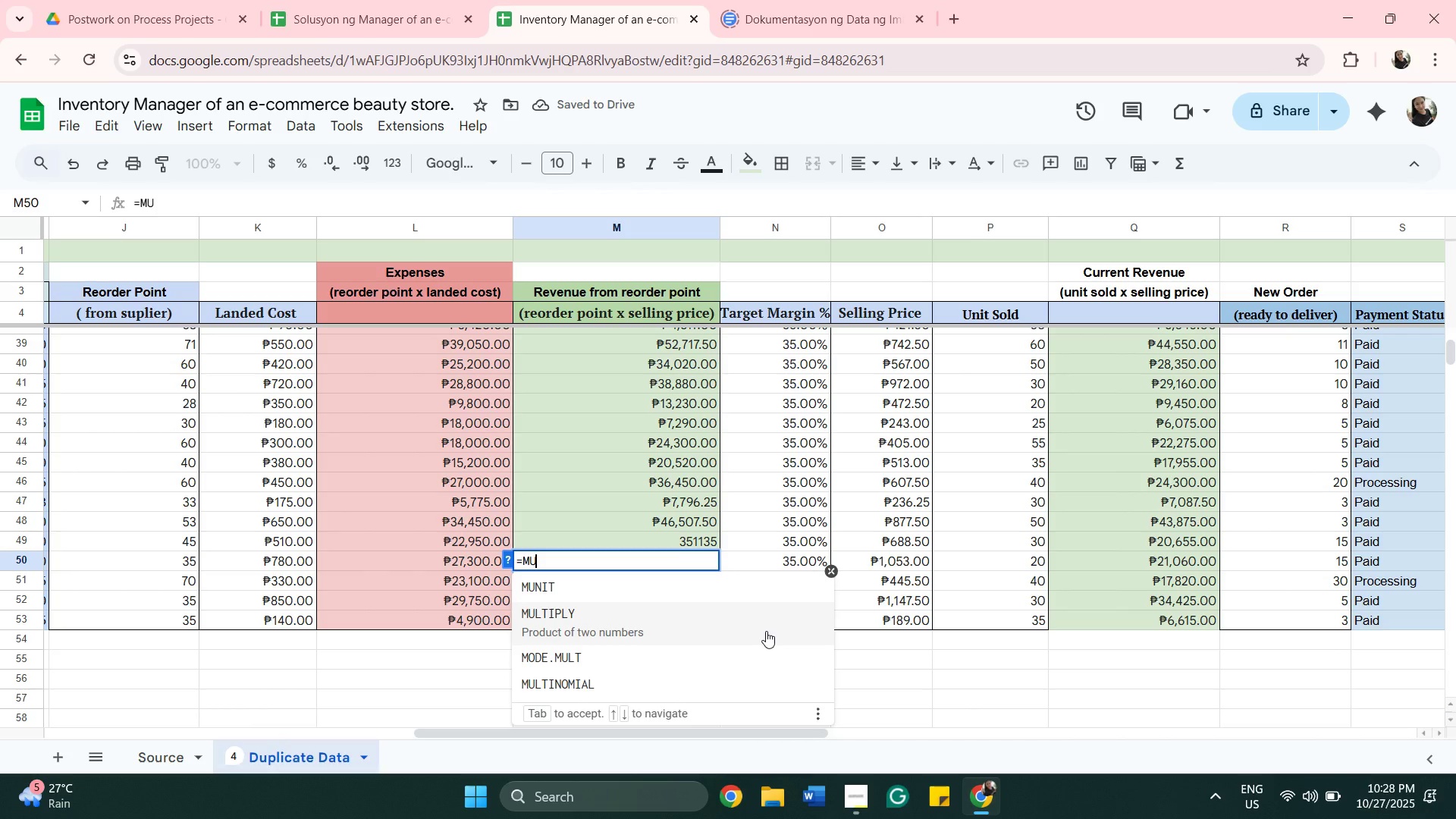 
left_click([766, 631])
 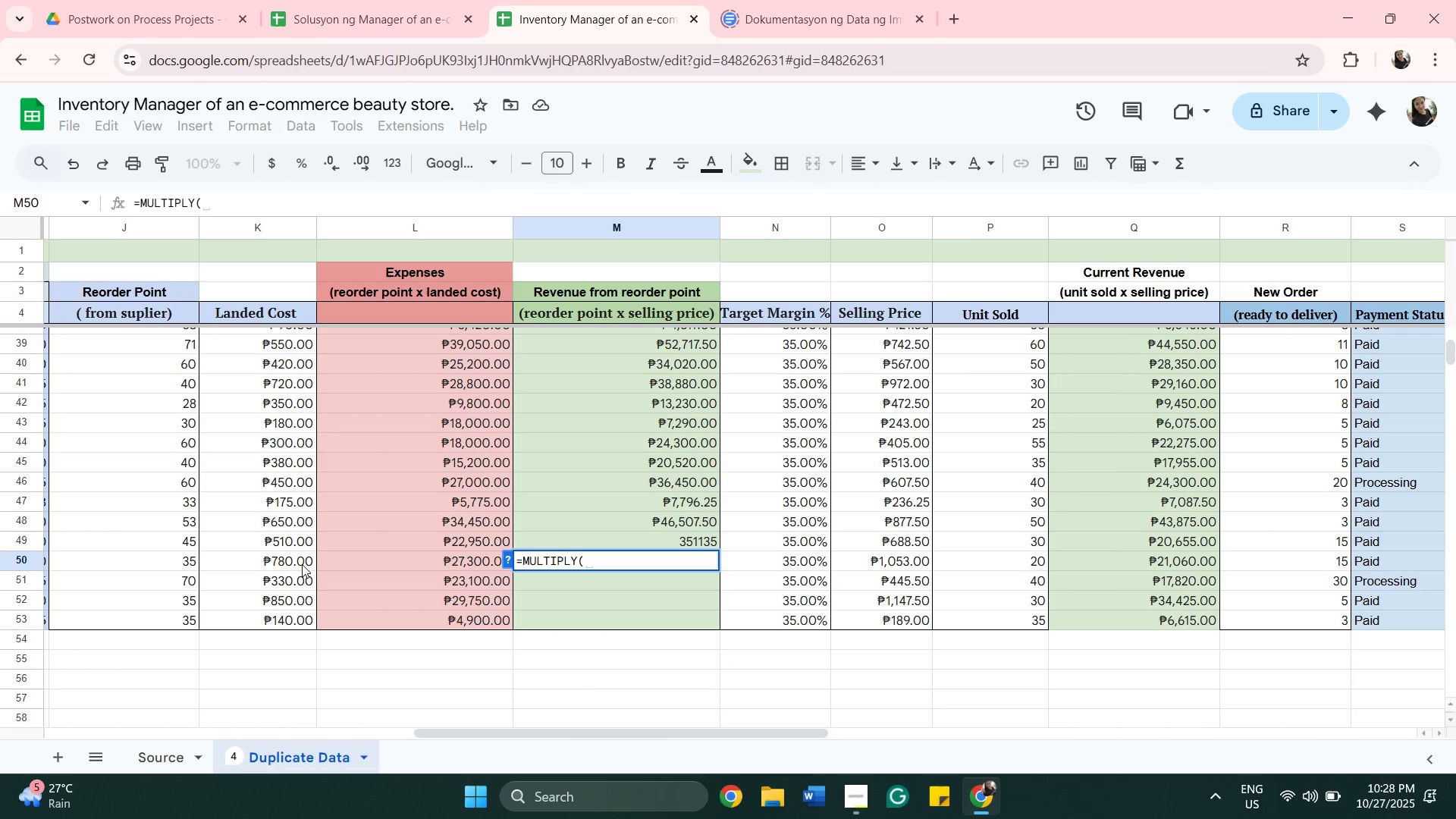 
left_click([302, 567])
 